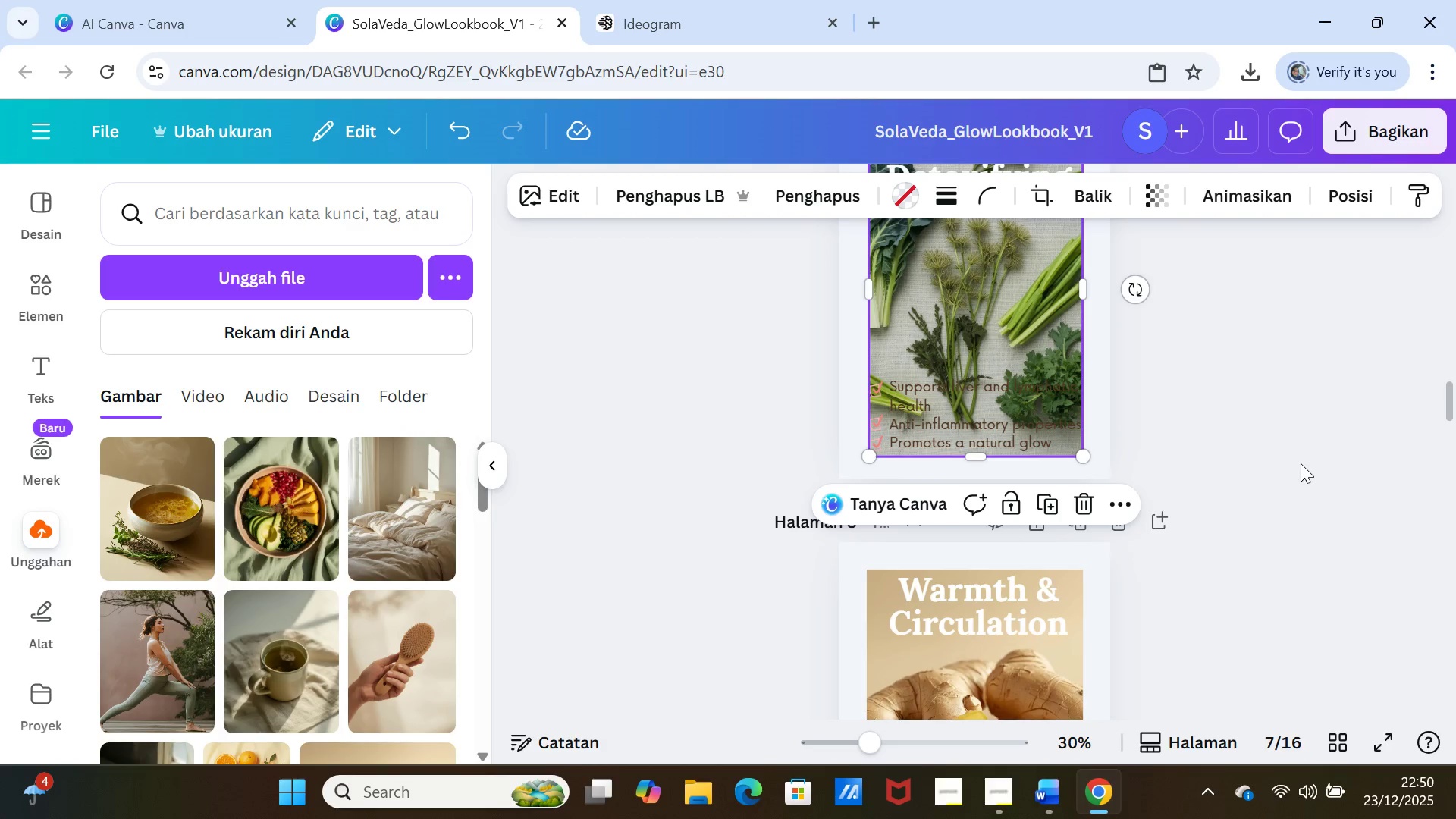 
left_click([1301, 463])
 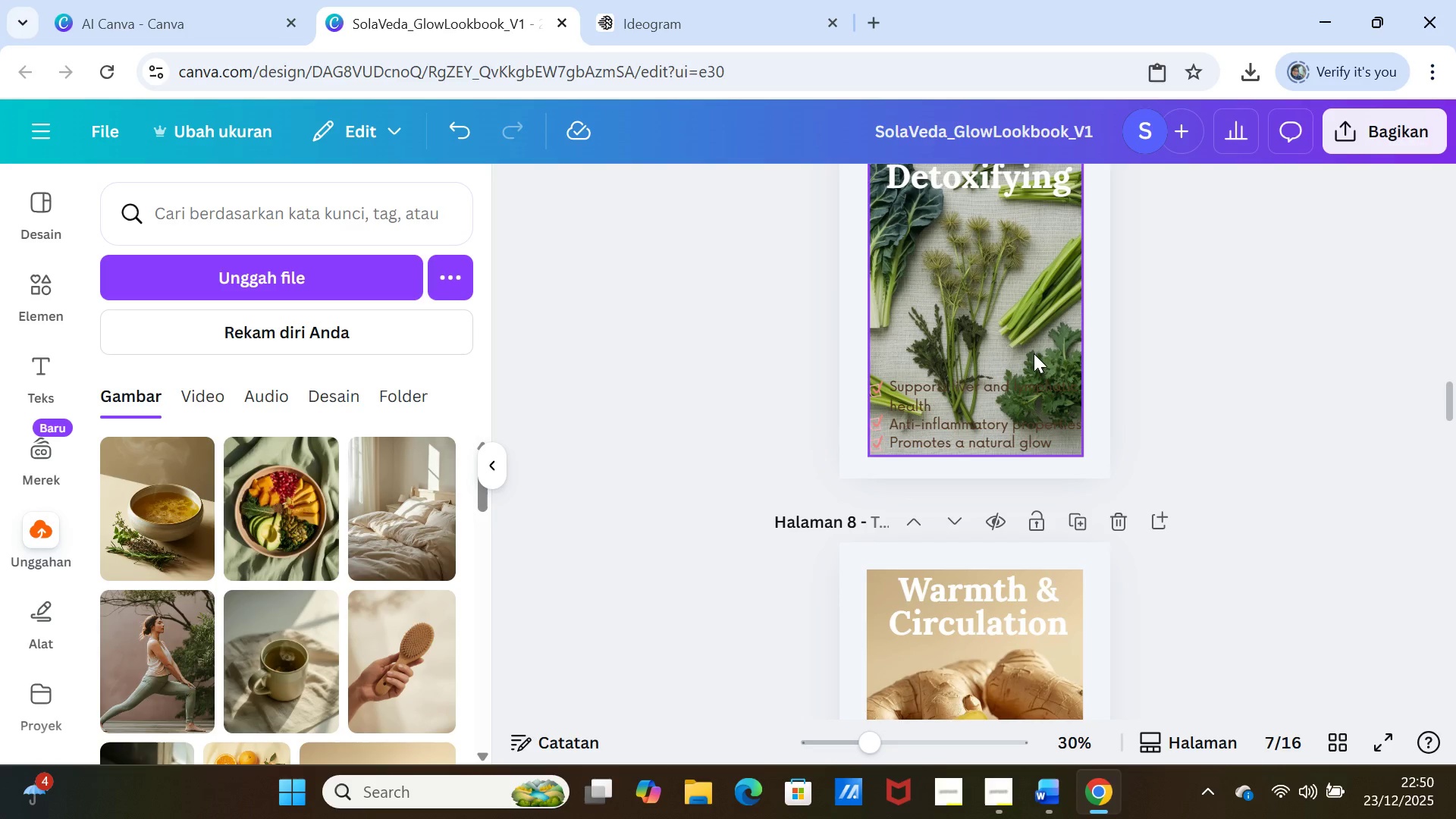 
left_click_drag(start_coordinate=[1036, 333], to_coordinate=[1034, 327])
 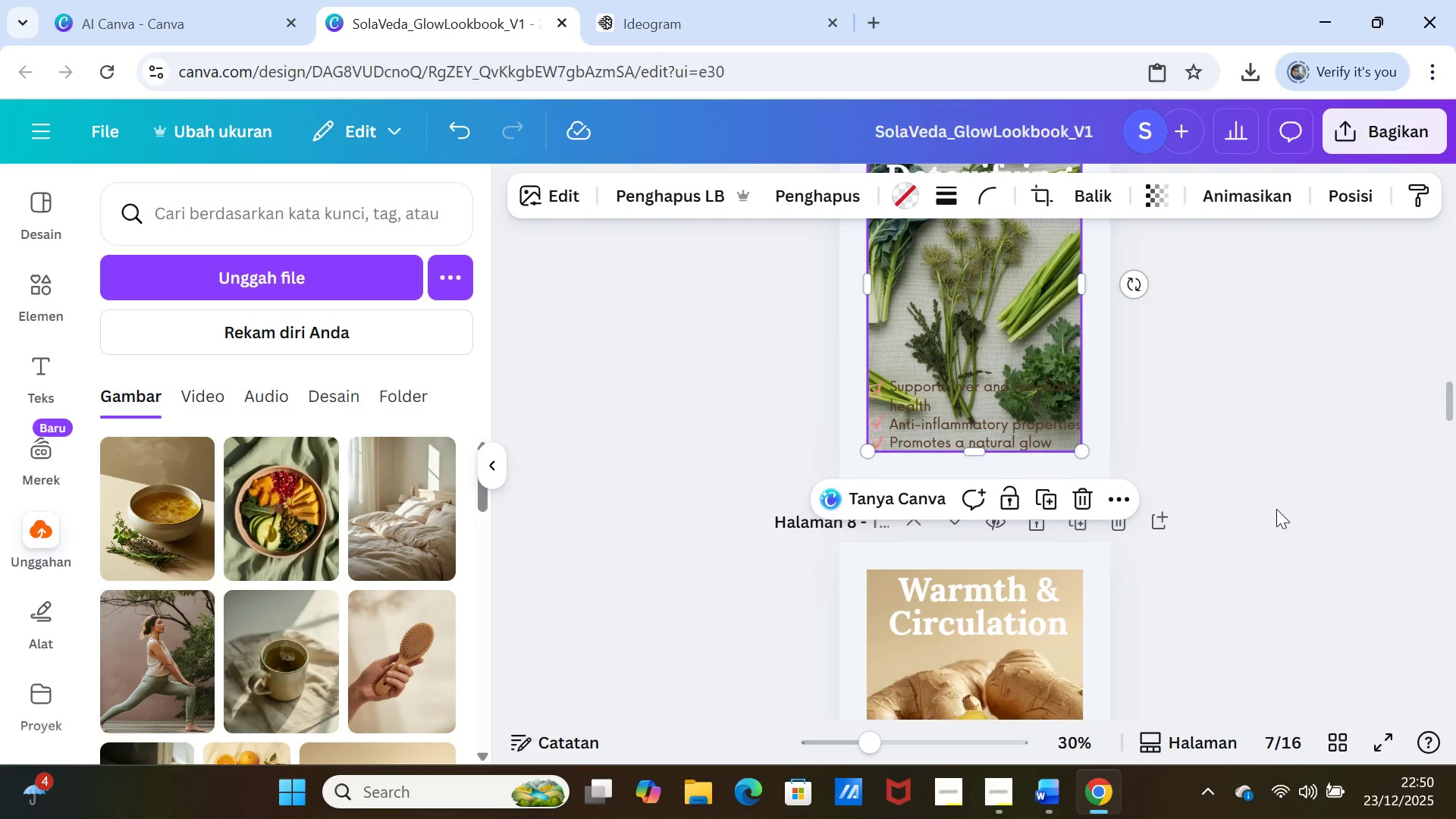 
scroll: coordinate [1276, 509], scroll_direction: up, amount: 2.0
 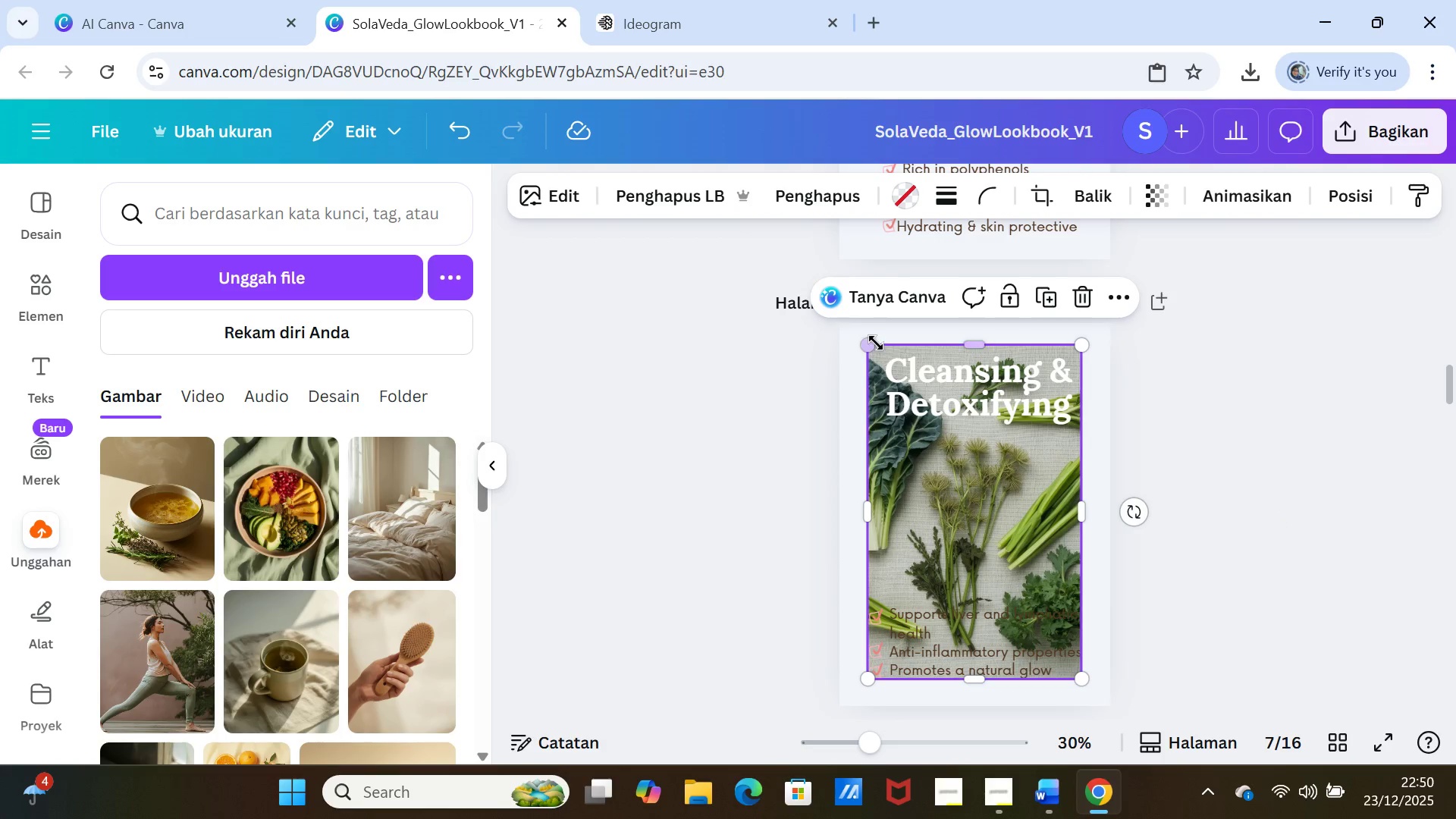 
left_click_drag(start_coordinate=[876, 343], to_coordinate=[875, 354])
 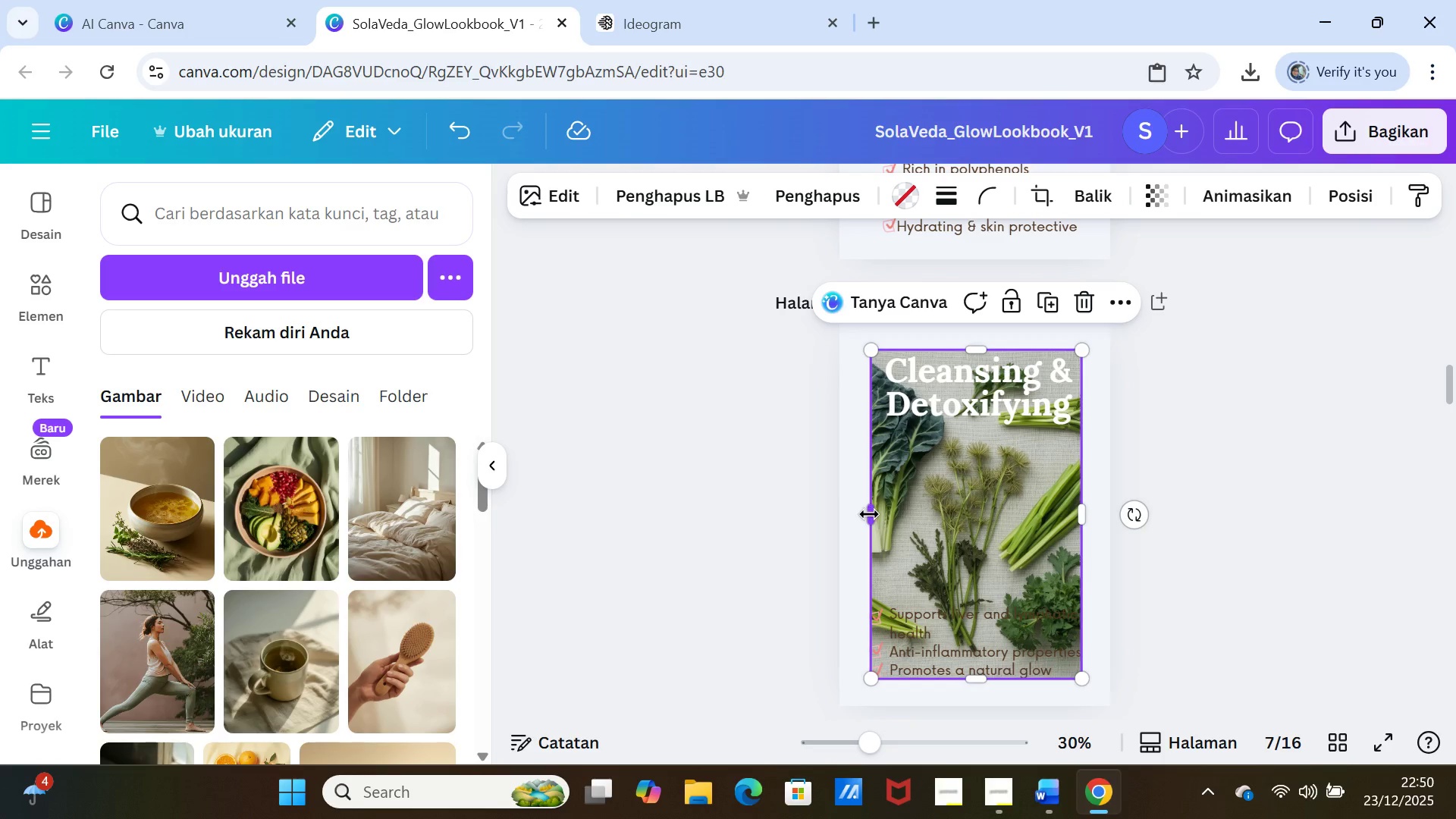 
left_click_drag(start_coordinate=[871, 515], to_coordinate=[865, 516])
 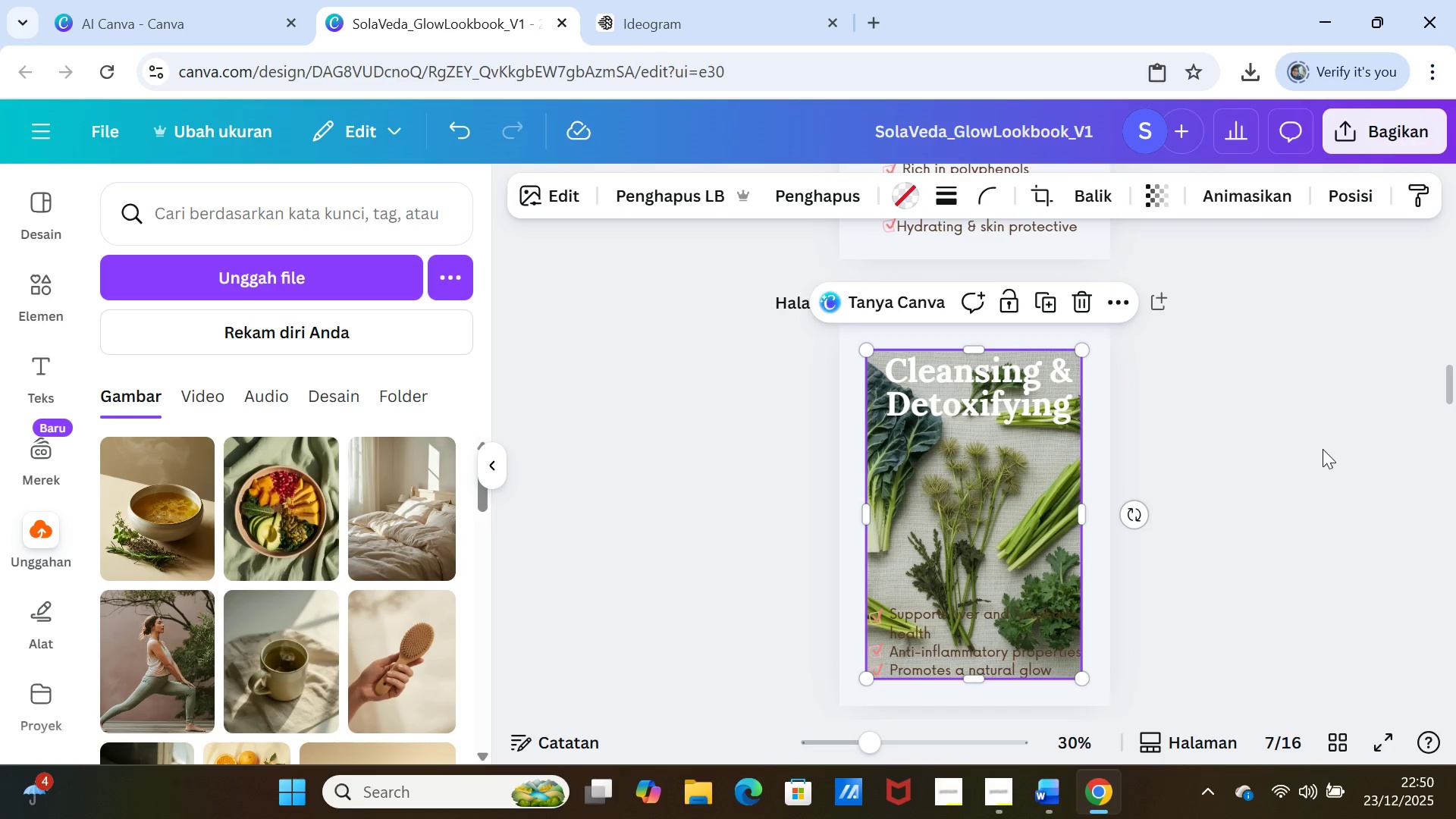 
left_click([1320, 447])
 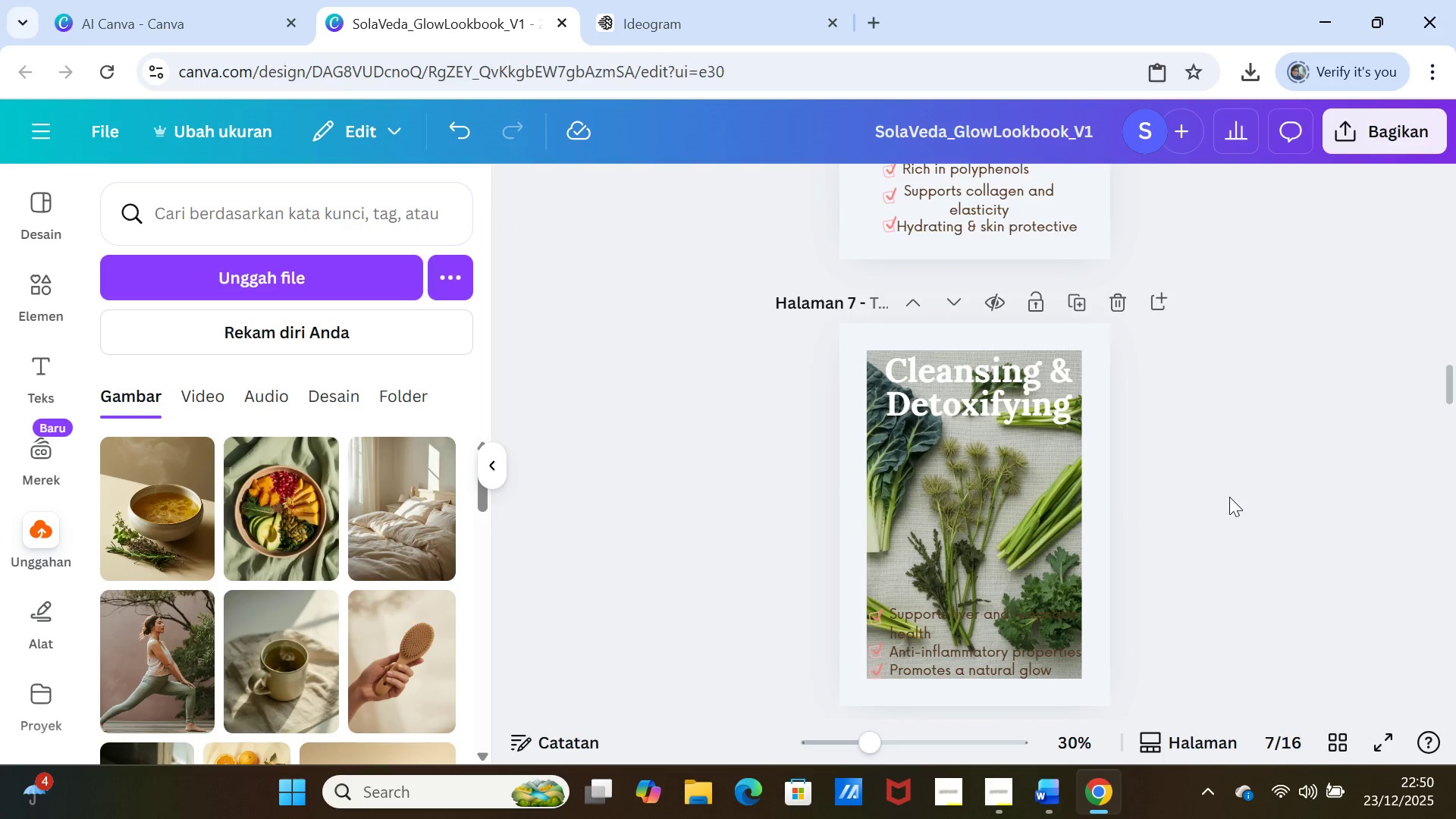 
scroll: coordinate [1229, 497], scroll_direction: down, amount: 1.0
 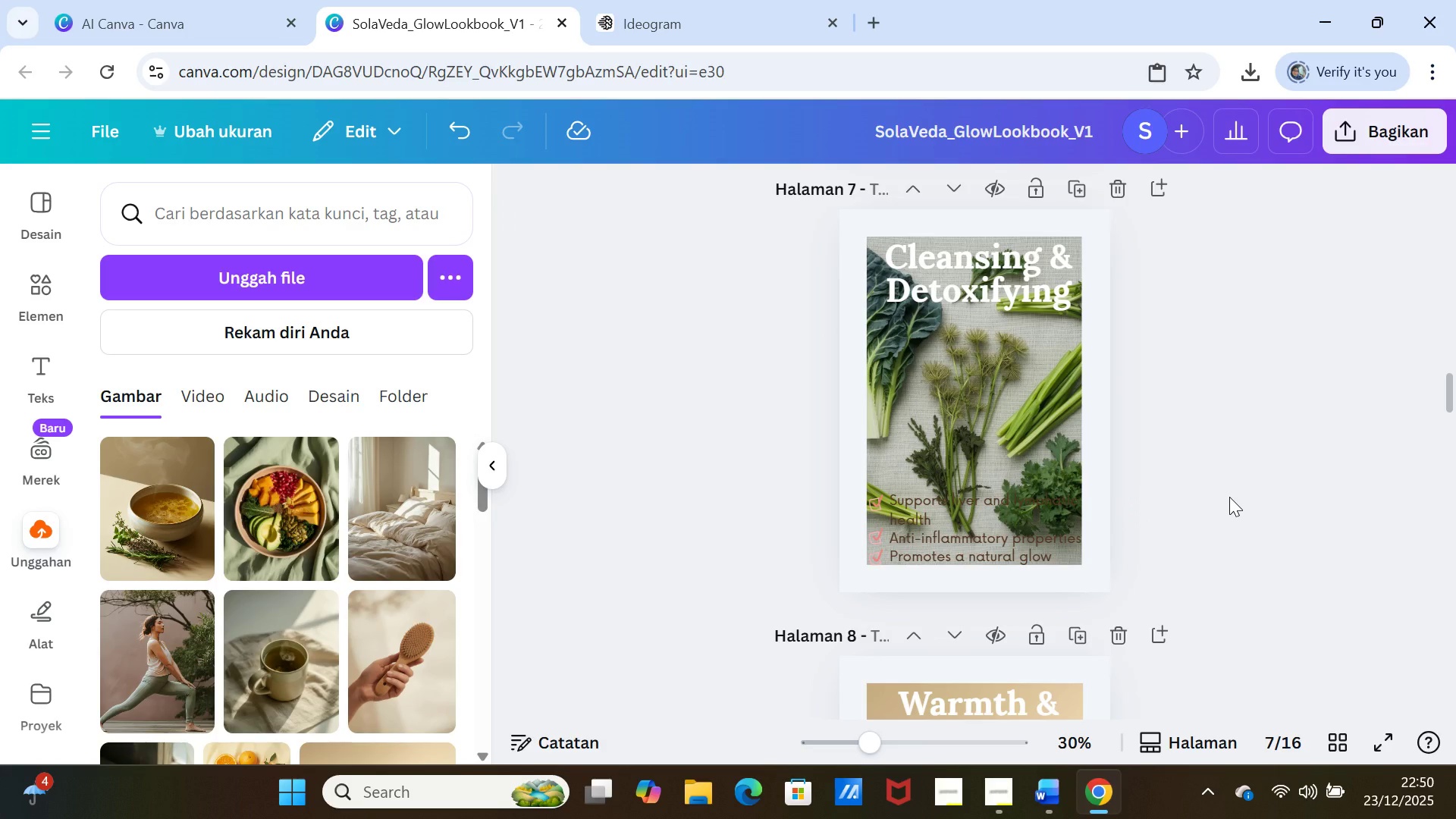 
scroll: coordinate [1229, 497], scroll_direction: up, amount: 3.0
 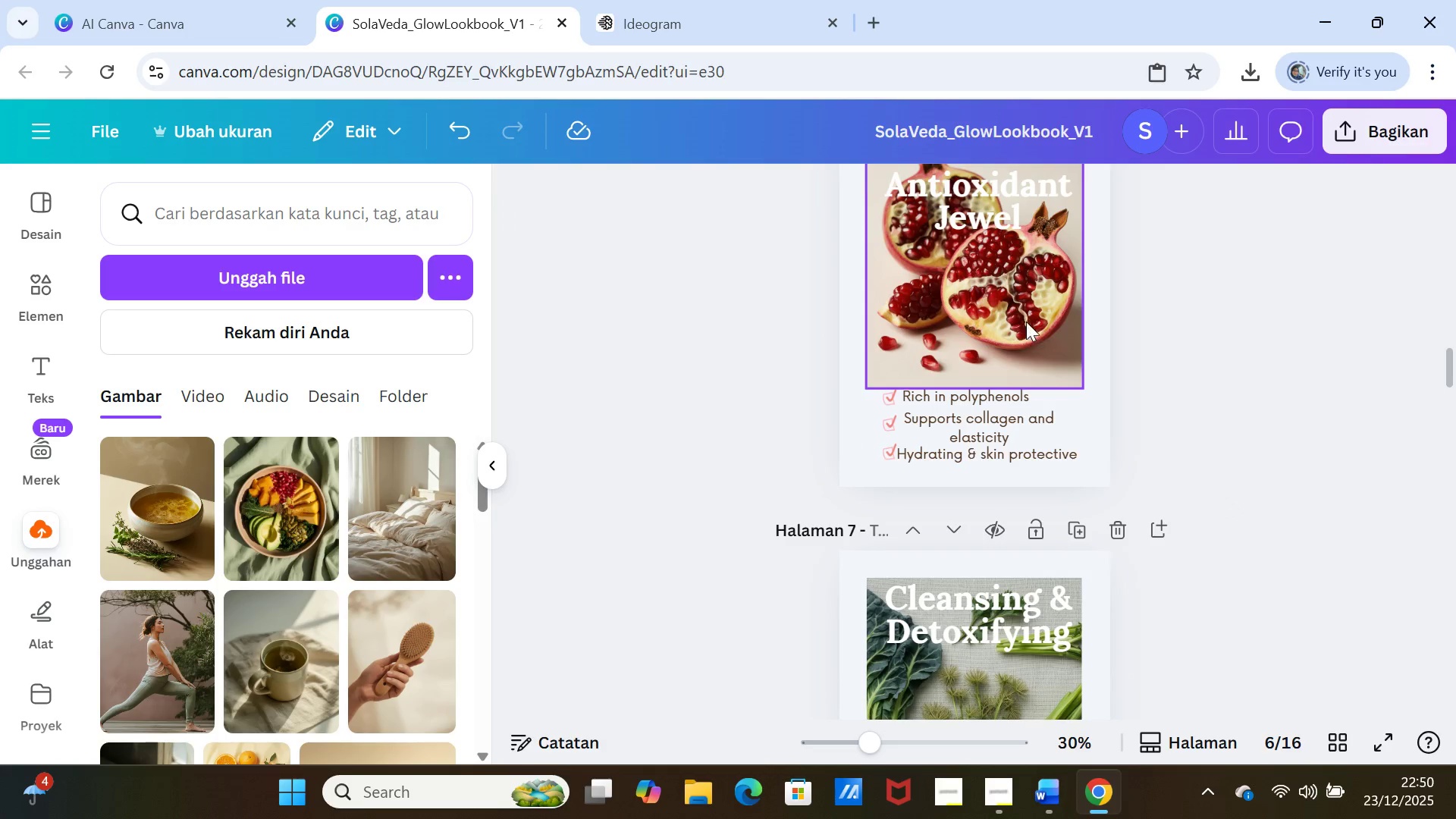 
left_click([1025, 318])
 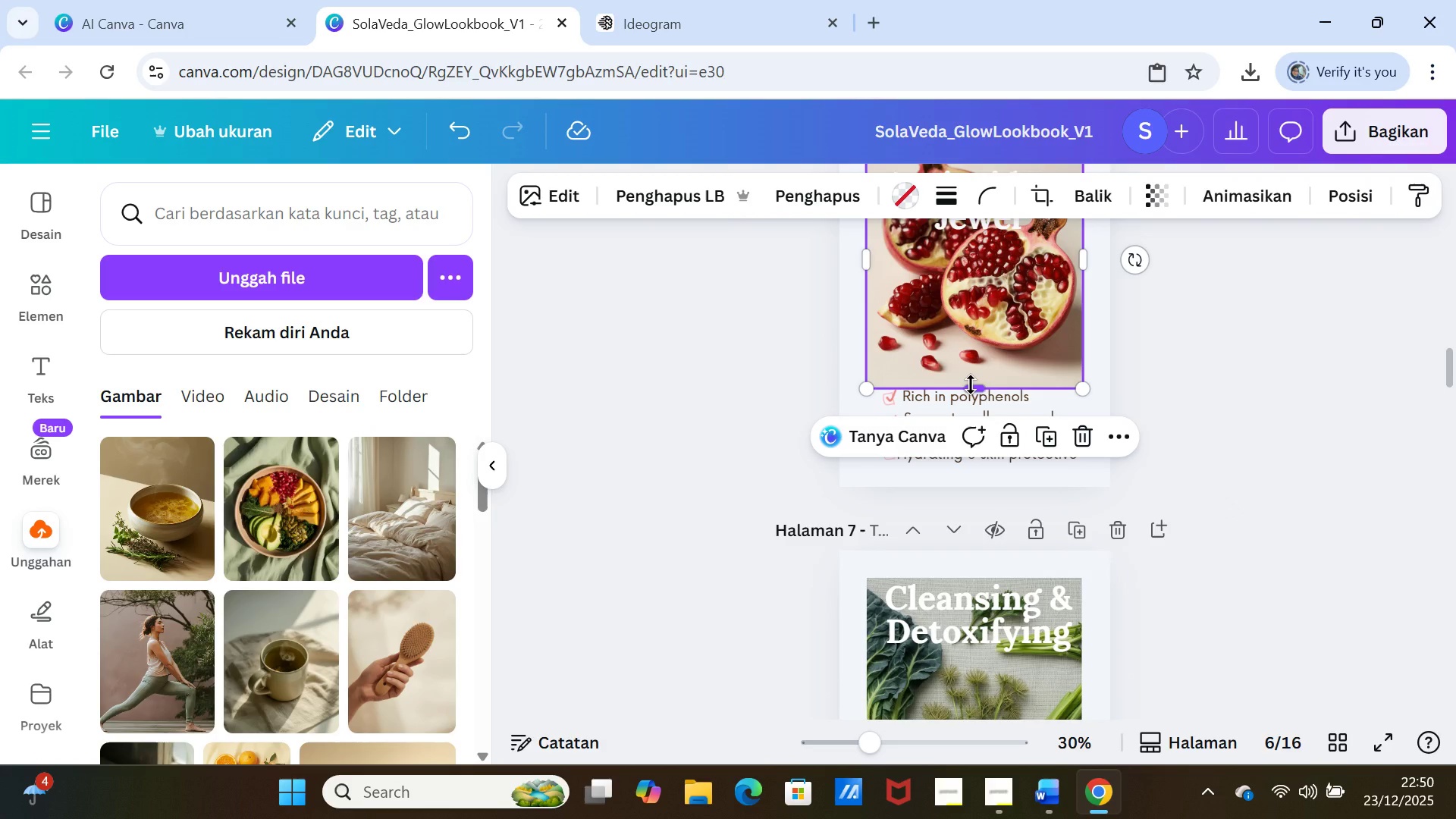 
left_click_drag(start_coordinate=[971, 384], to_coordinate=[982, 464])
 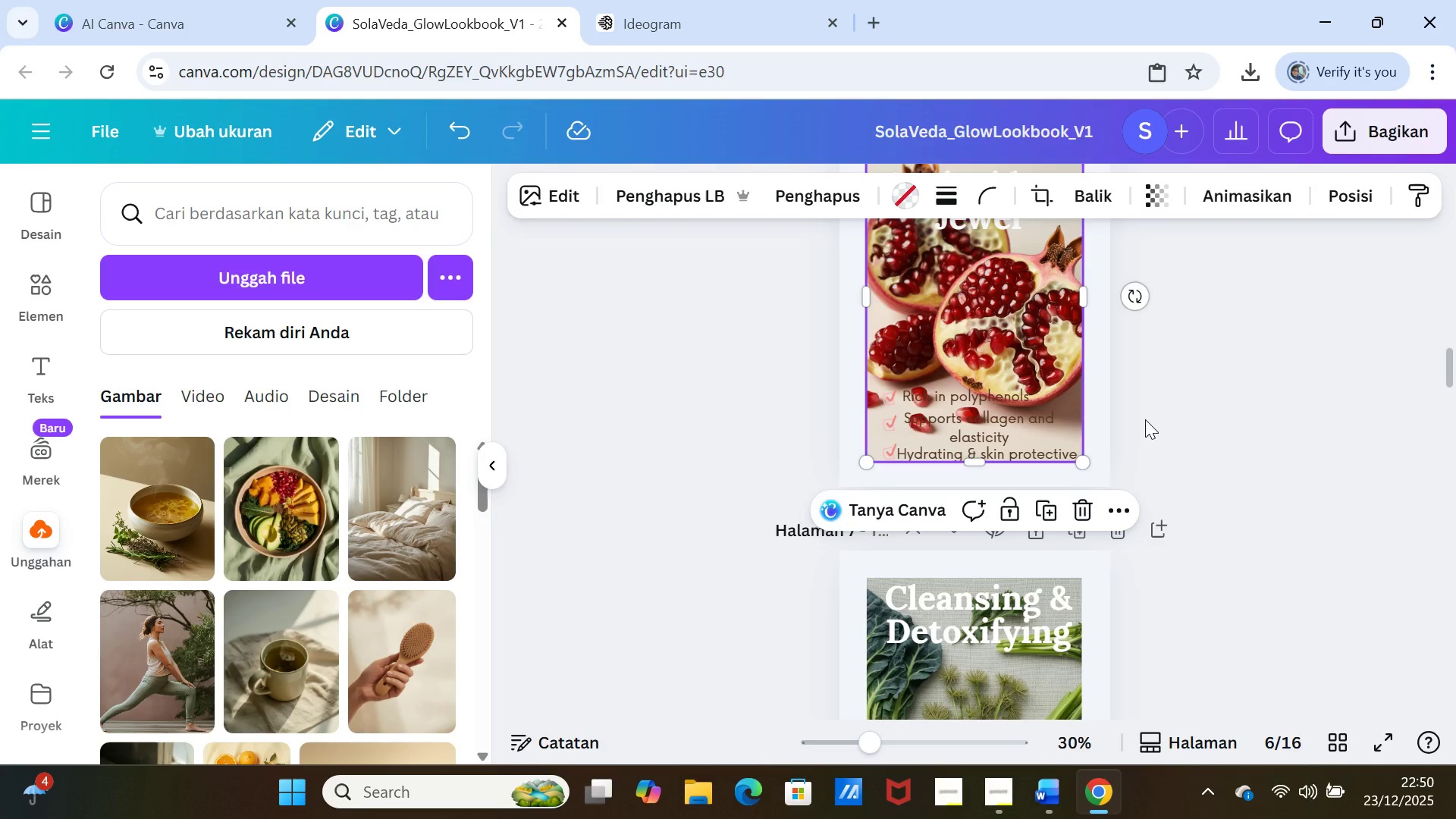 
left_click([1145, 419])
 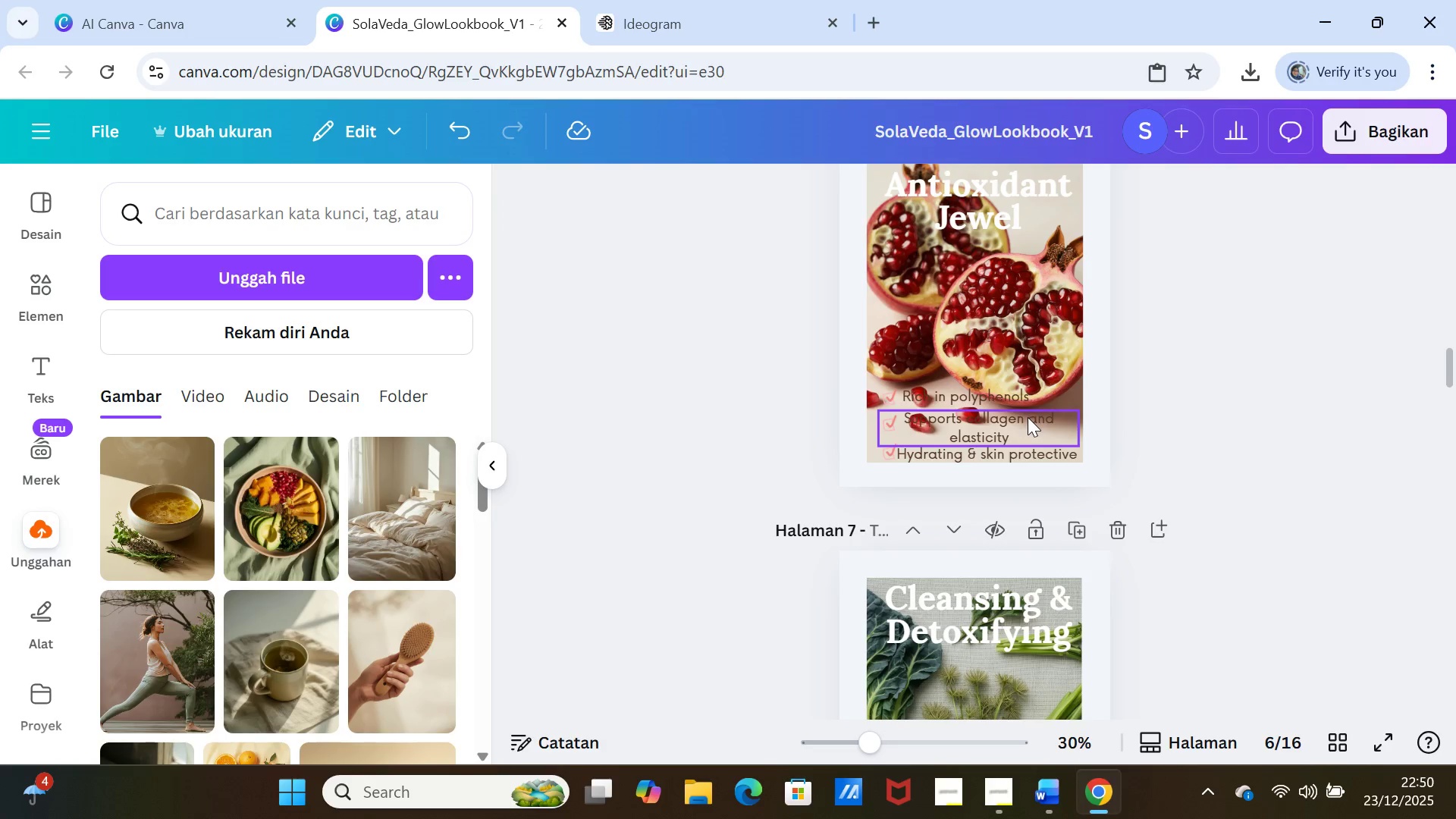 
left_click([1275, 416])
 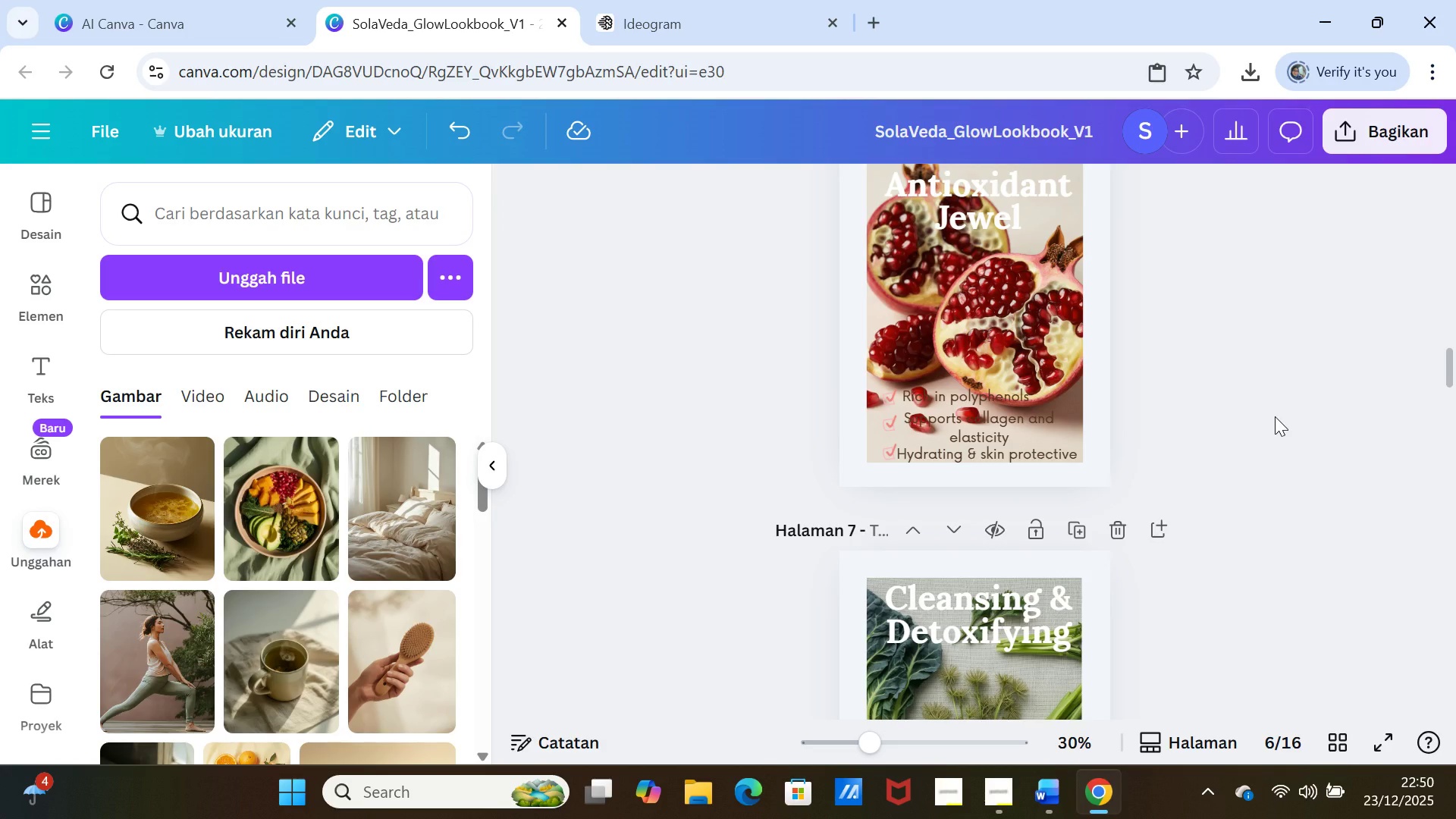 
scroll: coordinate [1275, 416], scroll_direction: up, amount: 5.0
 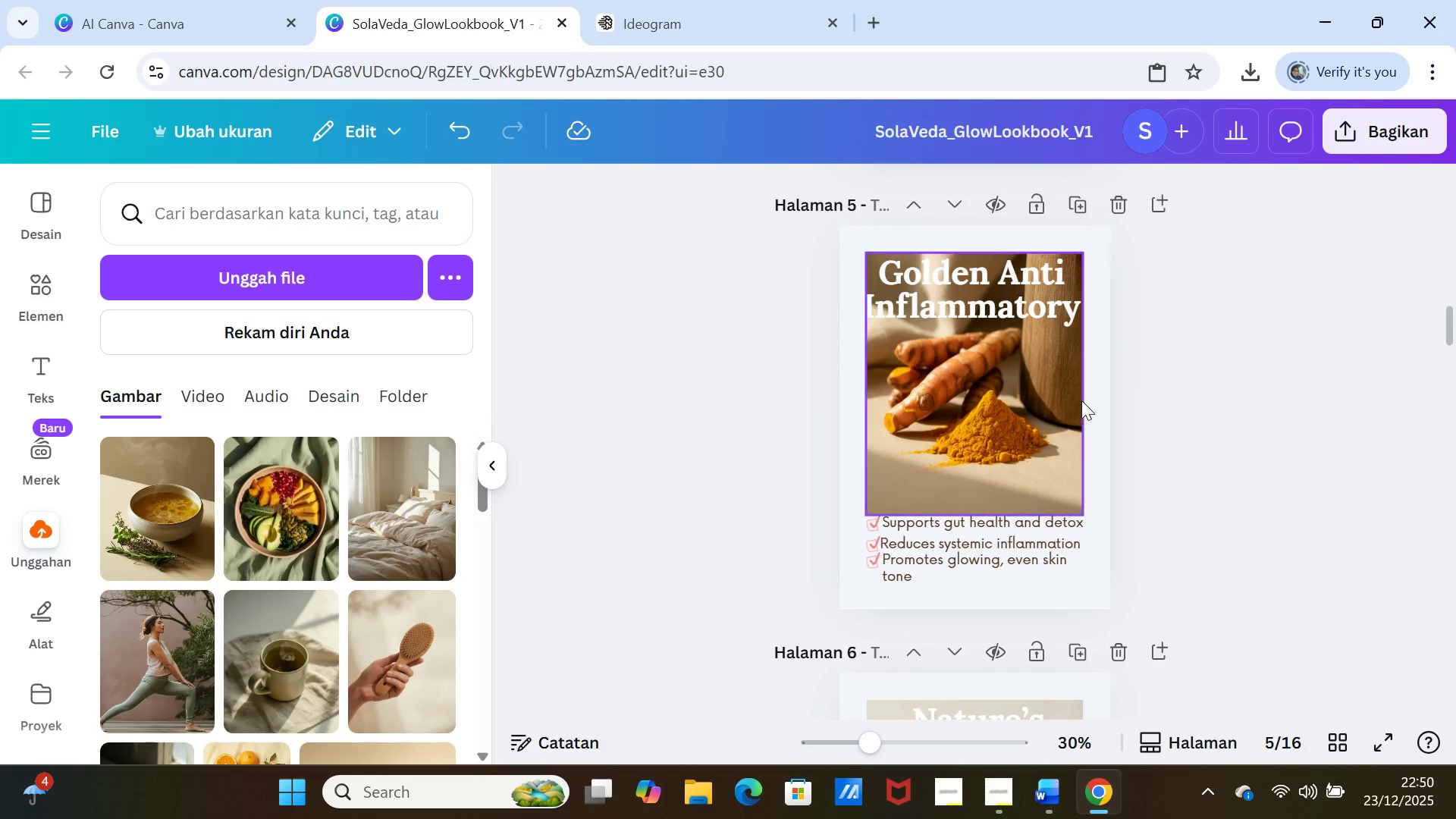 
left_click([1063, 394])
 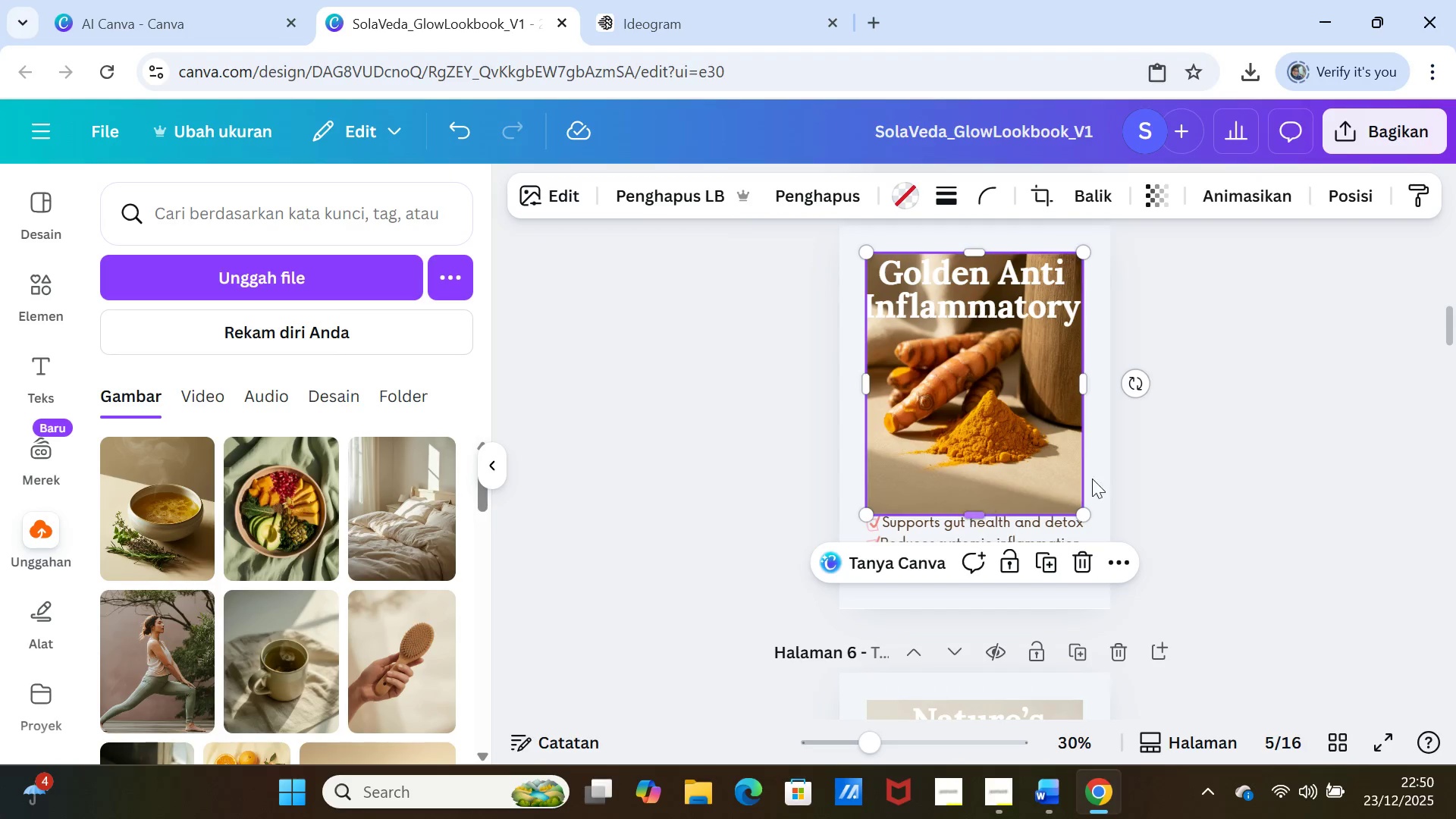 
scroll: coordinate [1147, 463], scroll_direction: down, amount: 1.0
 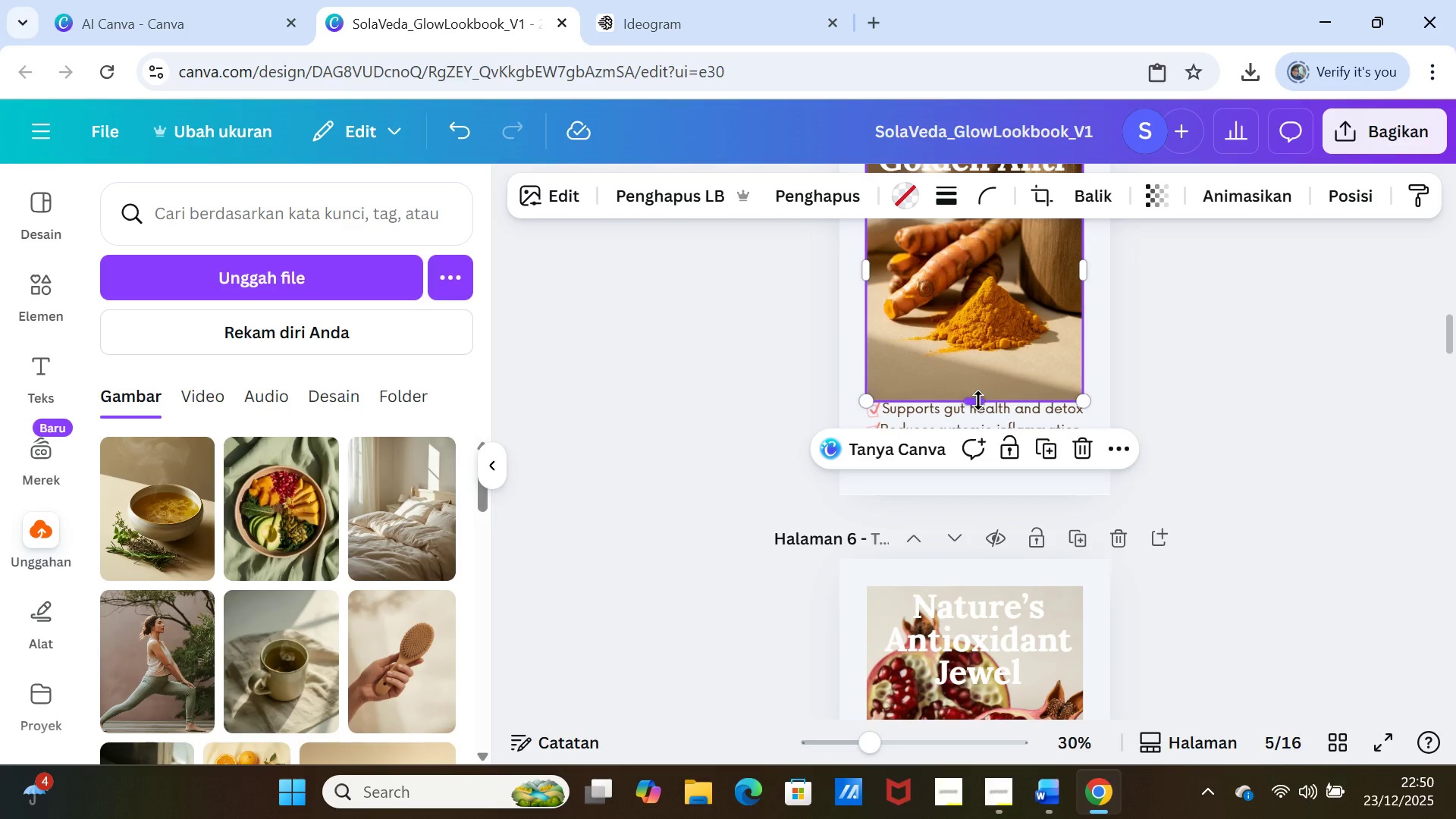 
left_click_drag(start_coordinate=[977, 401], to_coordinate=[974, 476])
 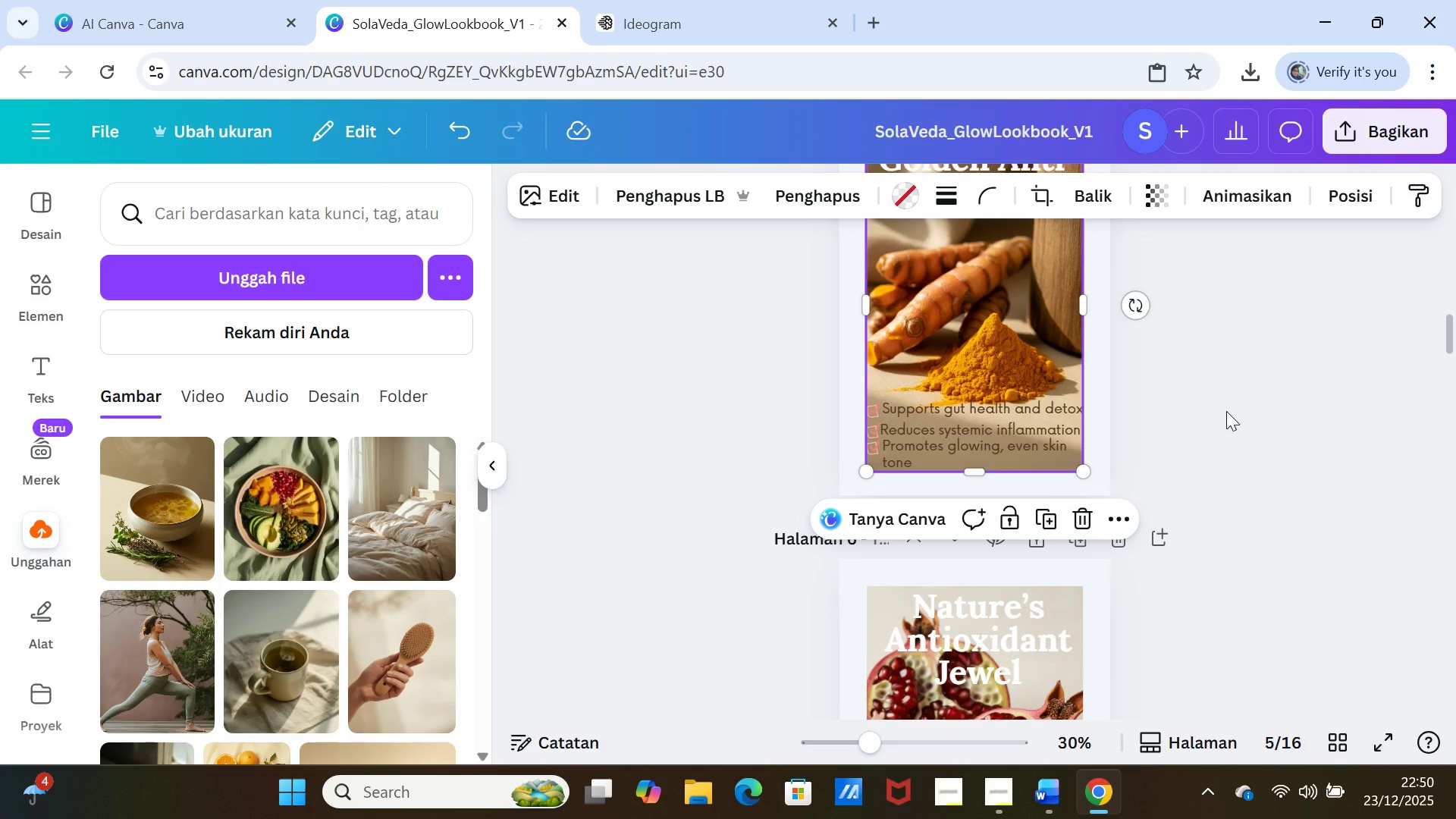 
left_click([1226, 411])
 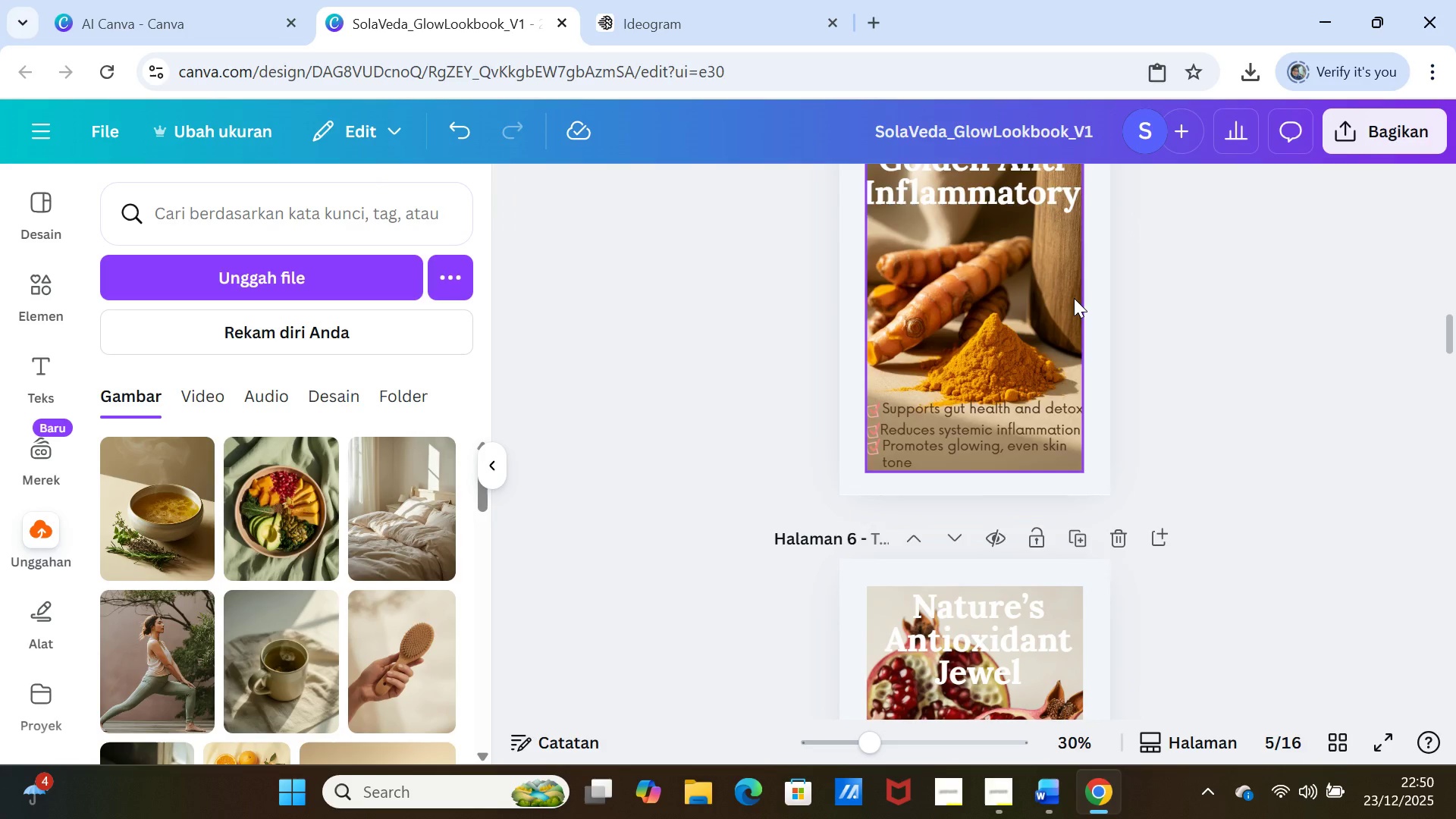 
left_click_drag(start_coordinate=[1074, 298], to_coordinate=[1075, 290])
 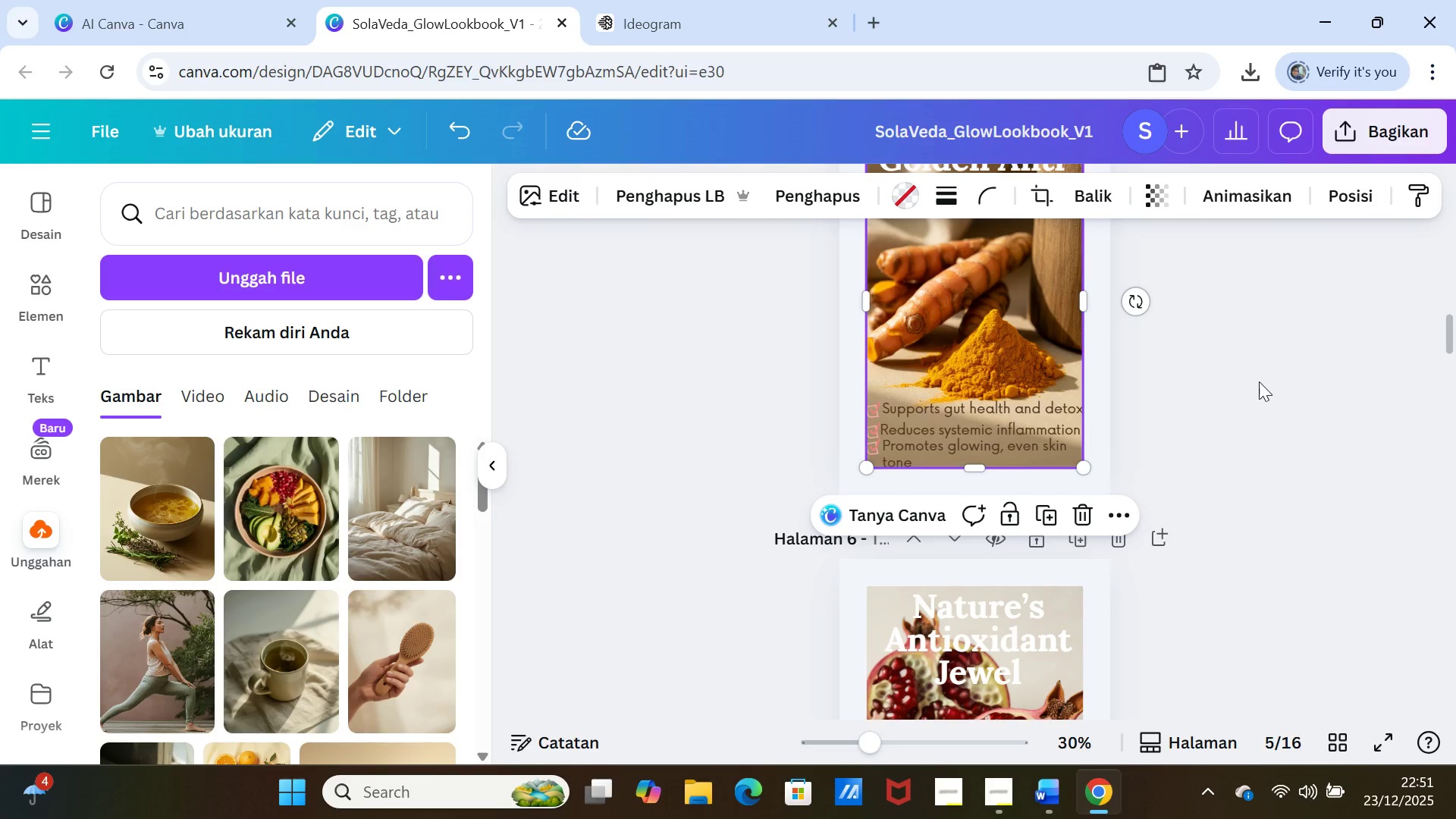 
left_click([1258, 381])
 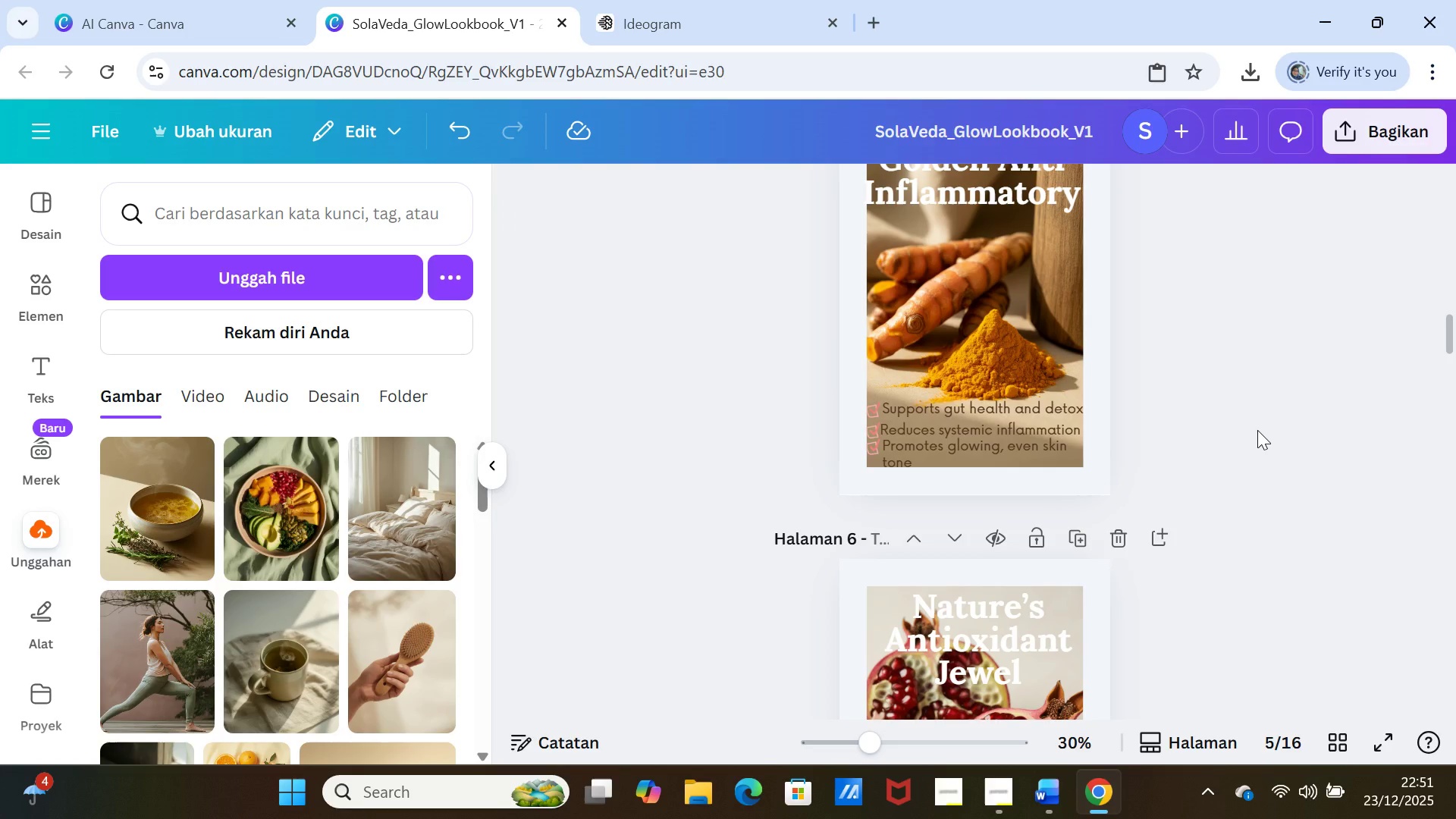 
scroll: coordinate [1257, 430], scroll_direction: none, amount: 0.0
 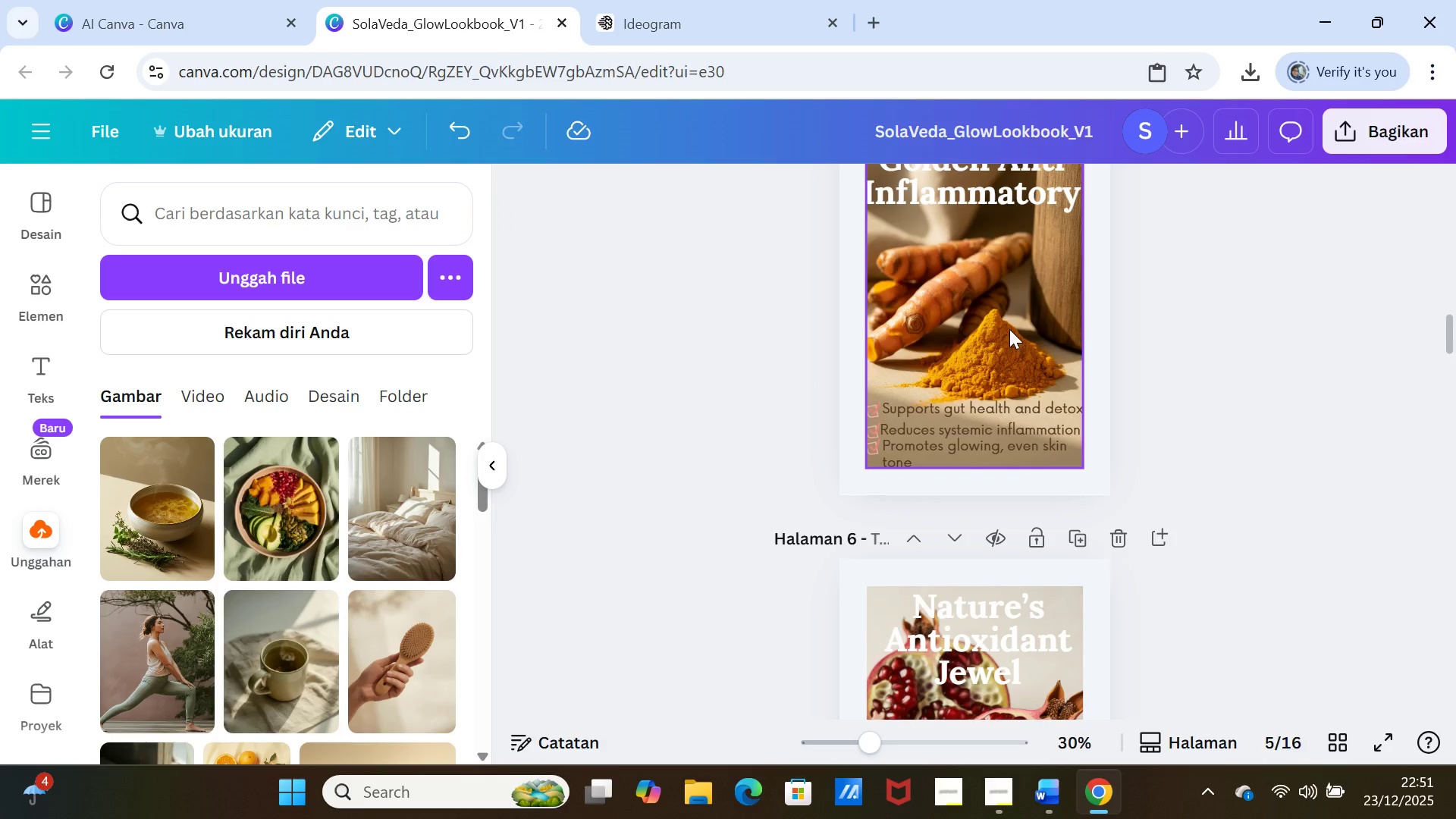 
left_click([1015, 307])
 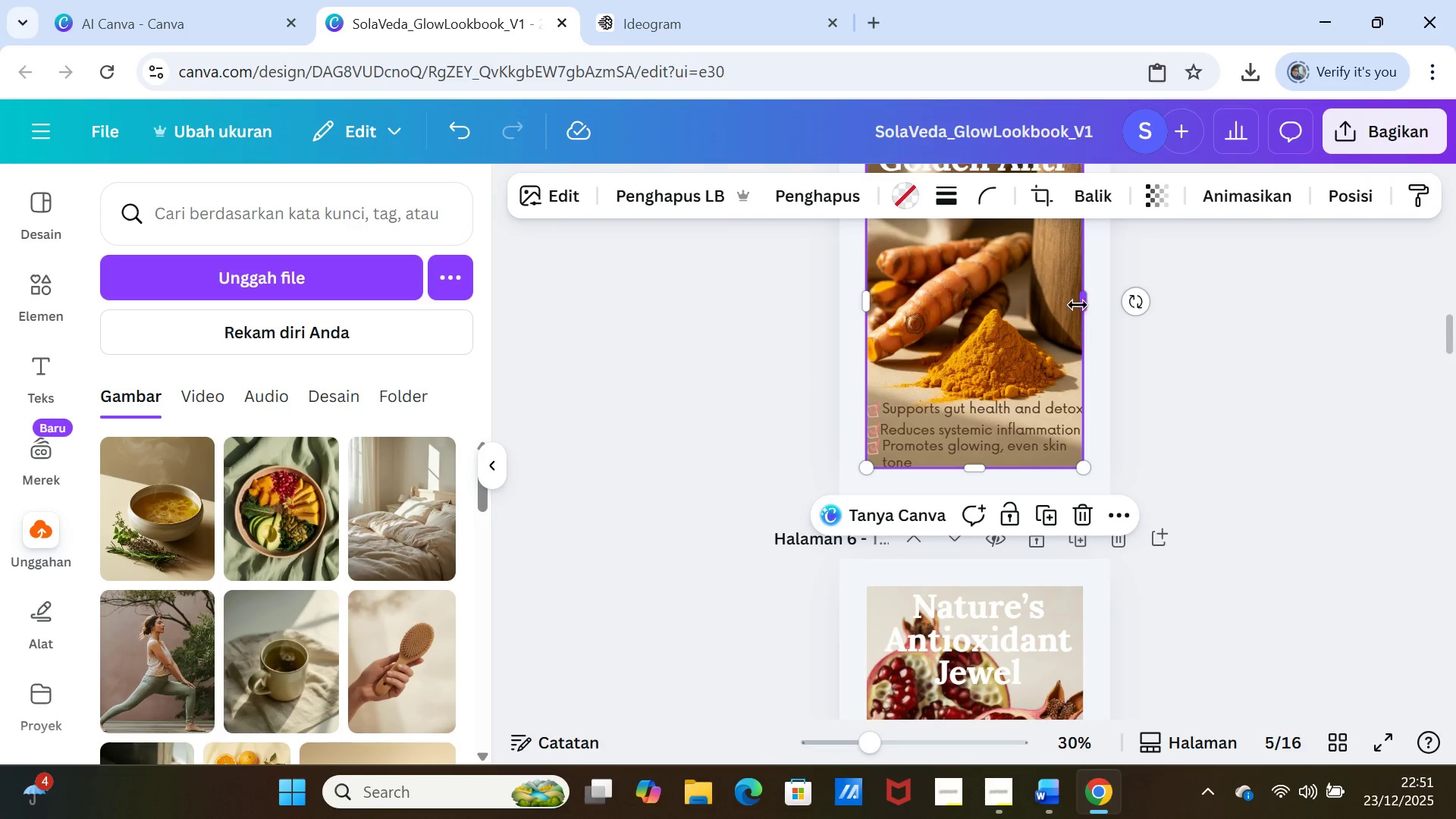 
left_click_drag(start_coordinate=[1081, 303], to_coordinate=[1088, 302])
 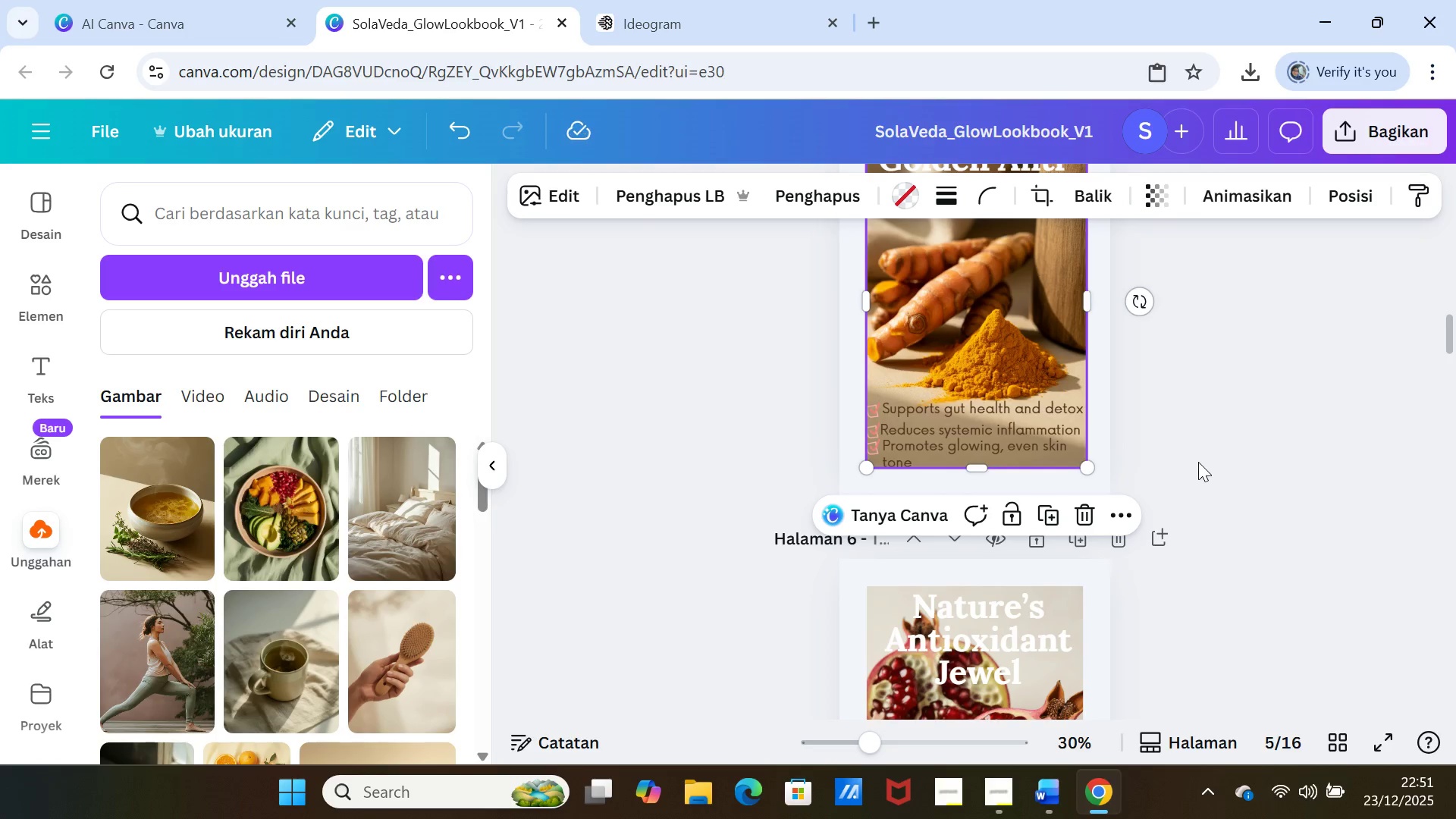 
left_click([1198, 462])
 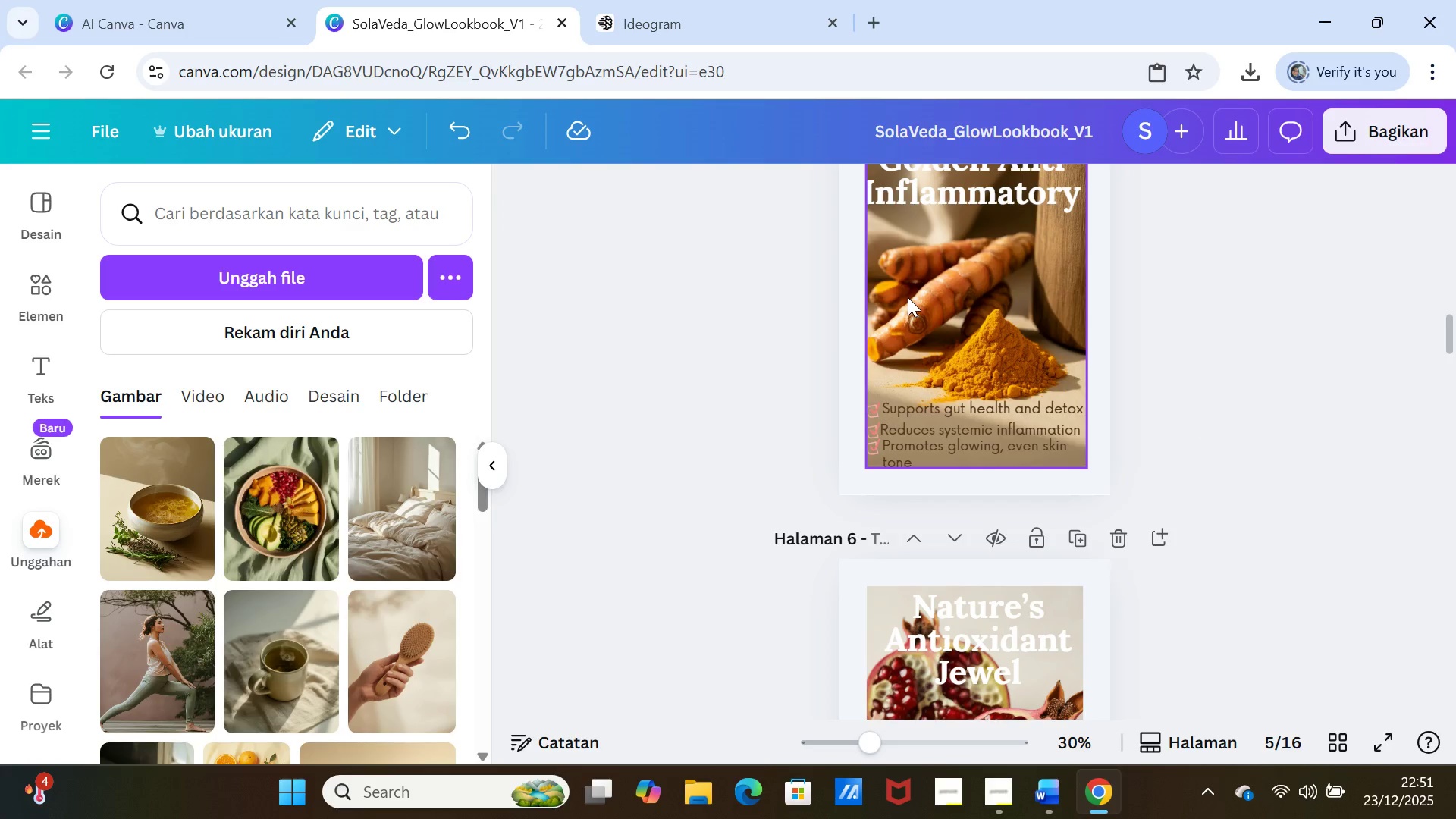 
left_click([908, 297])
 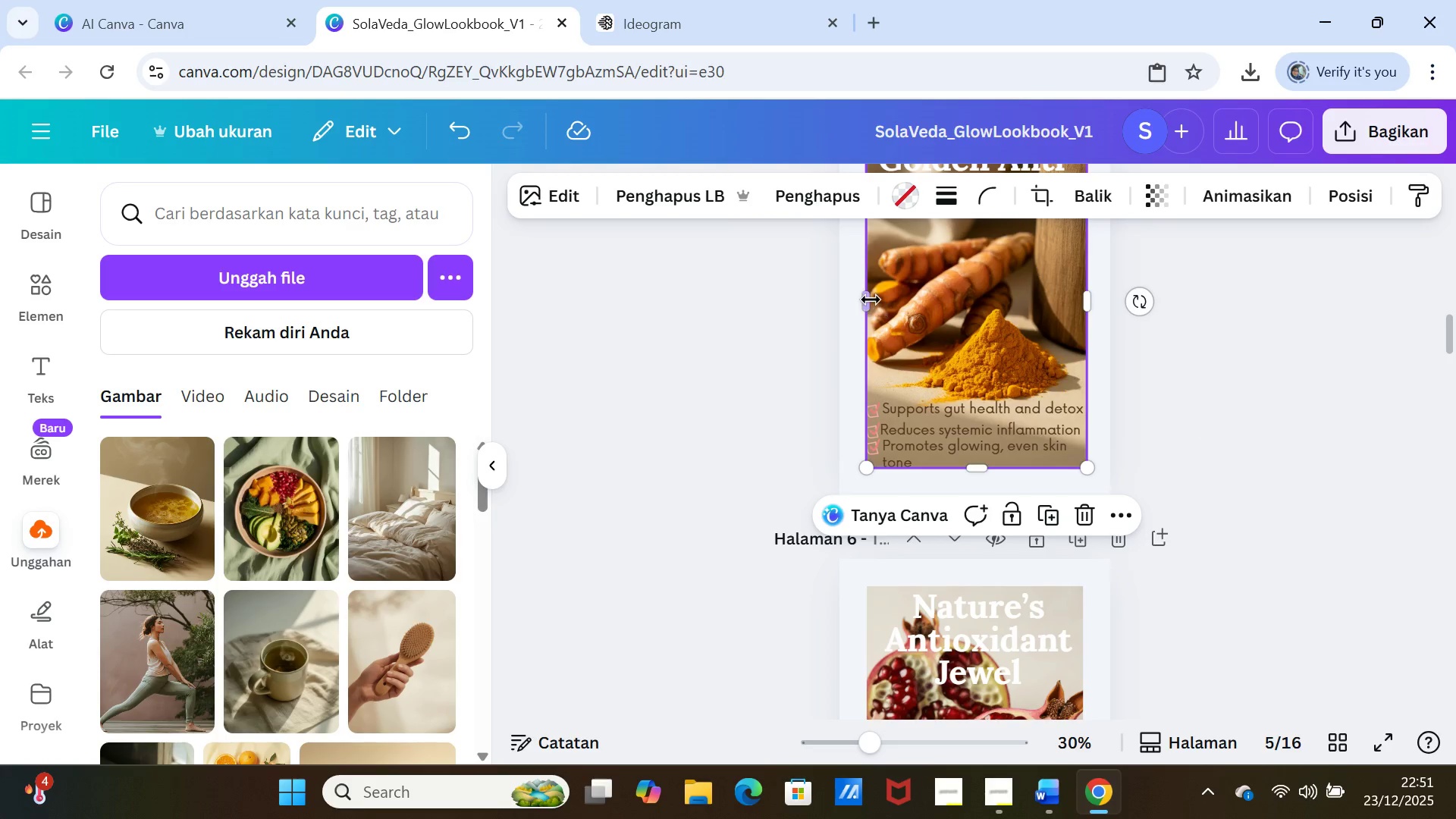 
left_click_drag(start_coordinate=[868, 300], to_coordinate=[861, 300])
 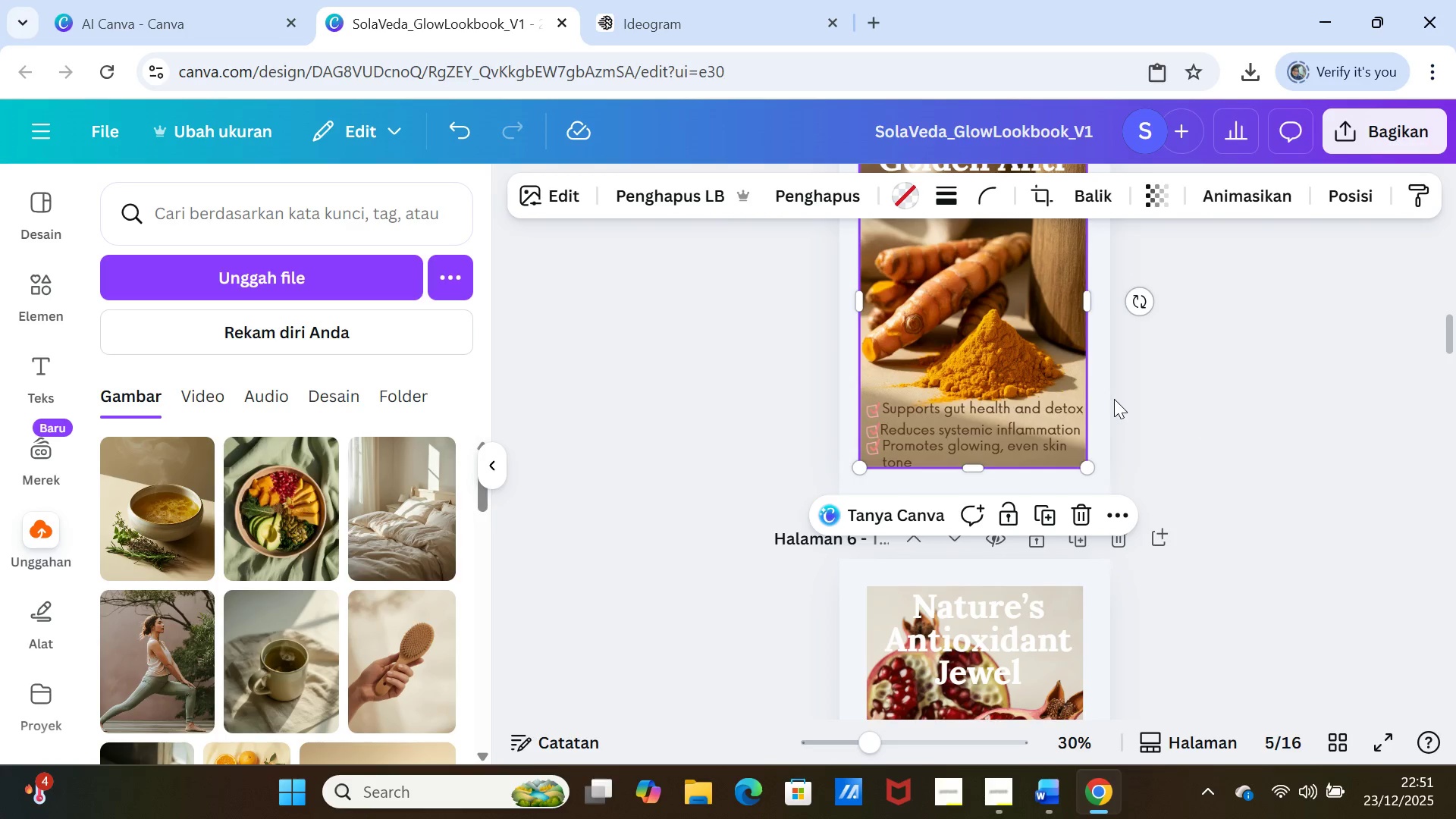 
left_click([1114, 399])
 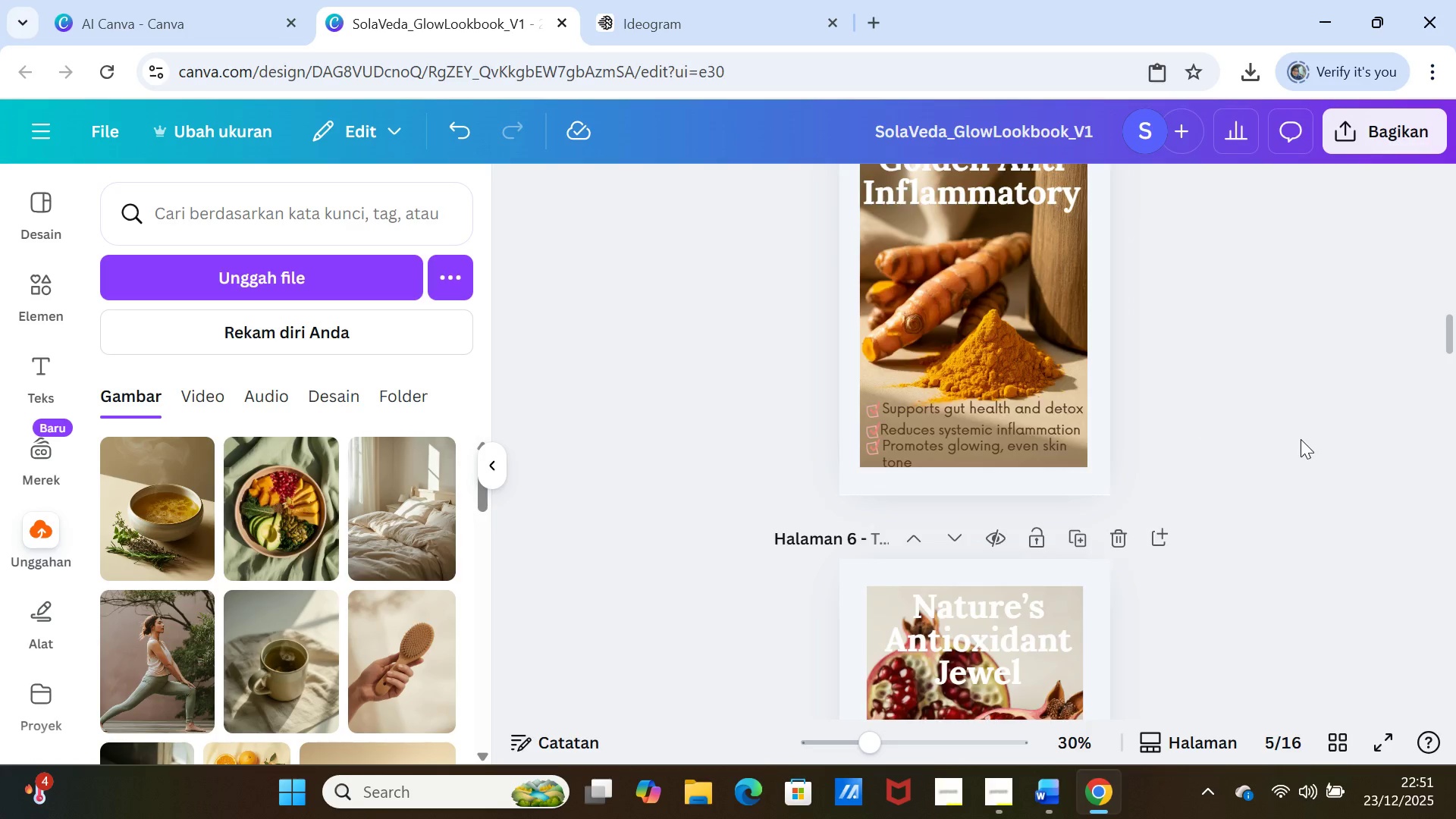 
scroll: coordinate [1301, 439], scroll_direction: up, amount: 5.0
 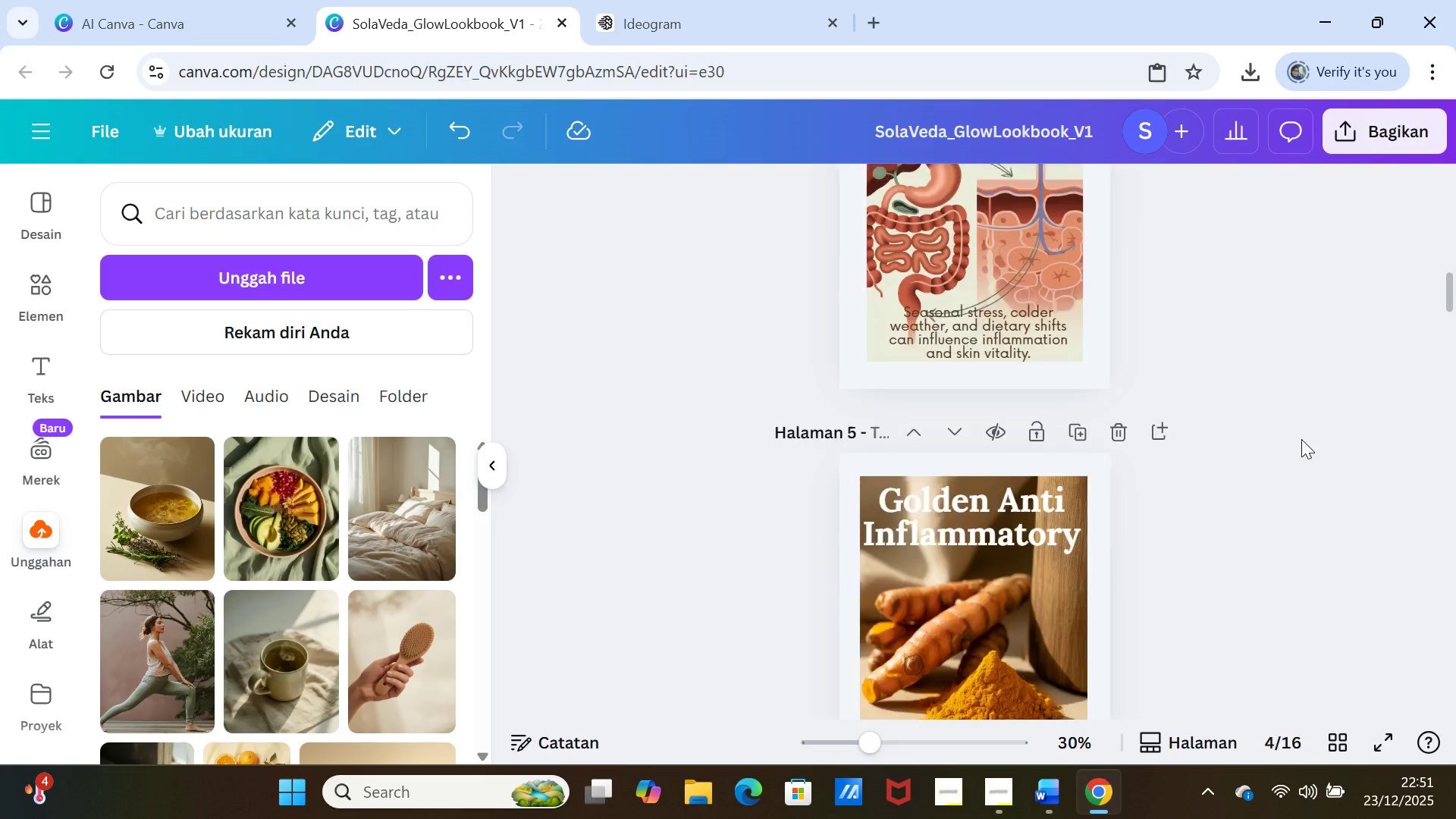 
scroll: coordinate [1301, 439], scroll_direction: down, amount: 14.0
 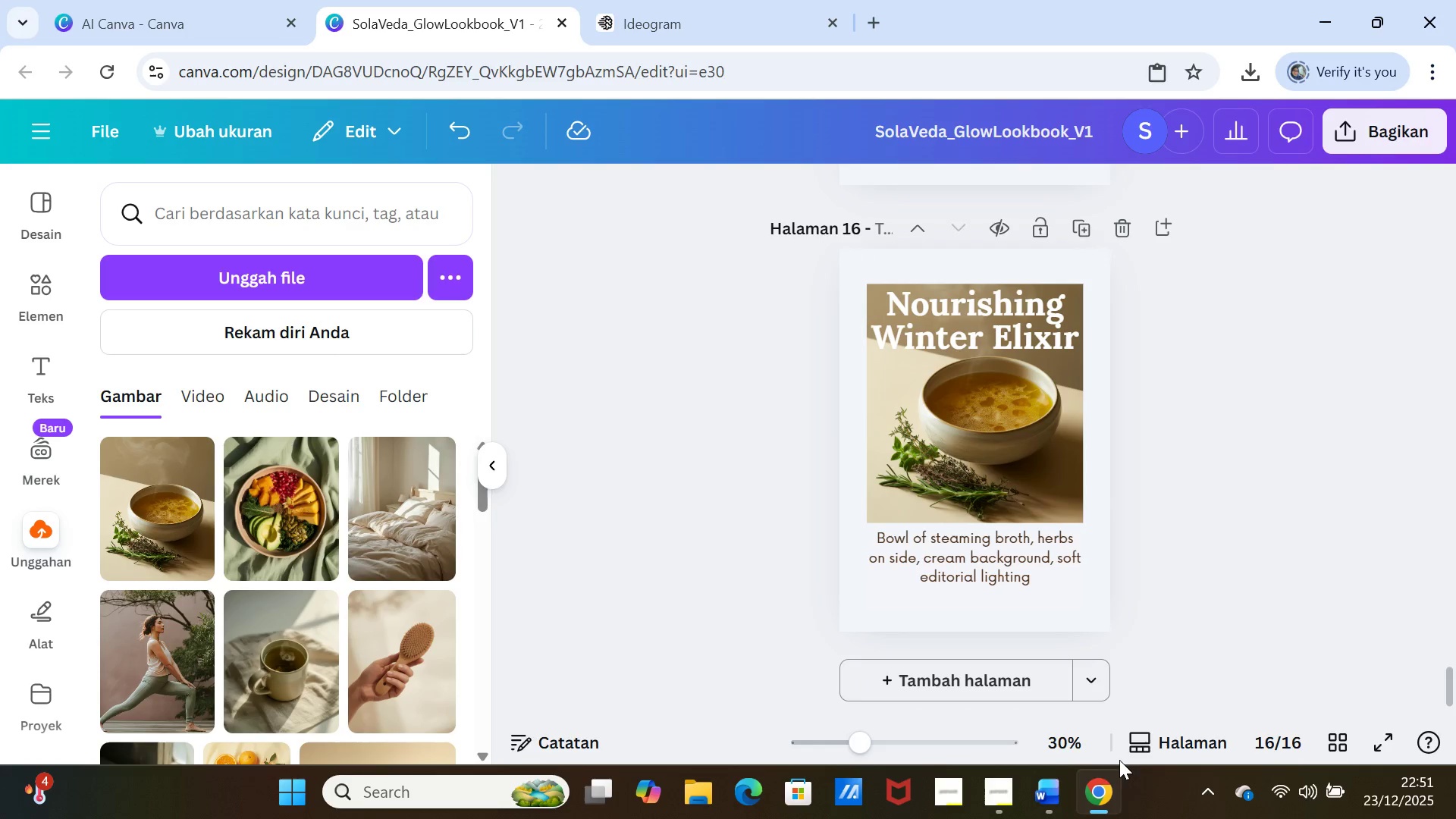 
left_click([1043, 784])
 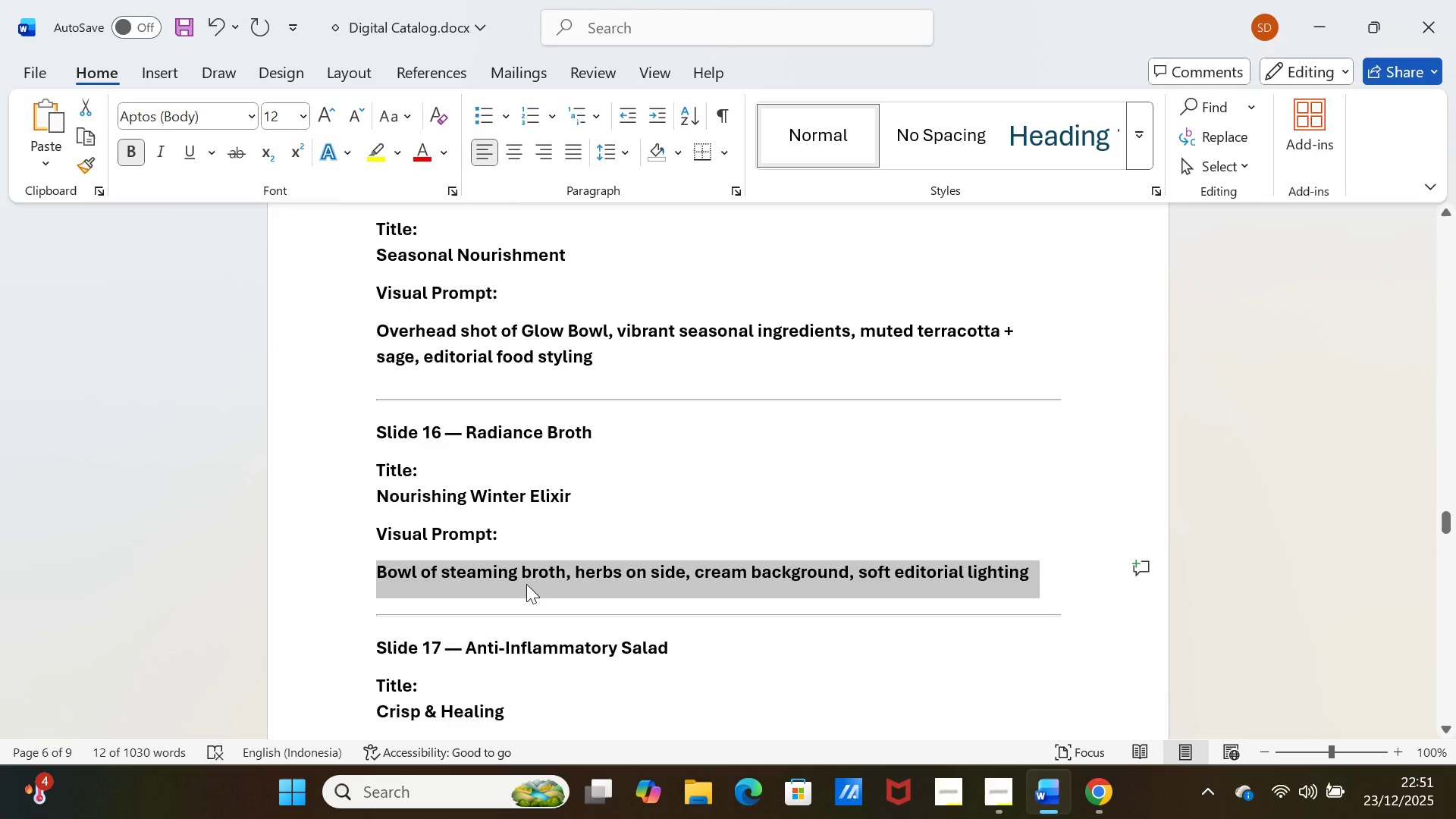 
scroll: coordinate [520, 633], scroll_direction: down, amount: 3.0
 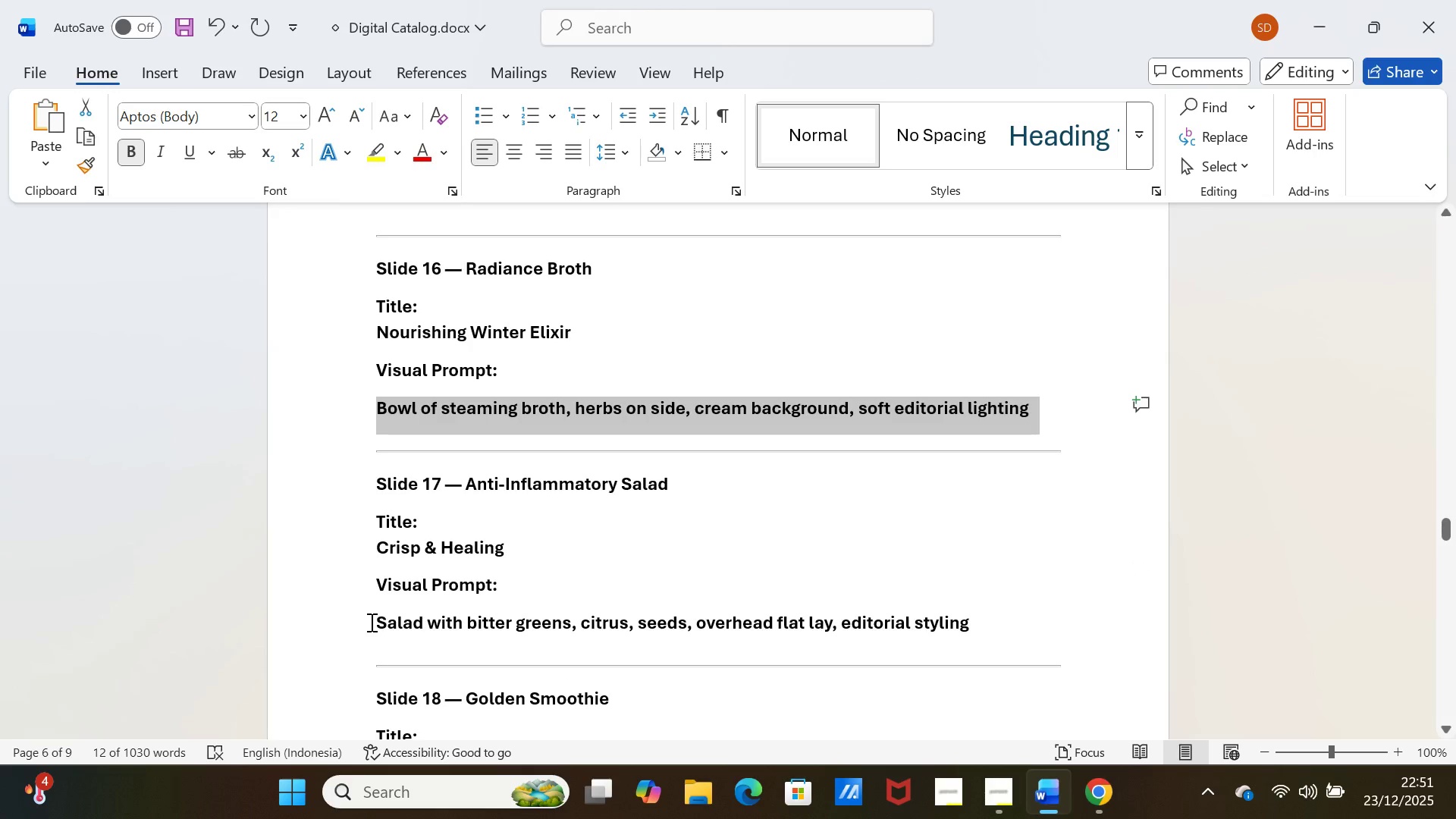 
left_click_drag(start_coordinate=[372, 622], to_coordinate=[965, 615])
 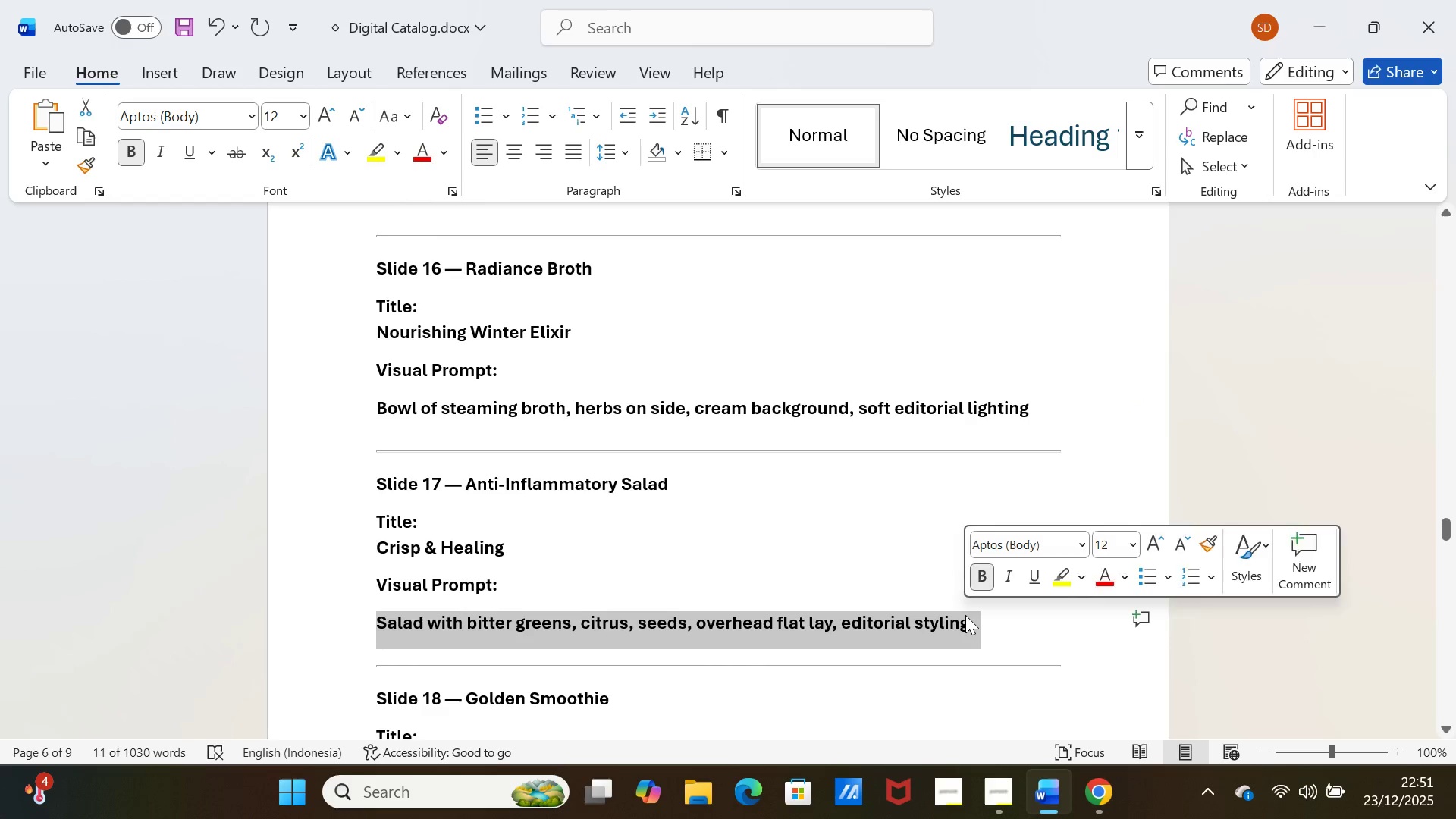 
key(Control+ControlLeft)
 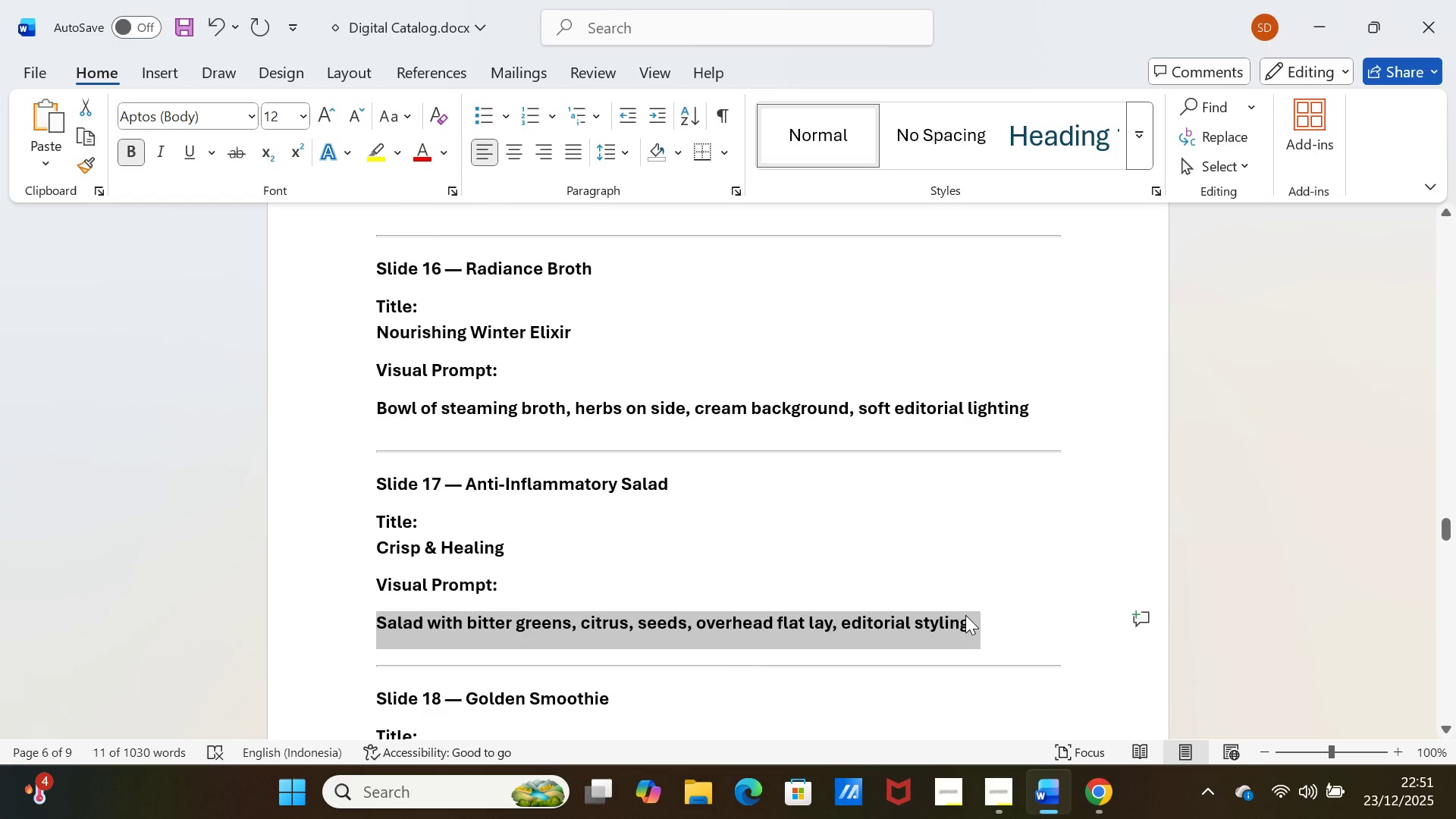 
key(Control+C)
 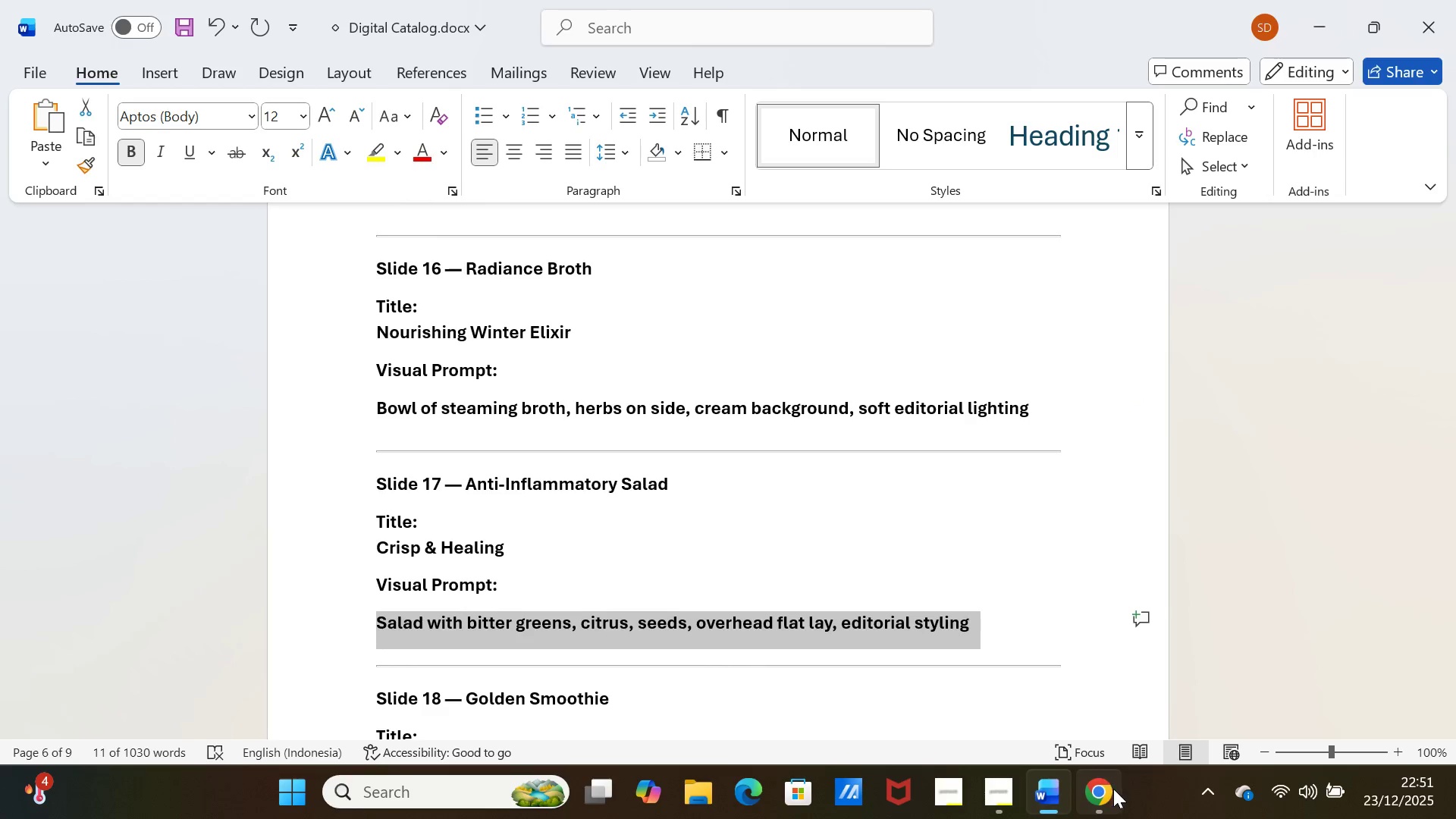 
left_click([1113, 791])
 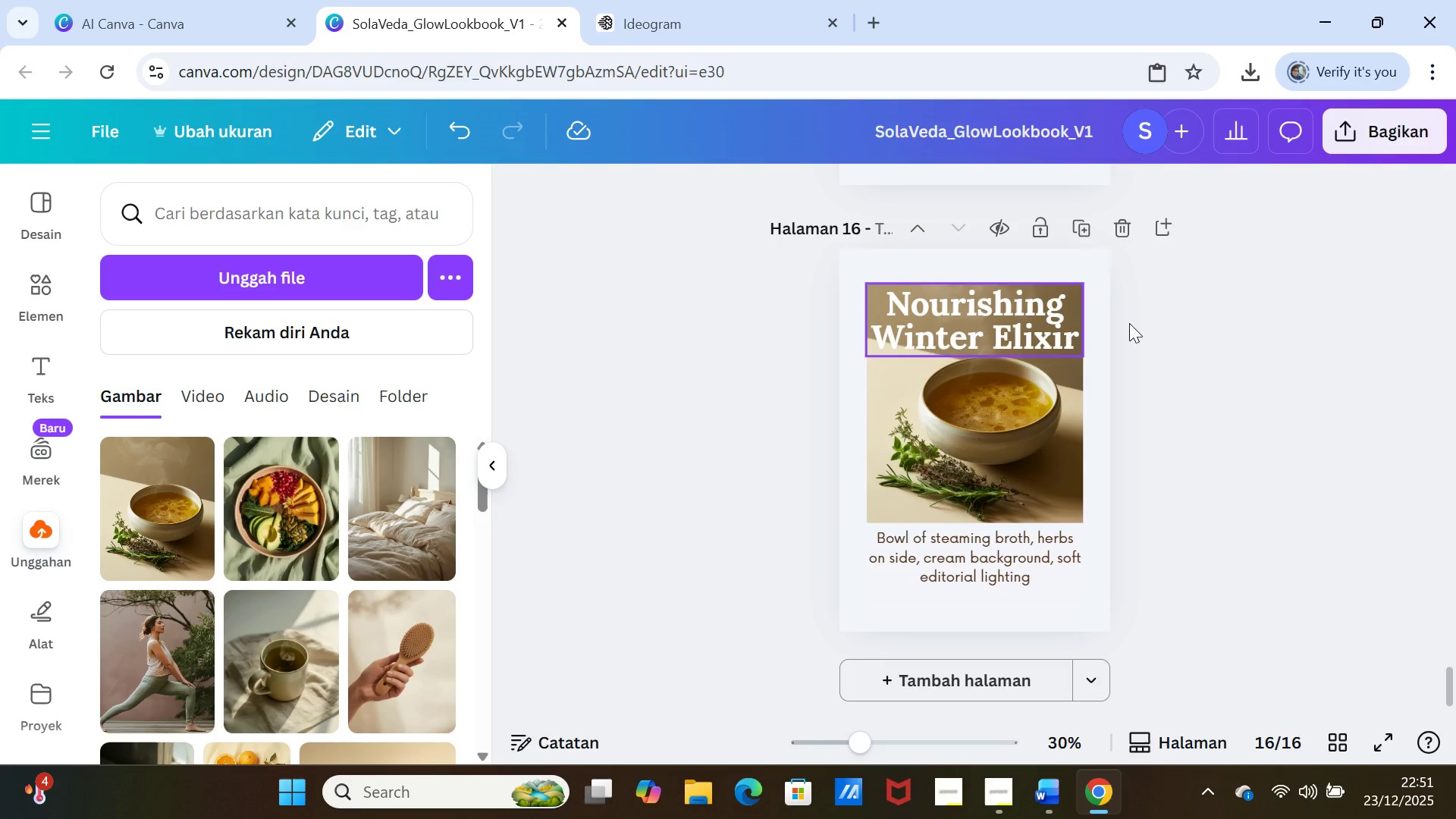 
scroll: coordinate [1235, 381], scroll_direction: up, amount: 2.0
 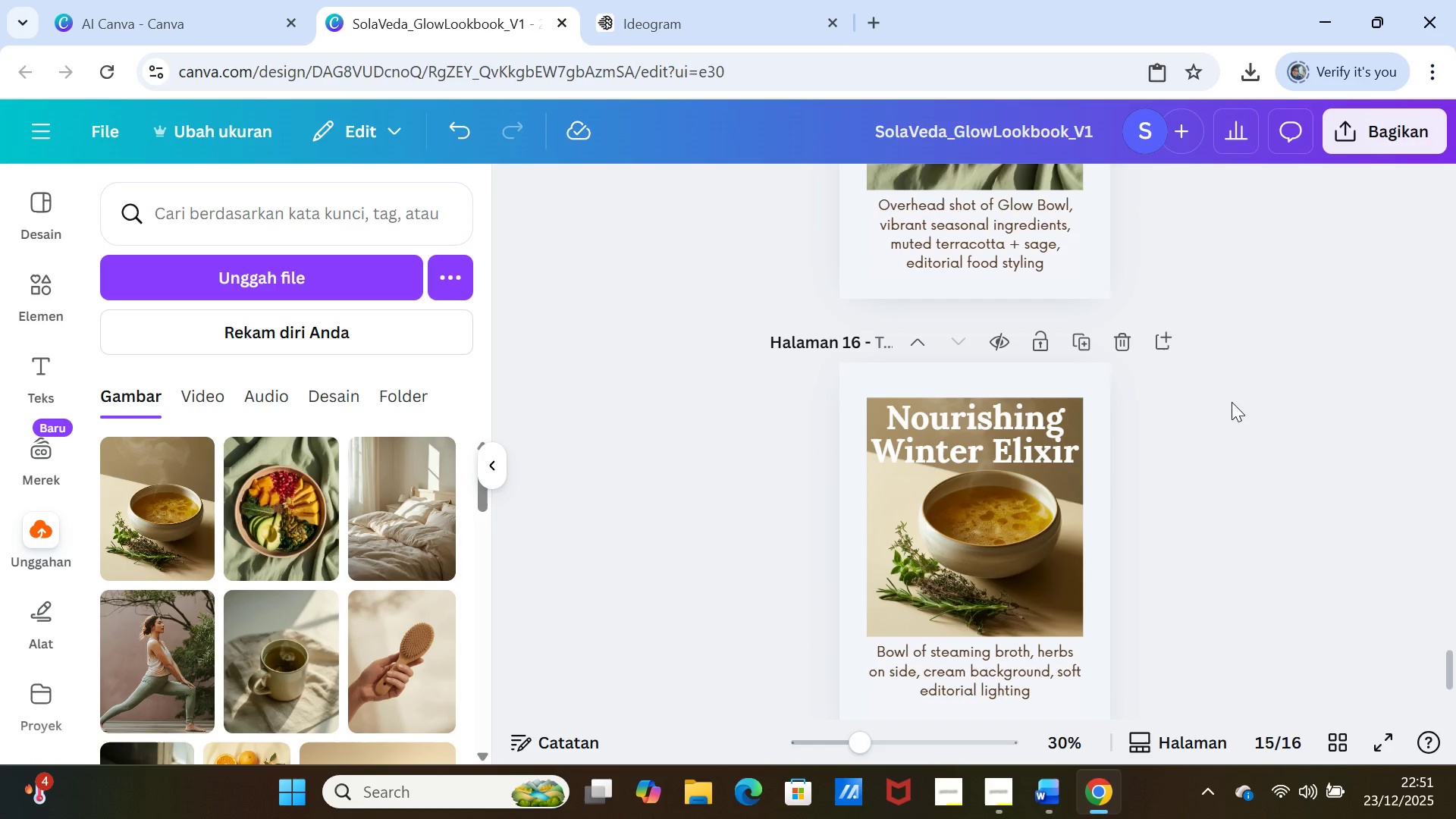 
scroll: coordinate [1232, 402], scroll_direction: down, amount: 2.0
 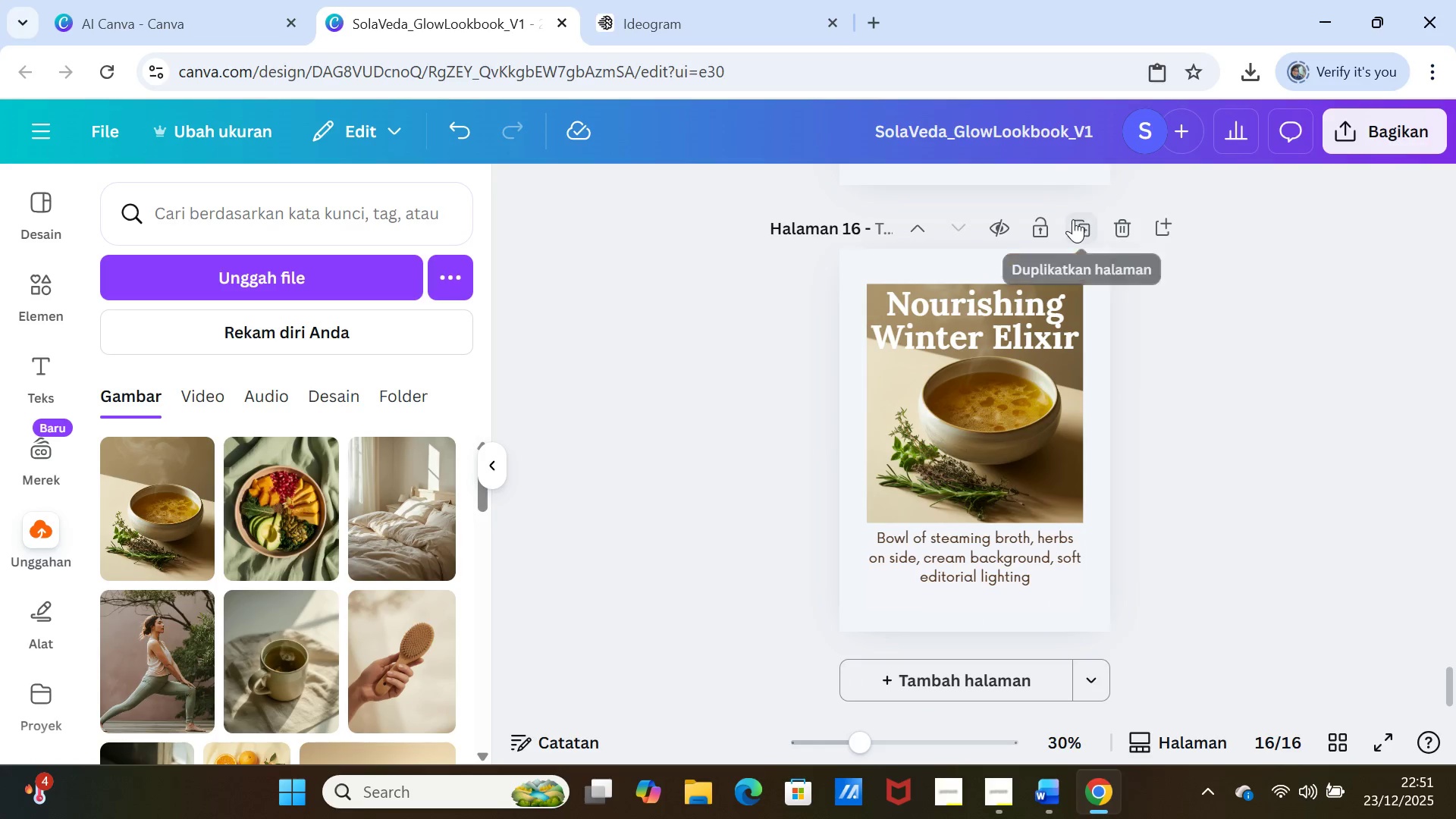 
left_click([1073, 219])
 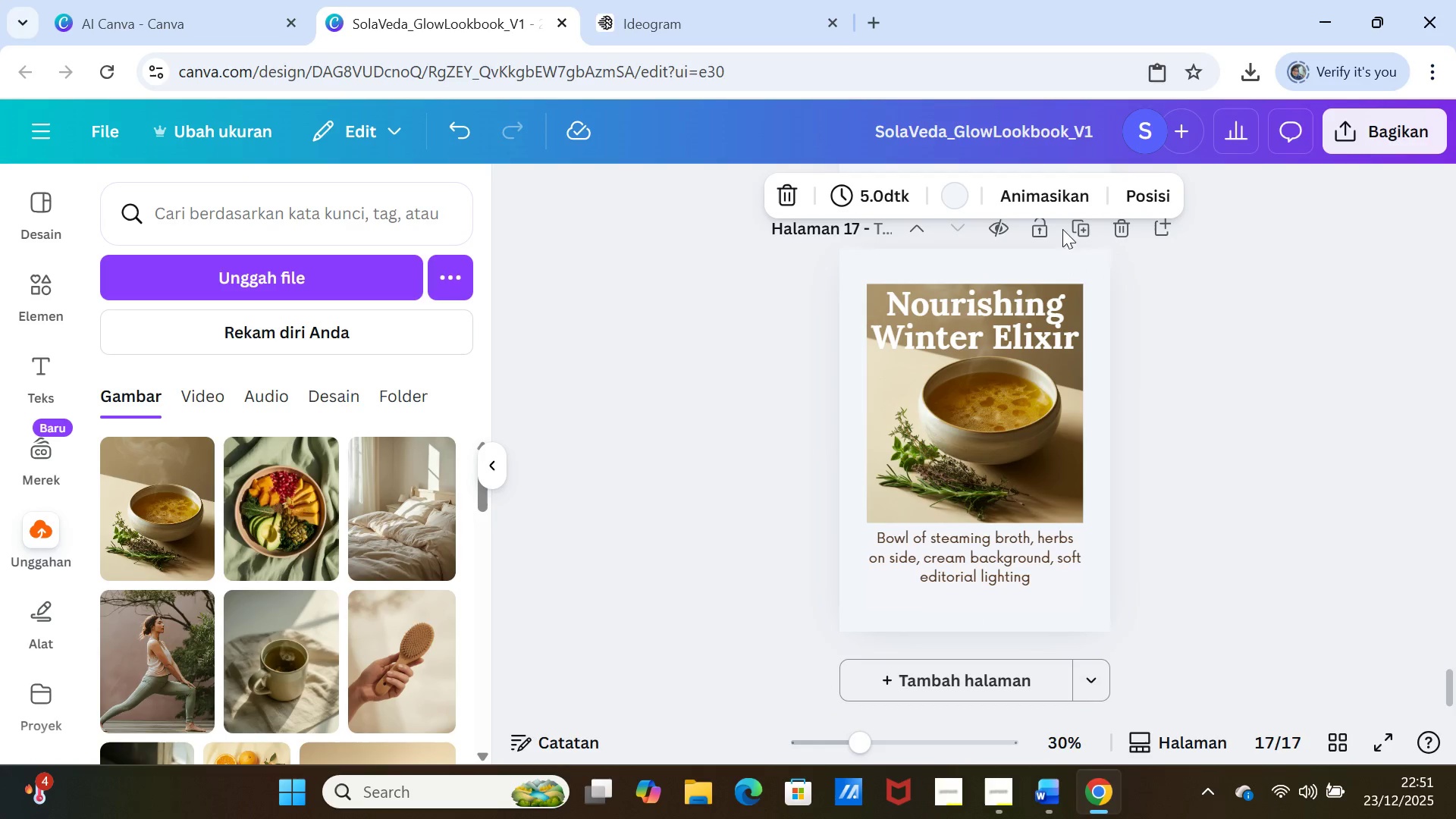 
left_click([744, 14])
 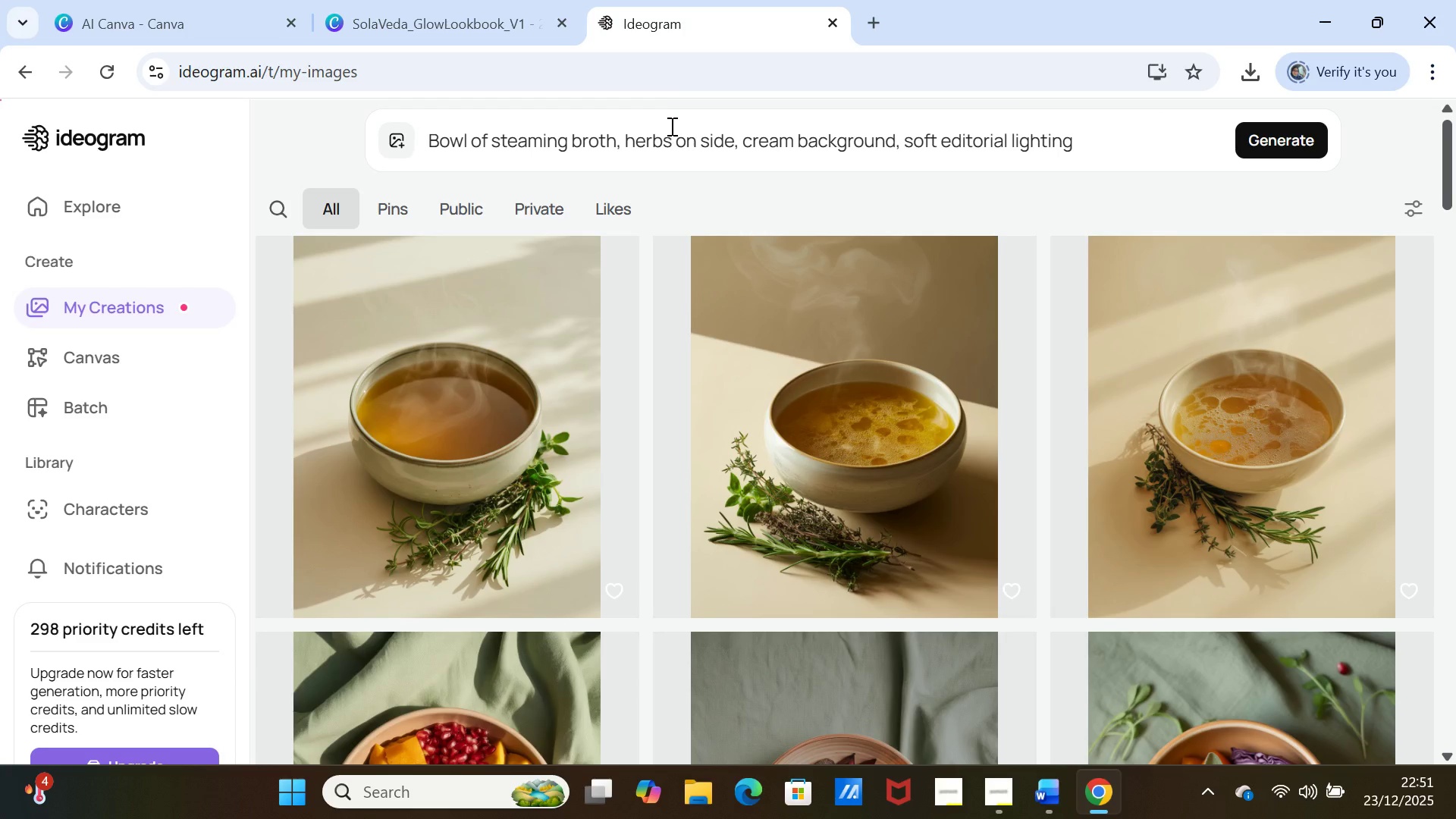 
left_click([673, 138])
 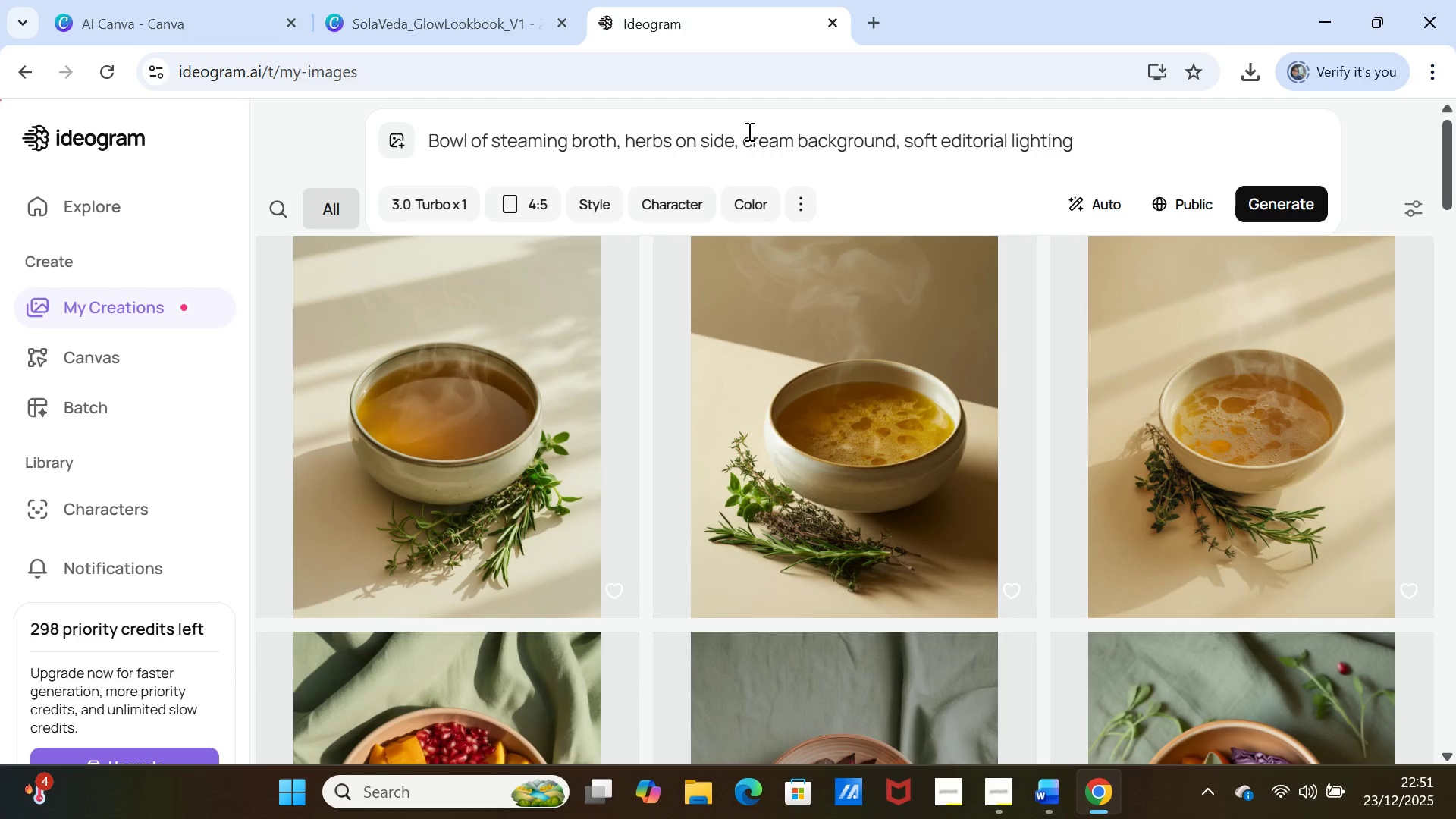 
double_click([748, 131])
 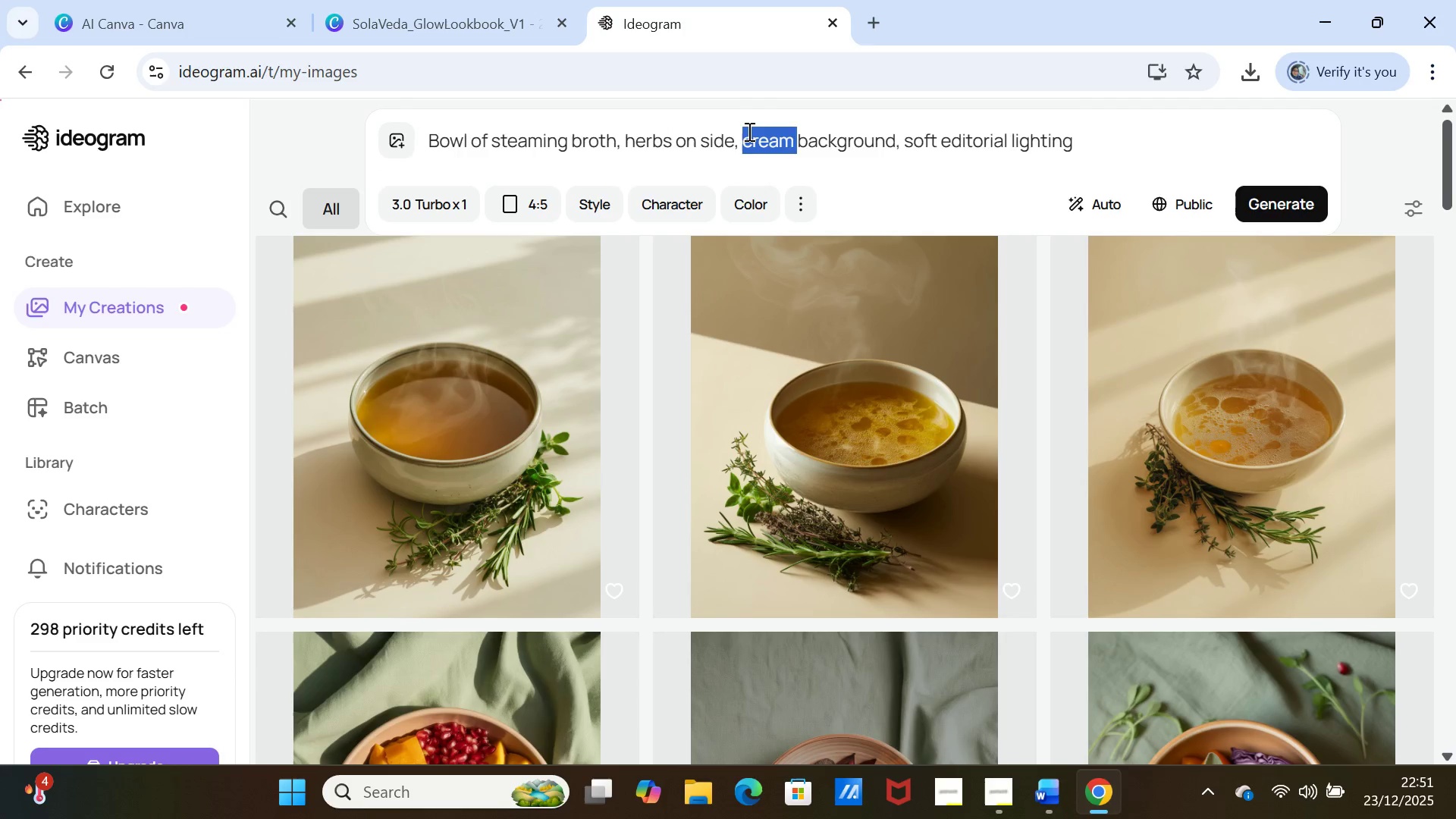 
triple_click([748, 131])
 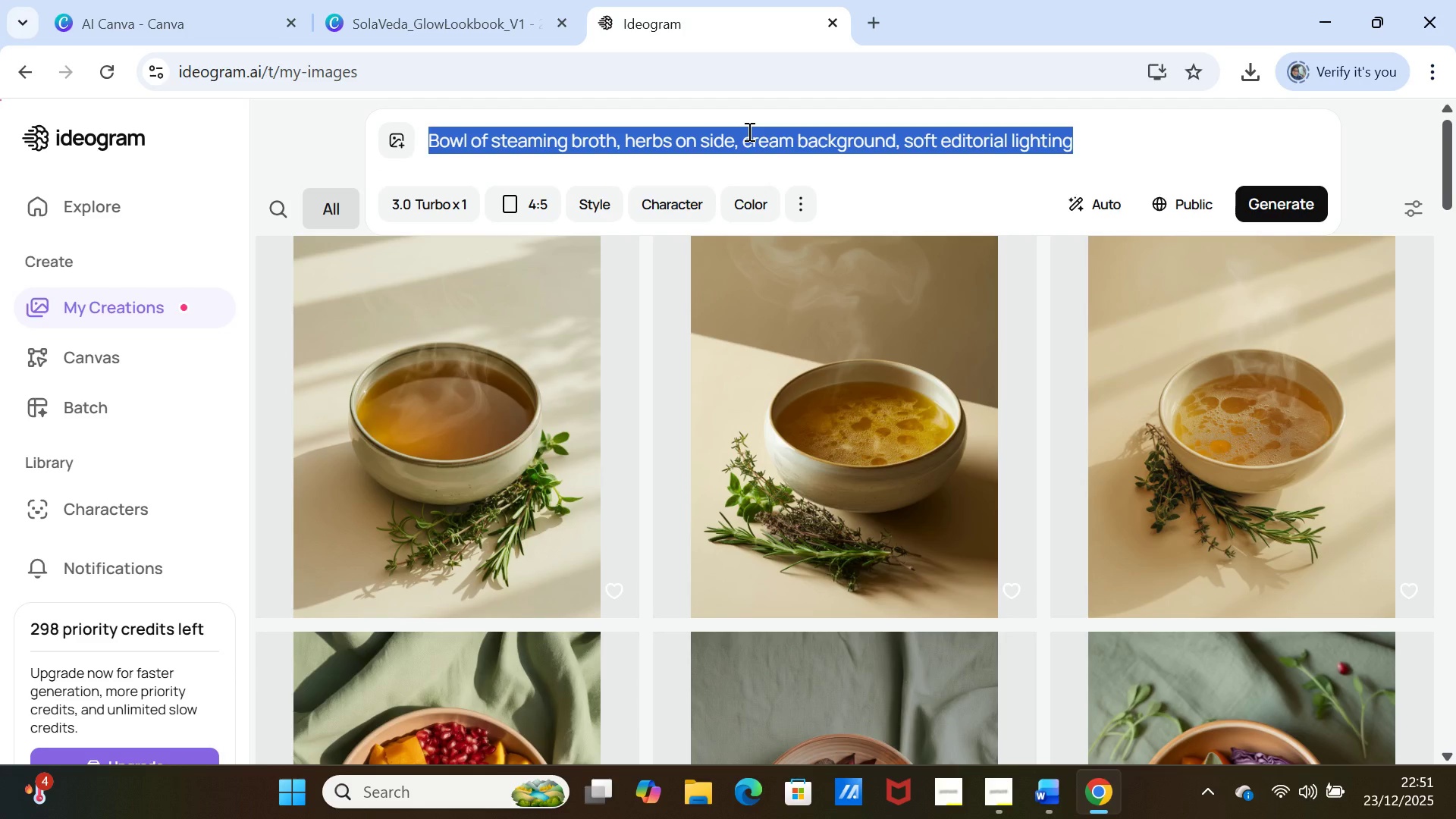 
key(Control+V)
 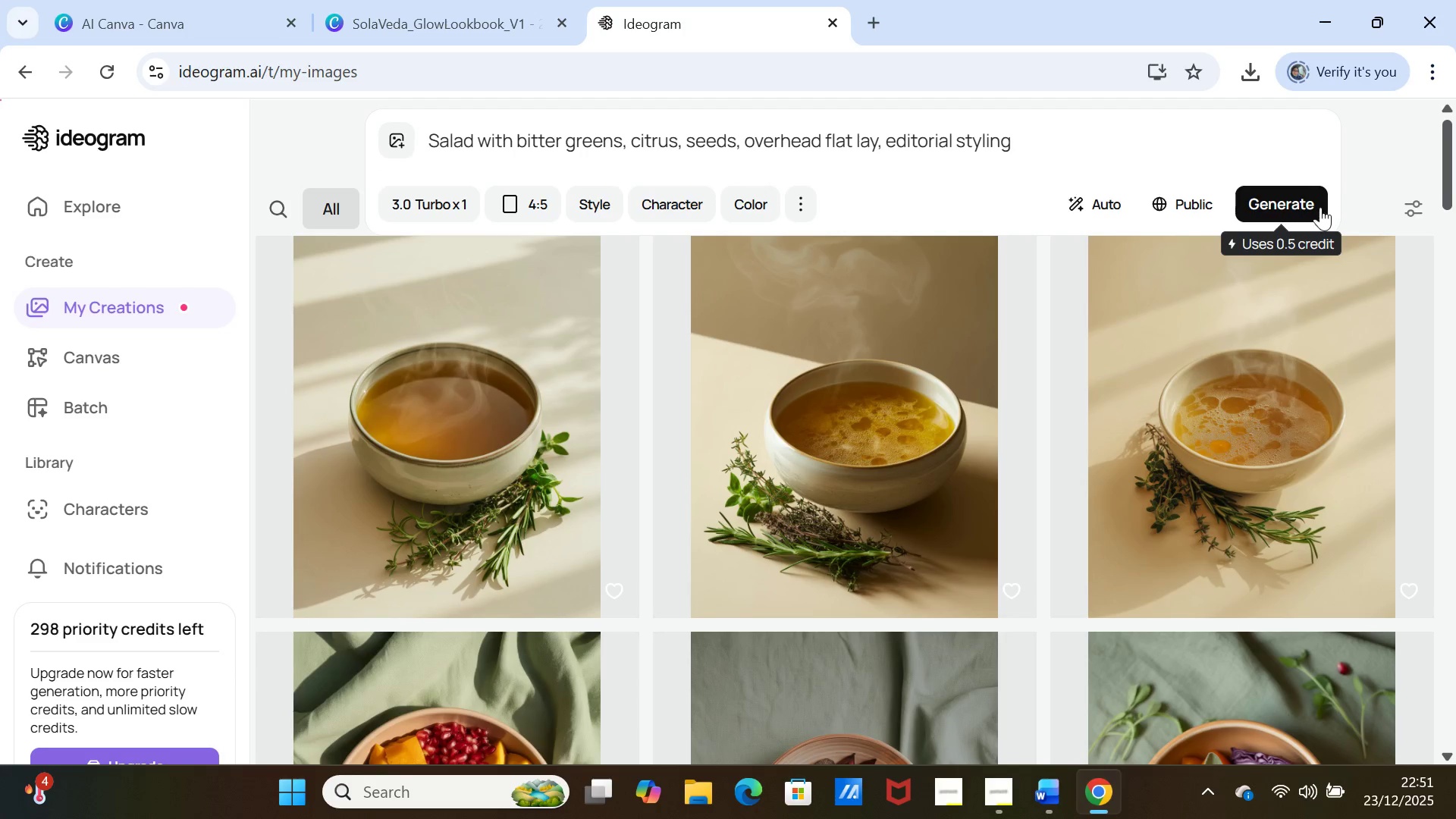 
left_click([1313, 209])
 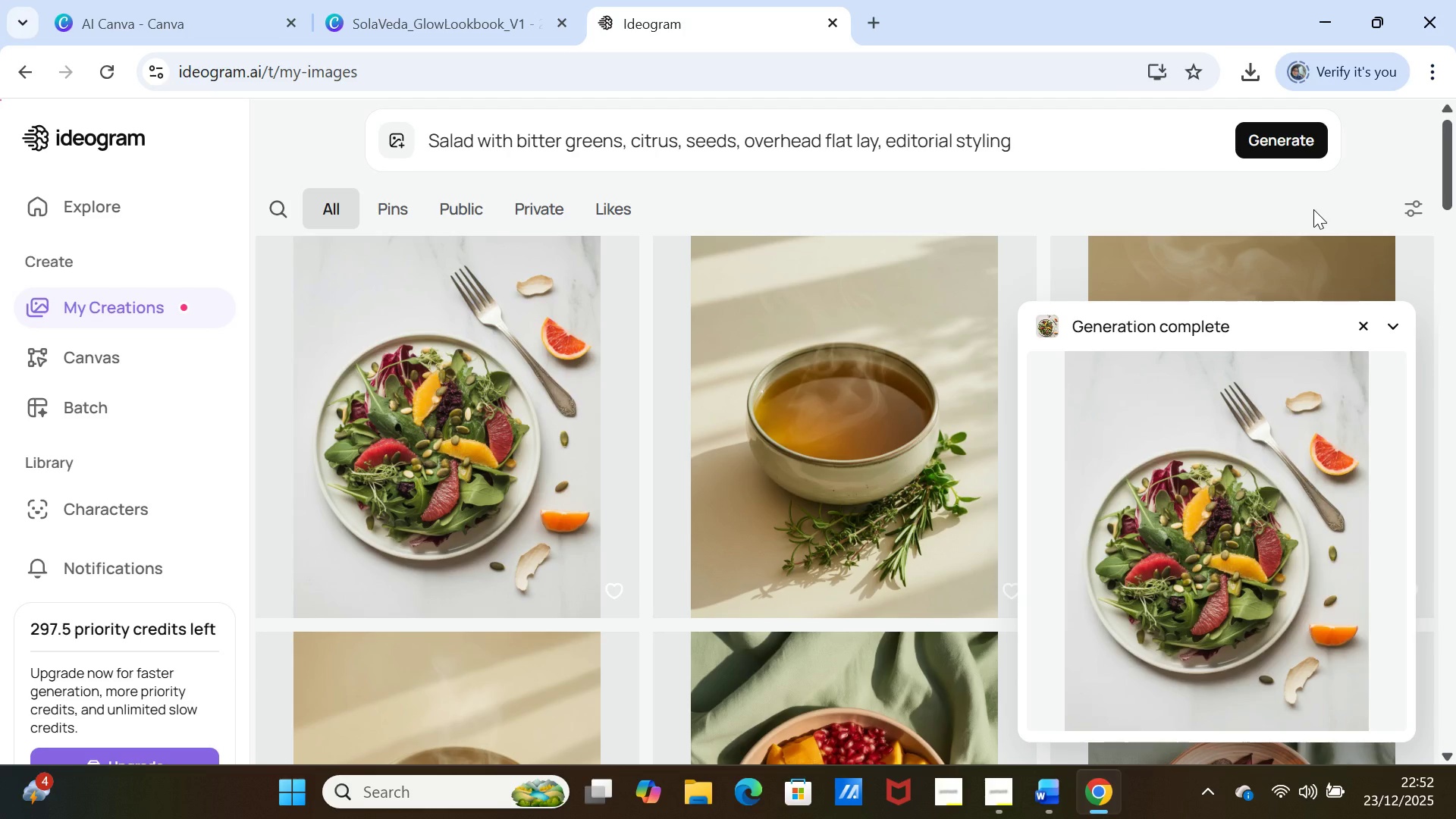 
wait(39.52)
 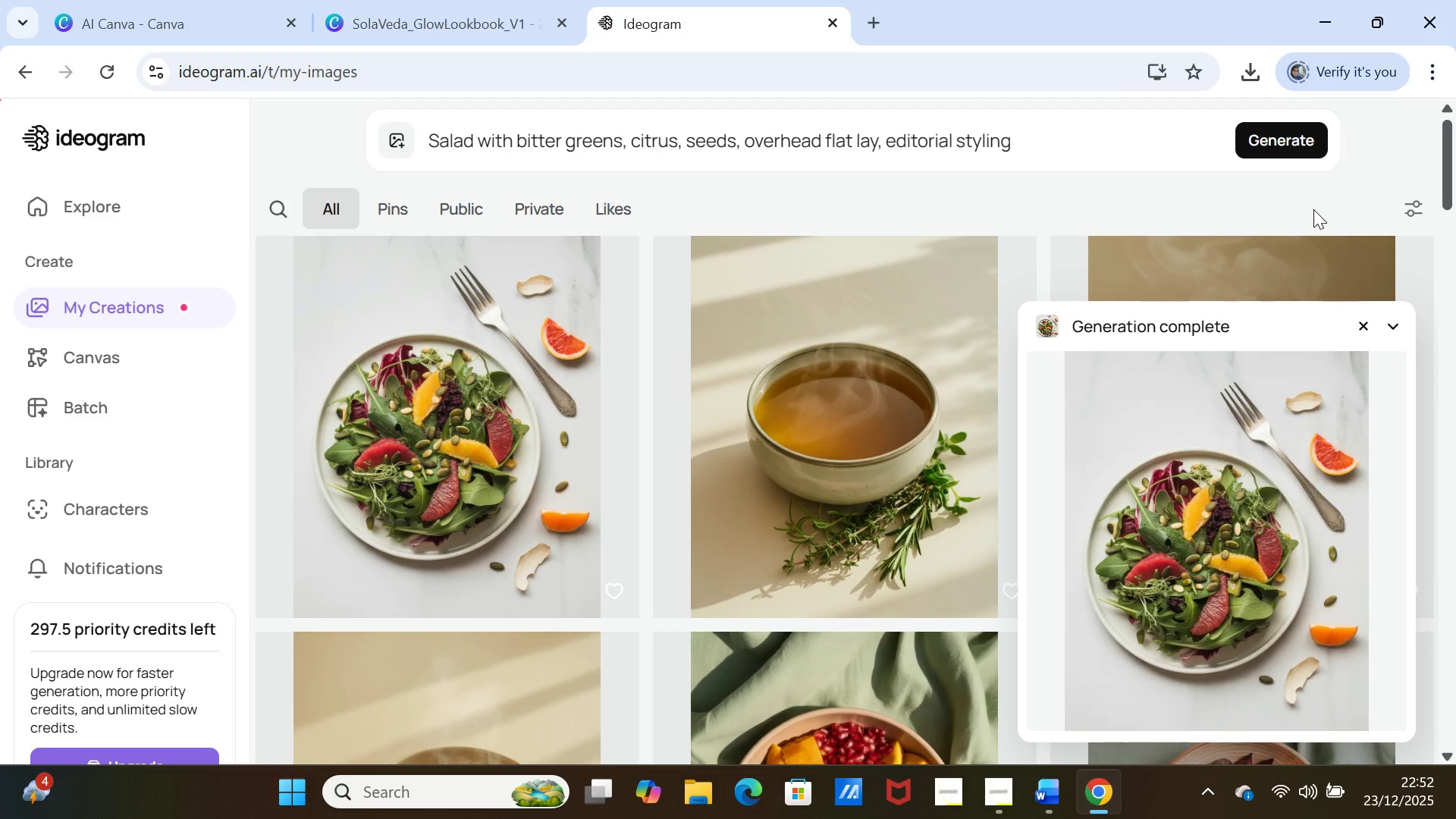 
double_click([848, 144])
 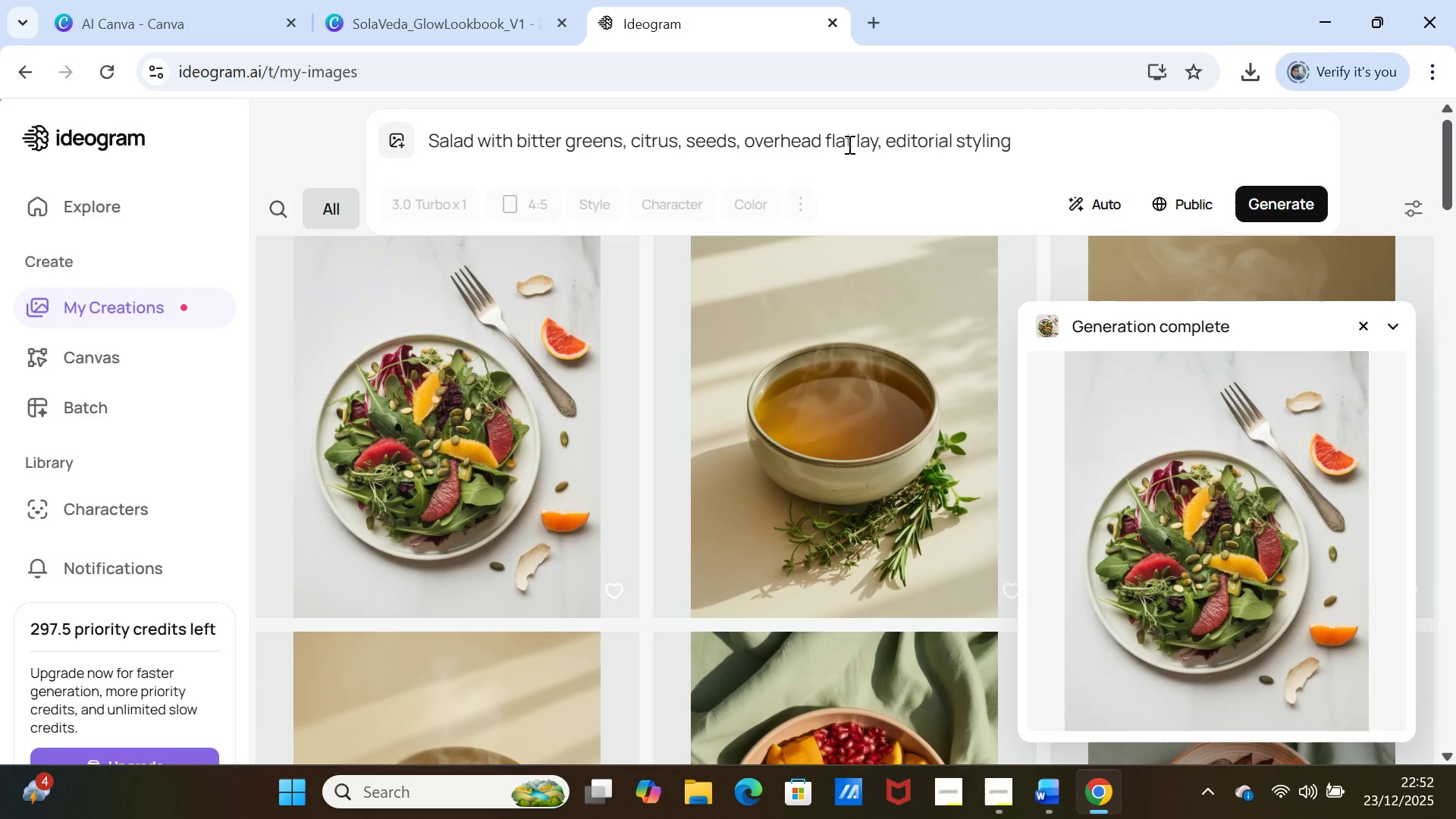 
triple_click([848, 144])
 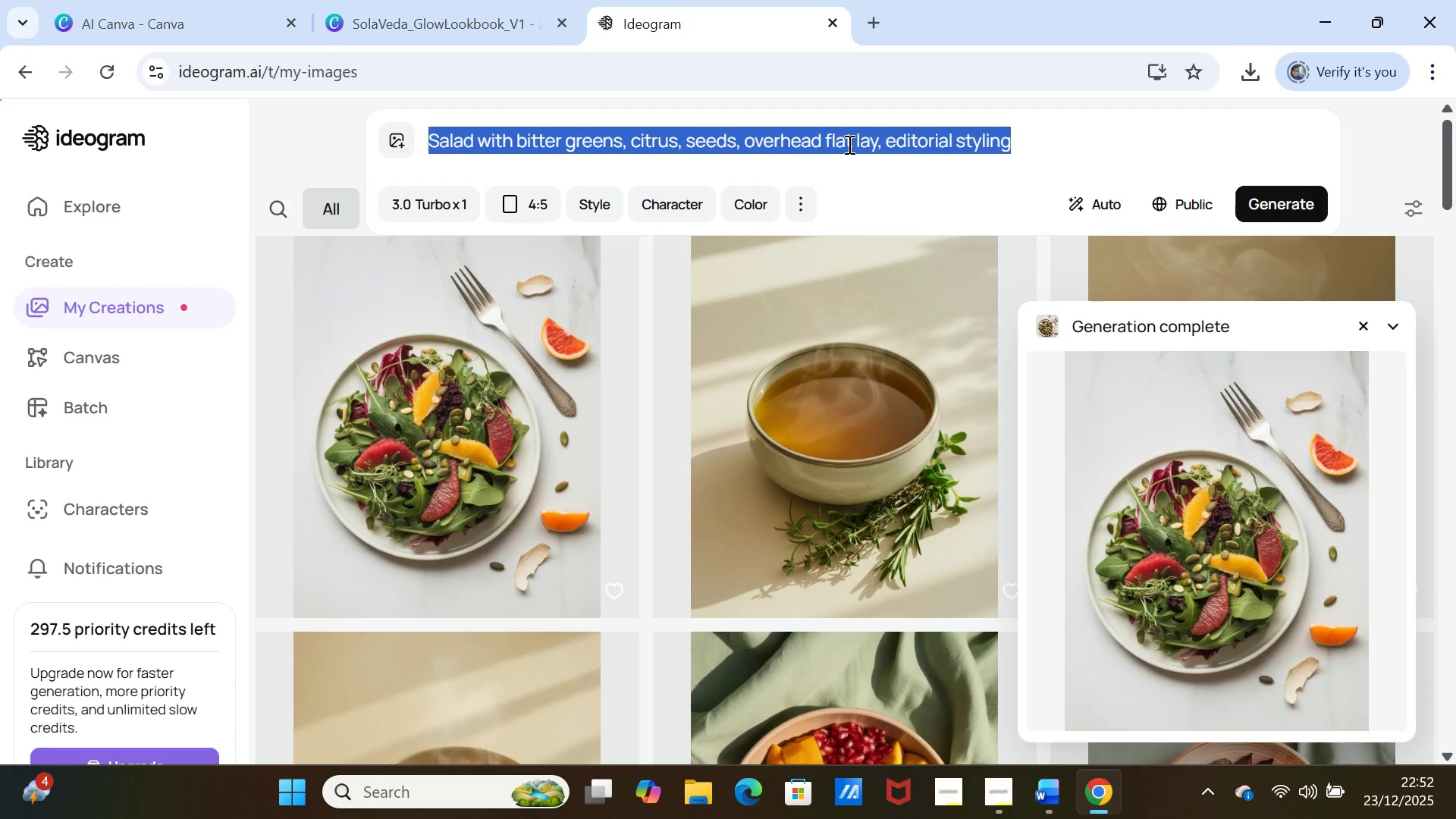 
key(Control+C)
 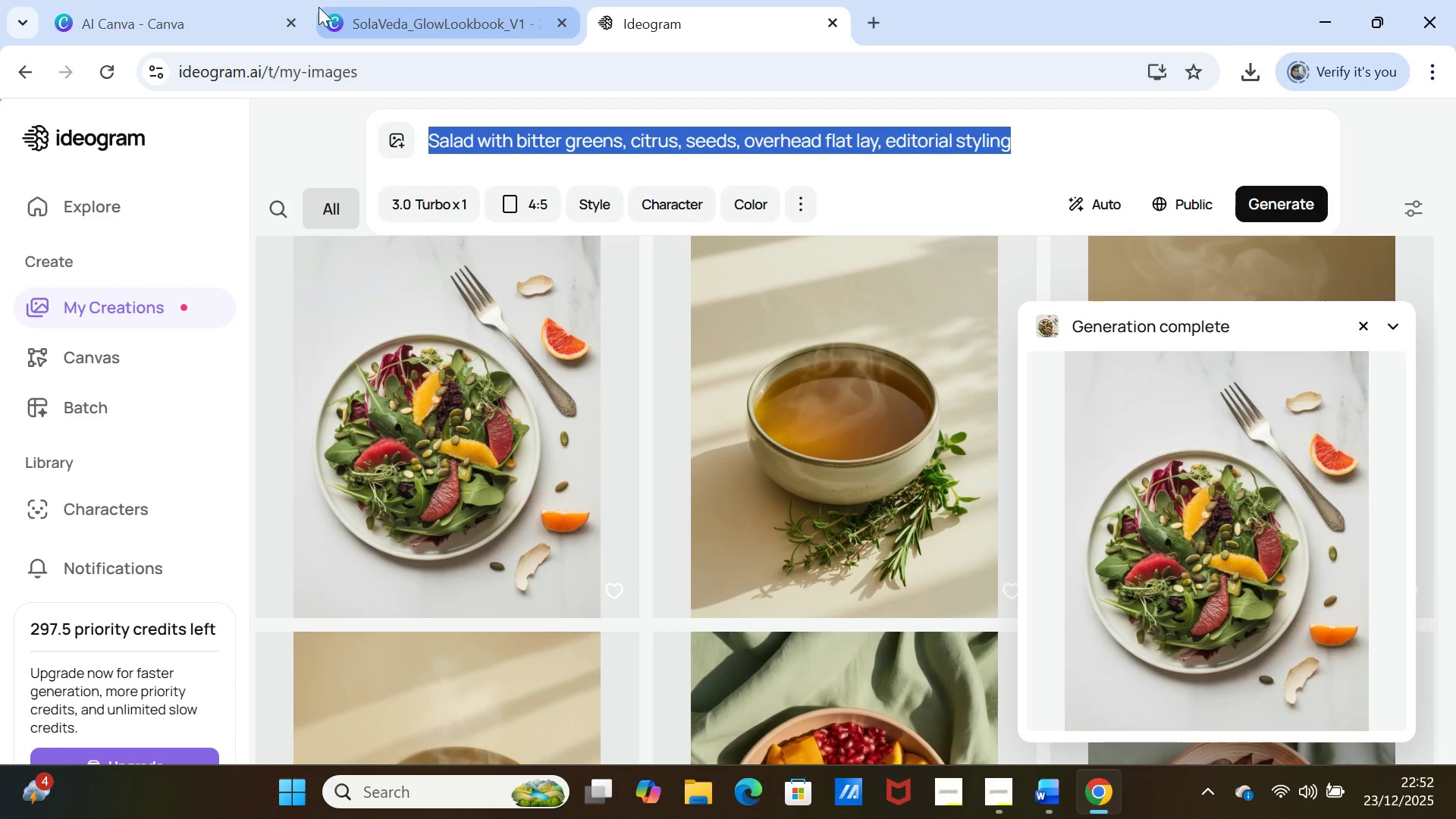 
left_click([155, 25])
 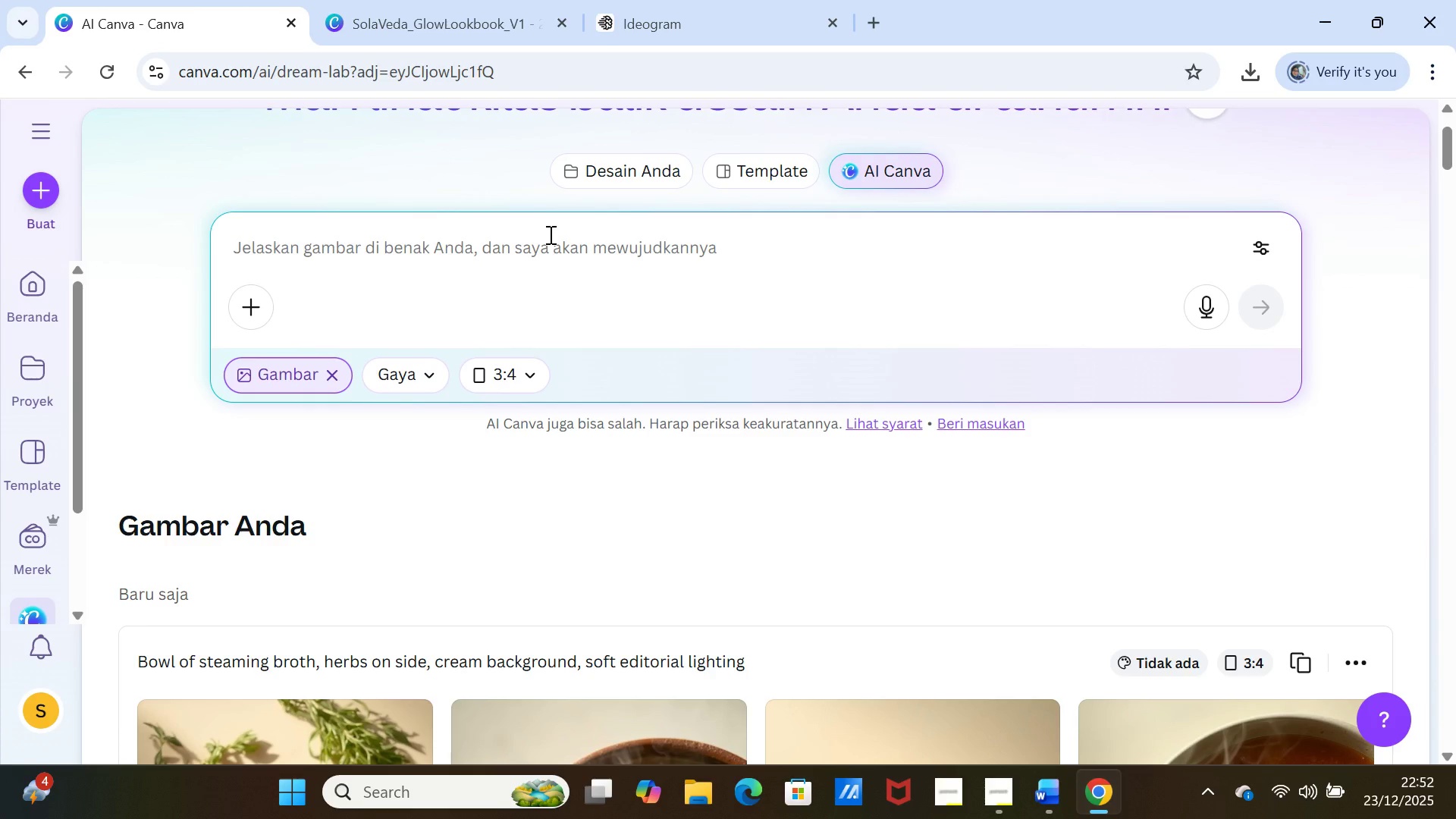 
left_click([549, 235])
 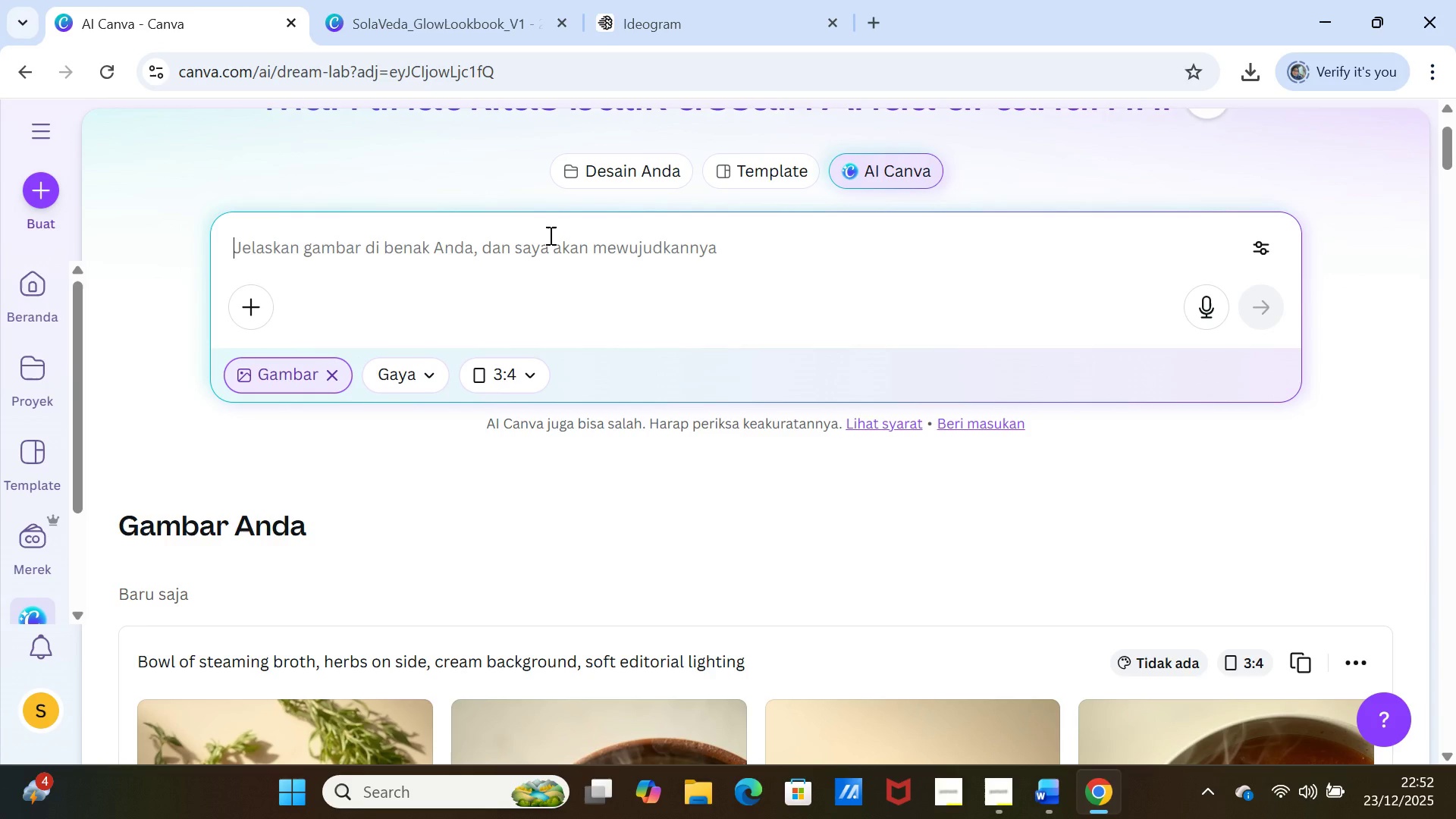 
key(Control+V)
 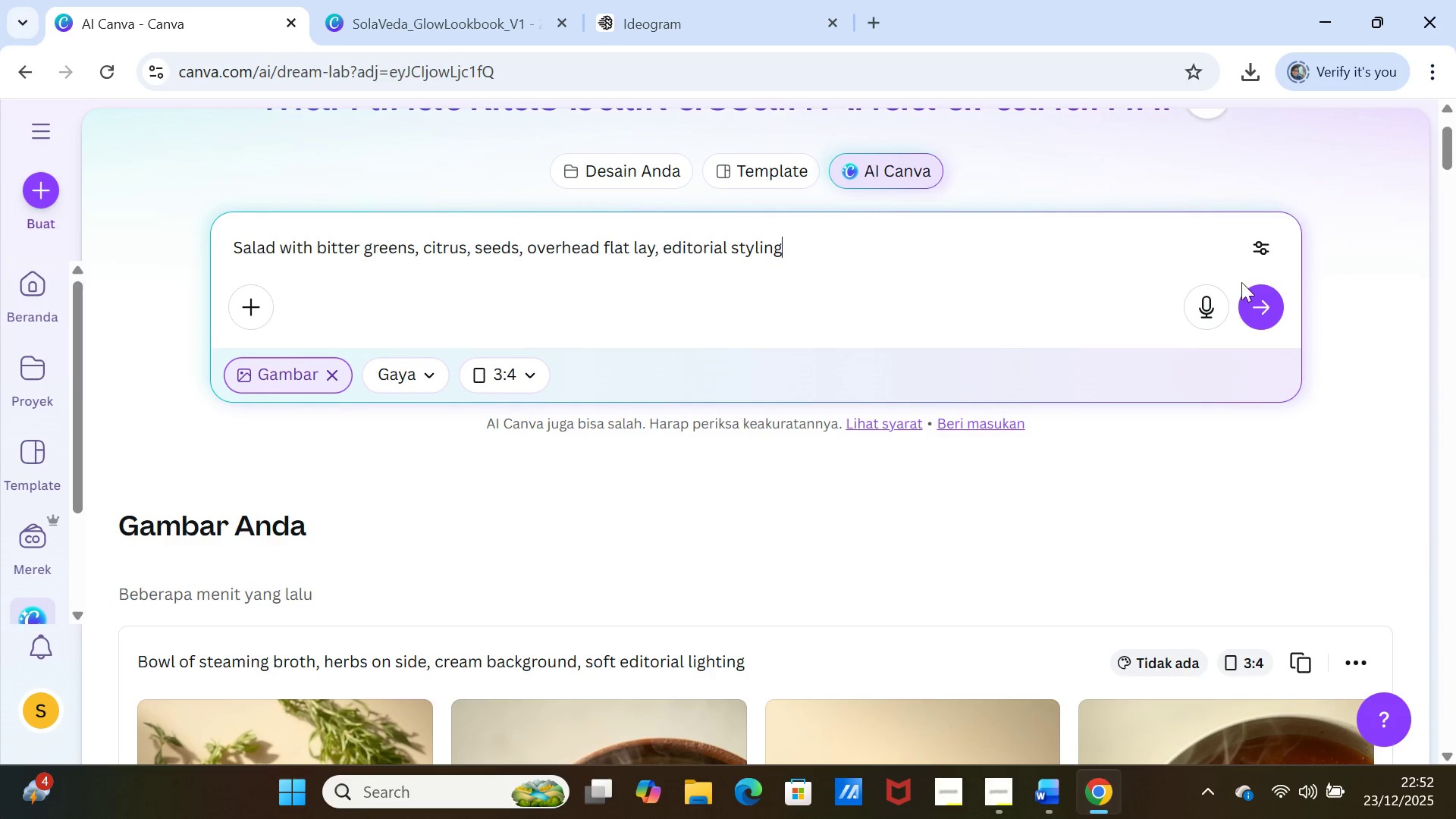 
left_click([1261, 297])
 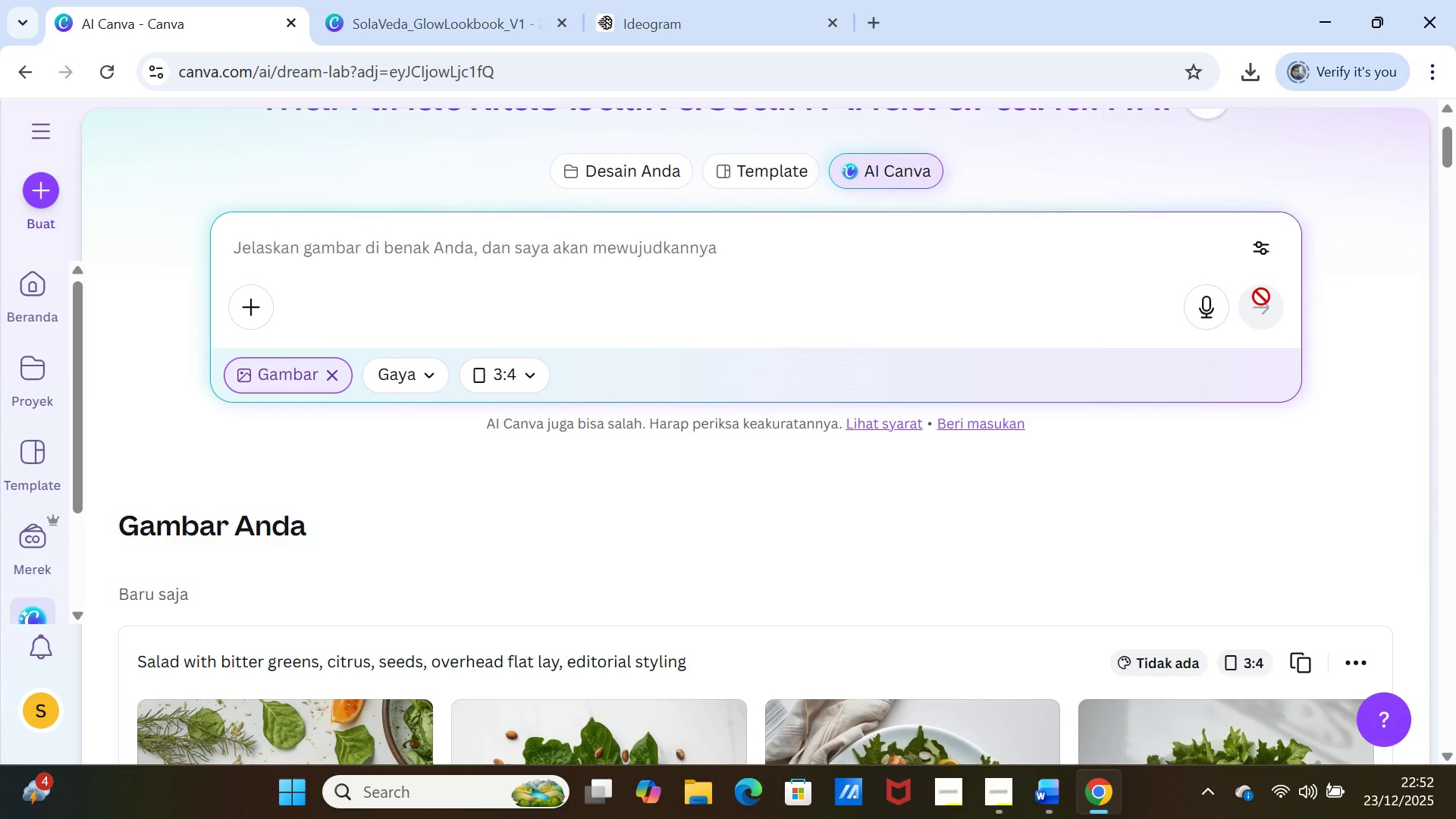 
wait(18.0)
 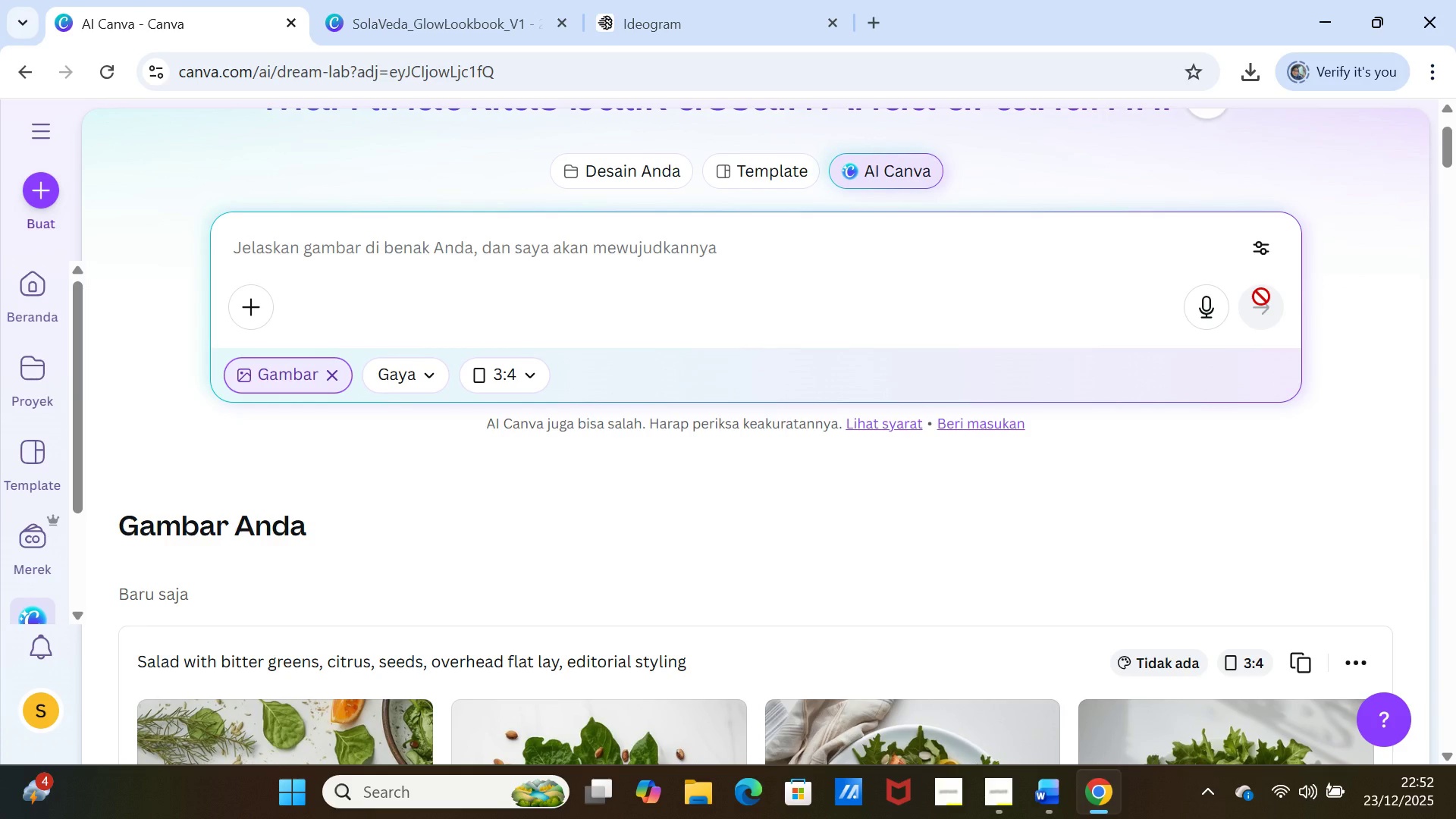 
scroll: coordinate [922, 480], scroll_direction: down, amount: 3.0
 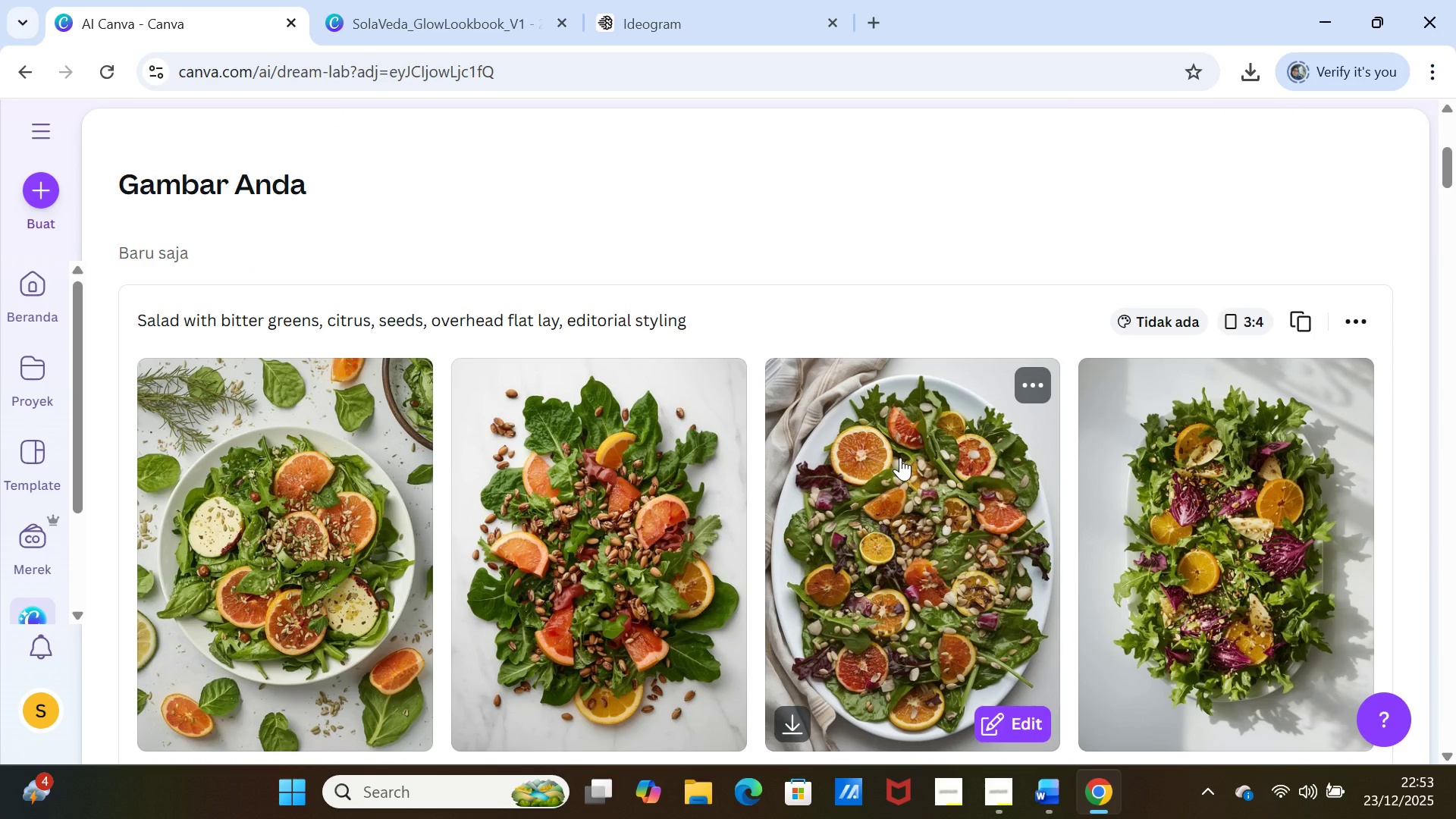 
scroll: coordinate [1080, 382], scroll_direction: up, amount: 3.0
 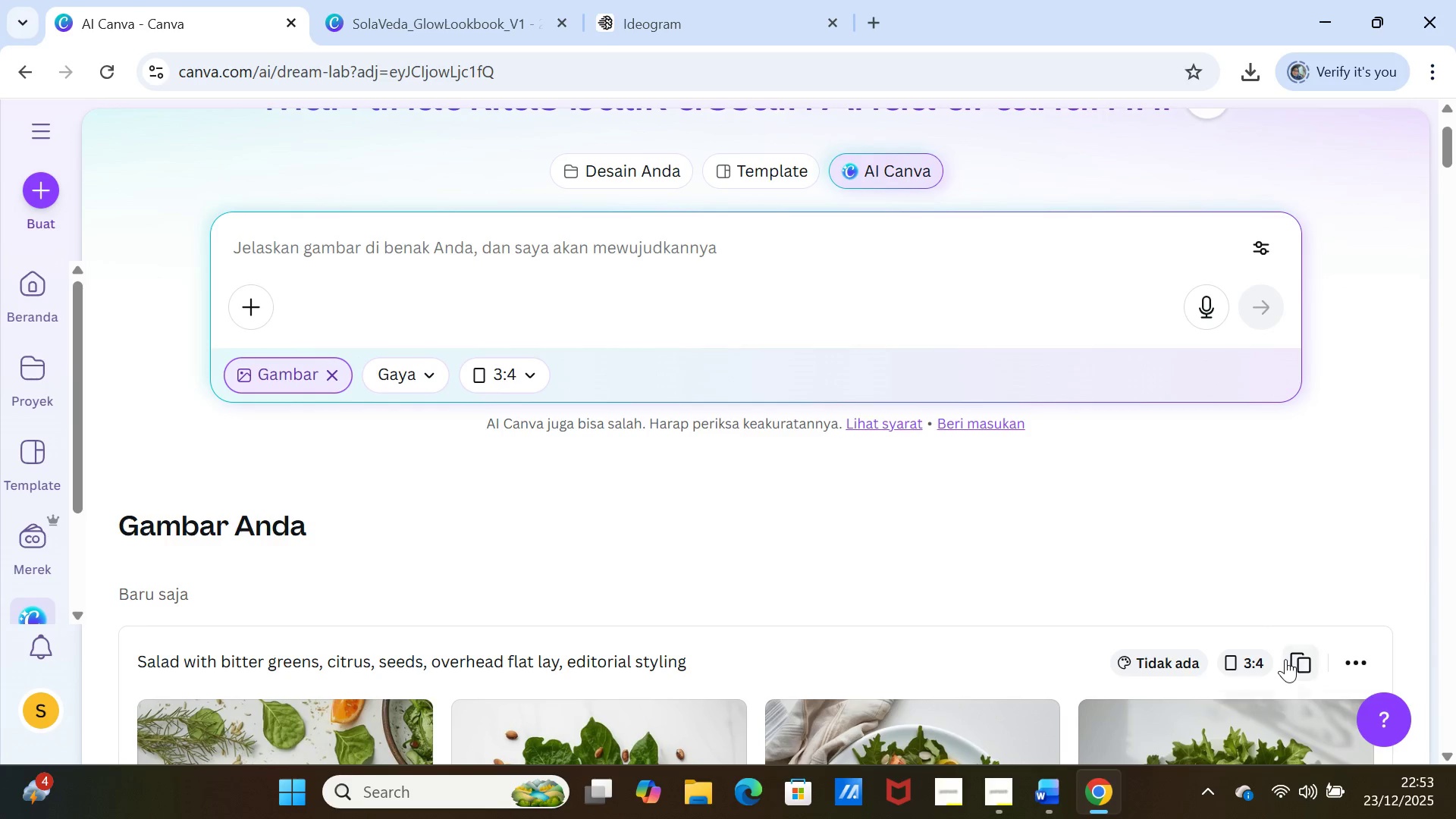 
left_click([1300, 660])
 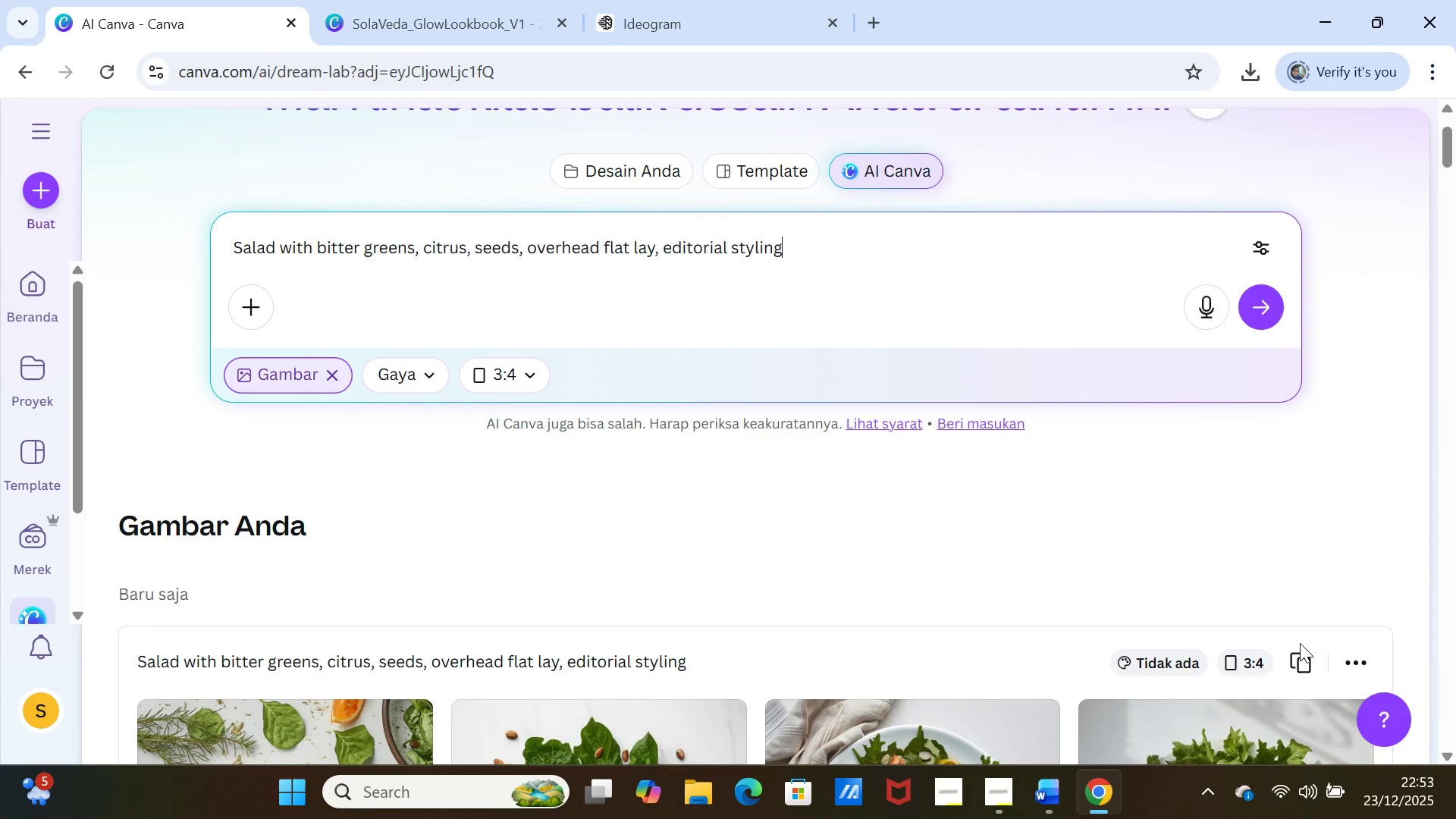 
wait(7.58)
 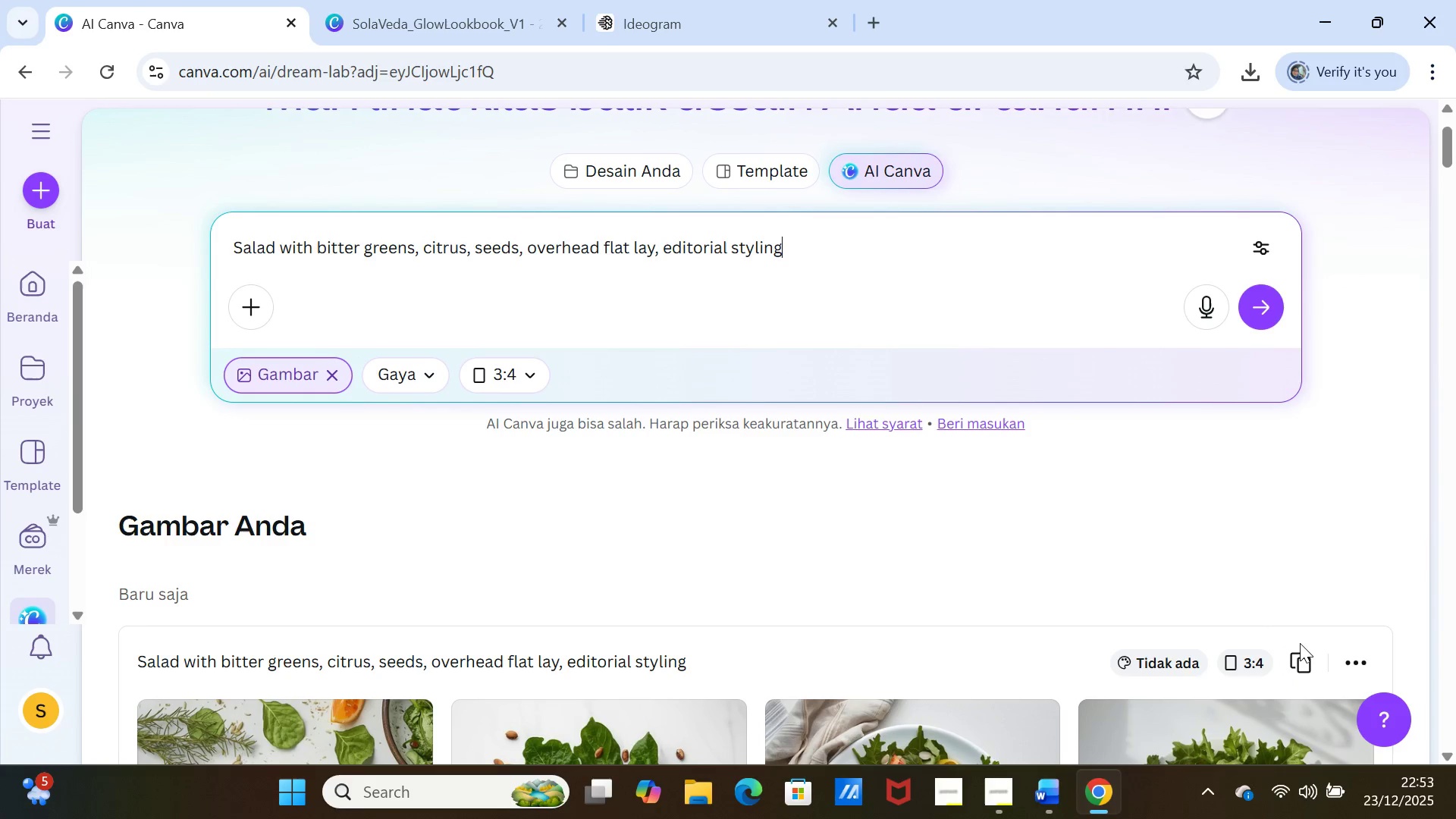 
left_click([1275, 298])
 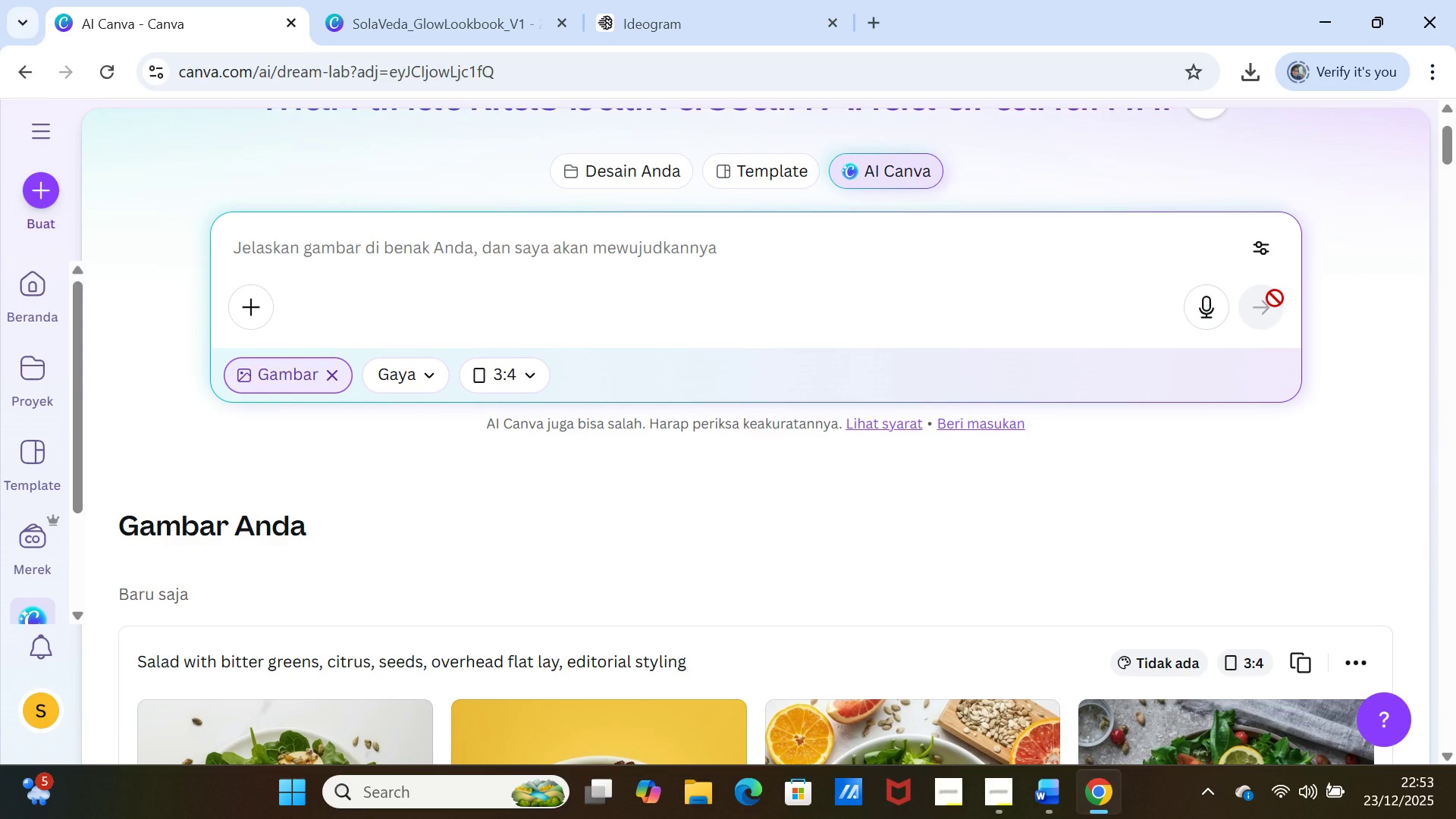 
wait(29.7)
 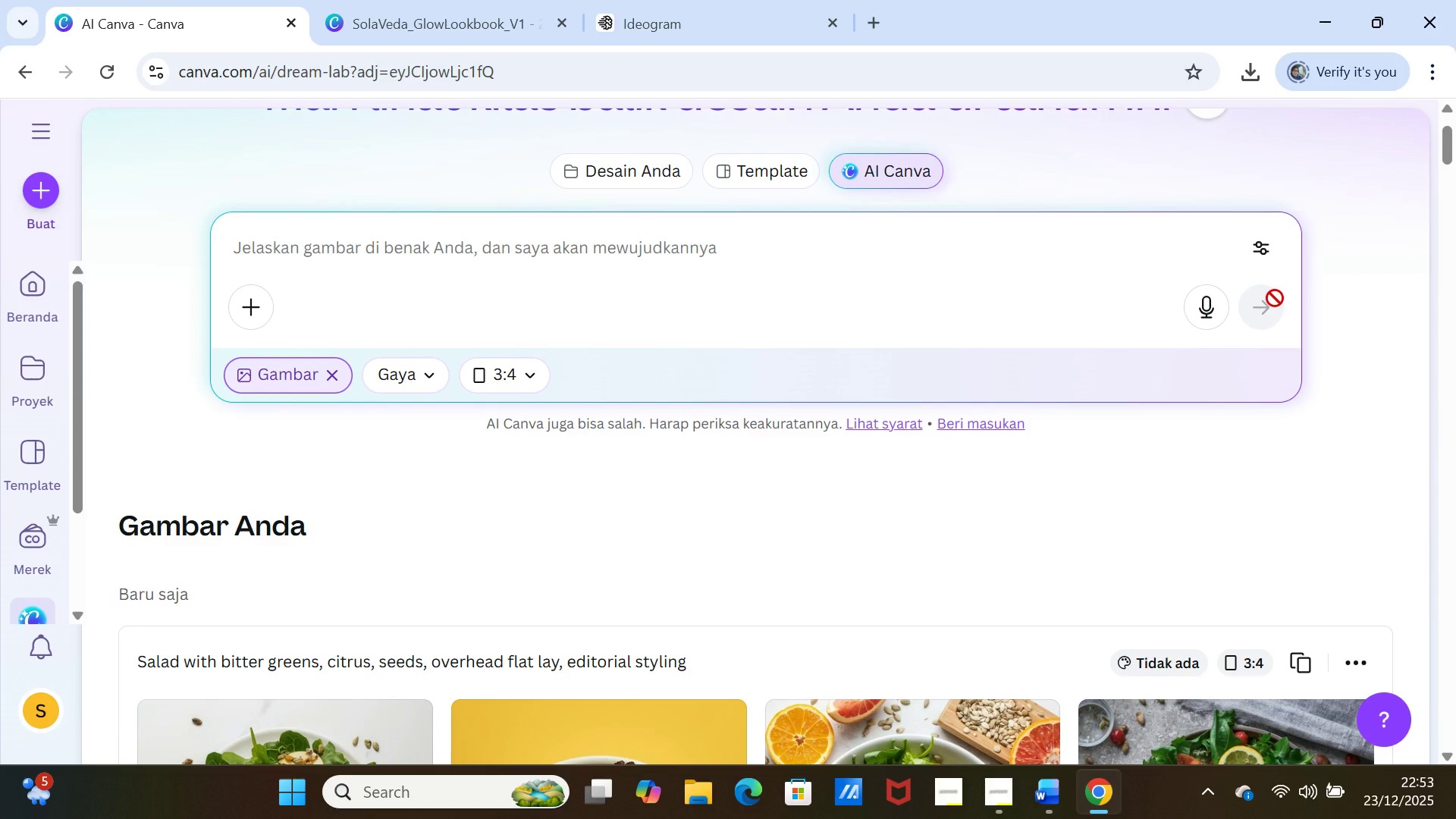 
scroll: coordinate [1235, 377], scroll_direction: down, amount: 6.0
 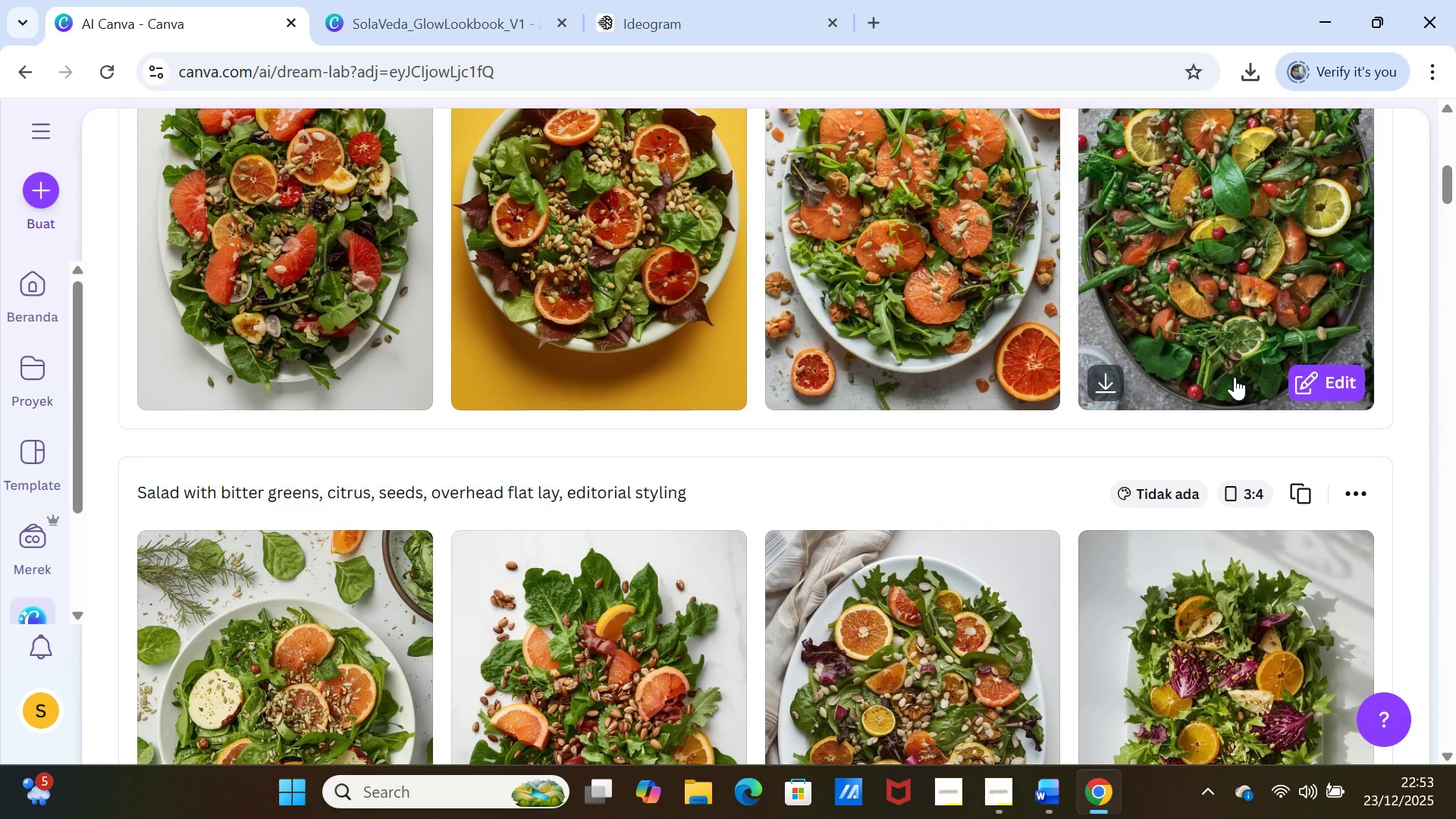 
scroll: coordinate [1235, 377], scroll_direction: up, amount: 1.0
 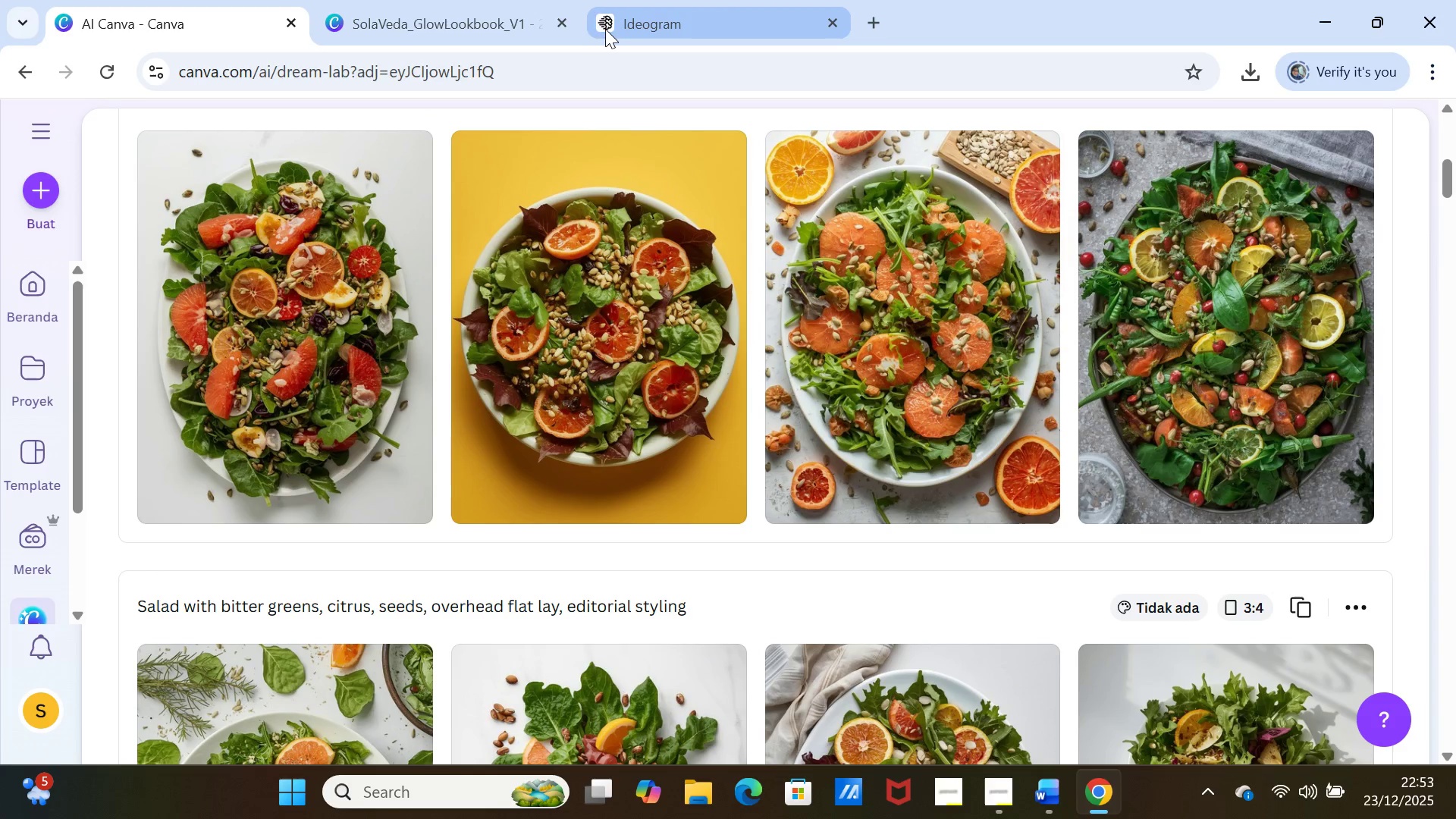 
left_click([610, 19])
 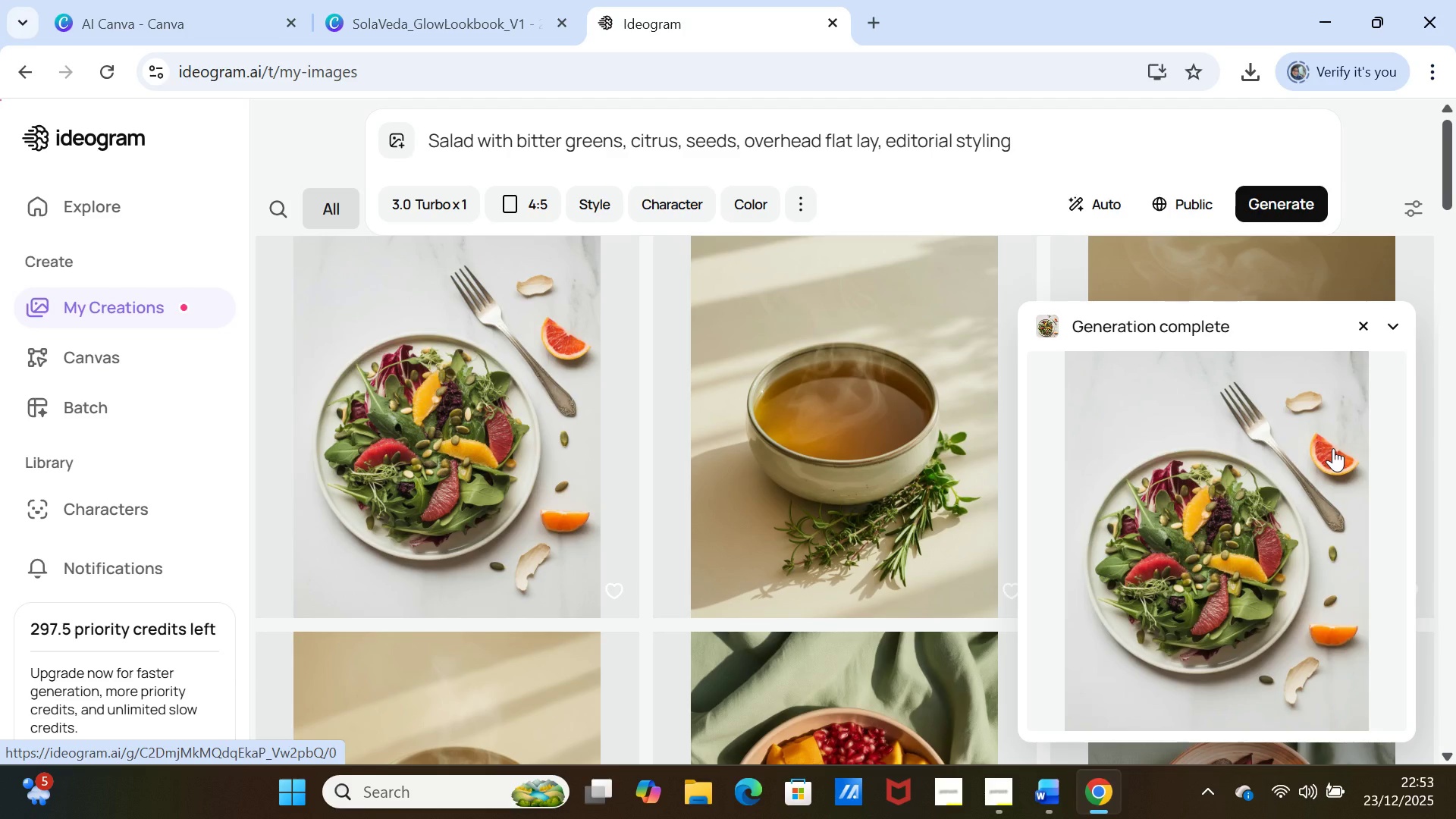 
wait(7.59)
 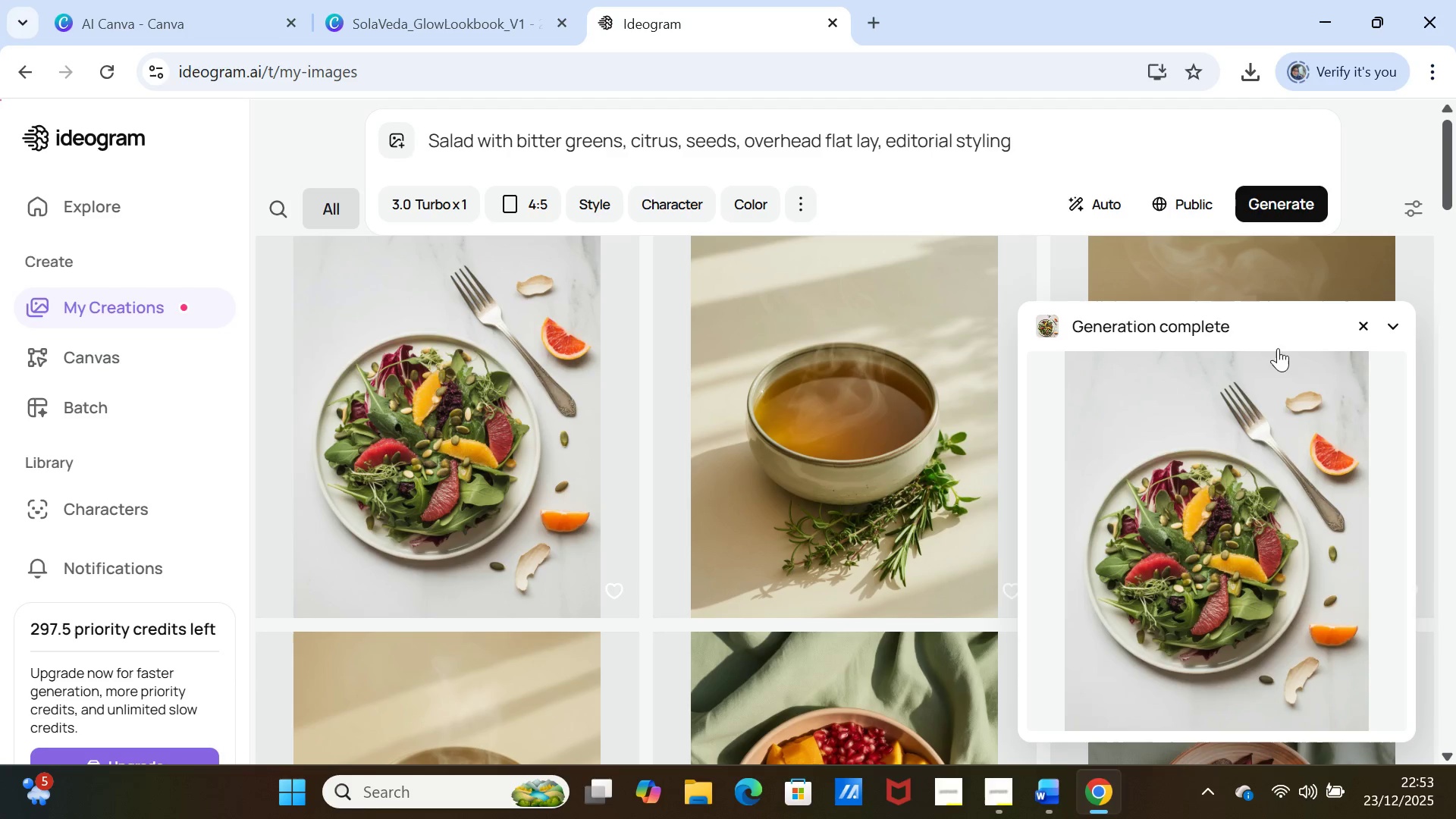 
left_click([512, 336])
 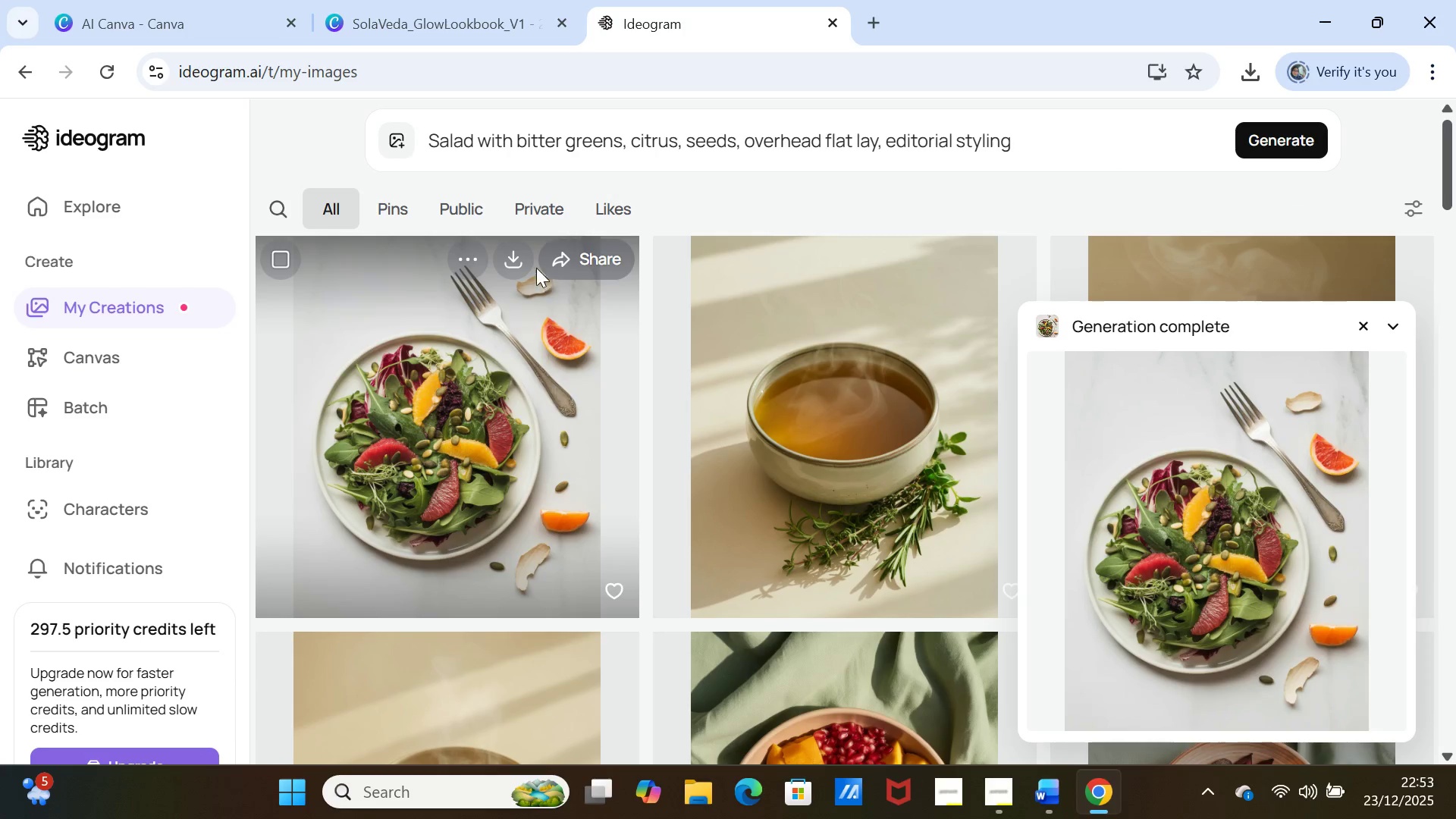 
left_click([516, 259])
 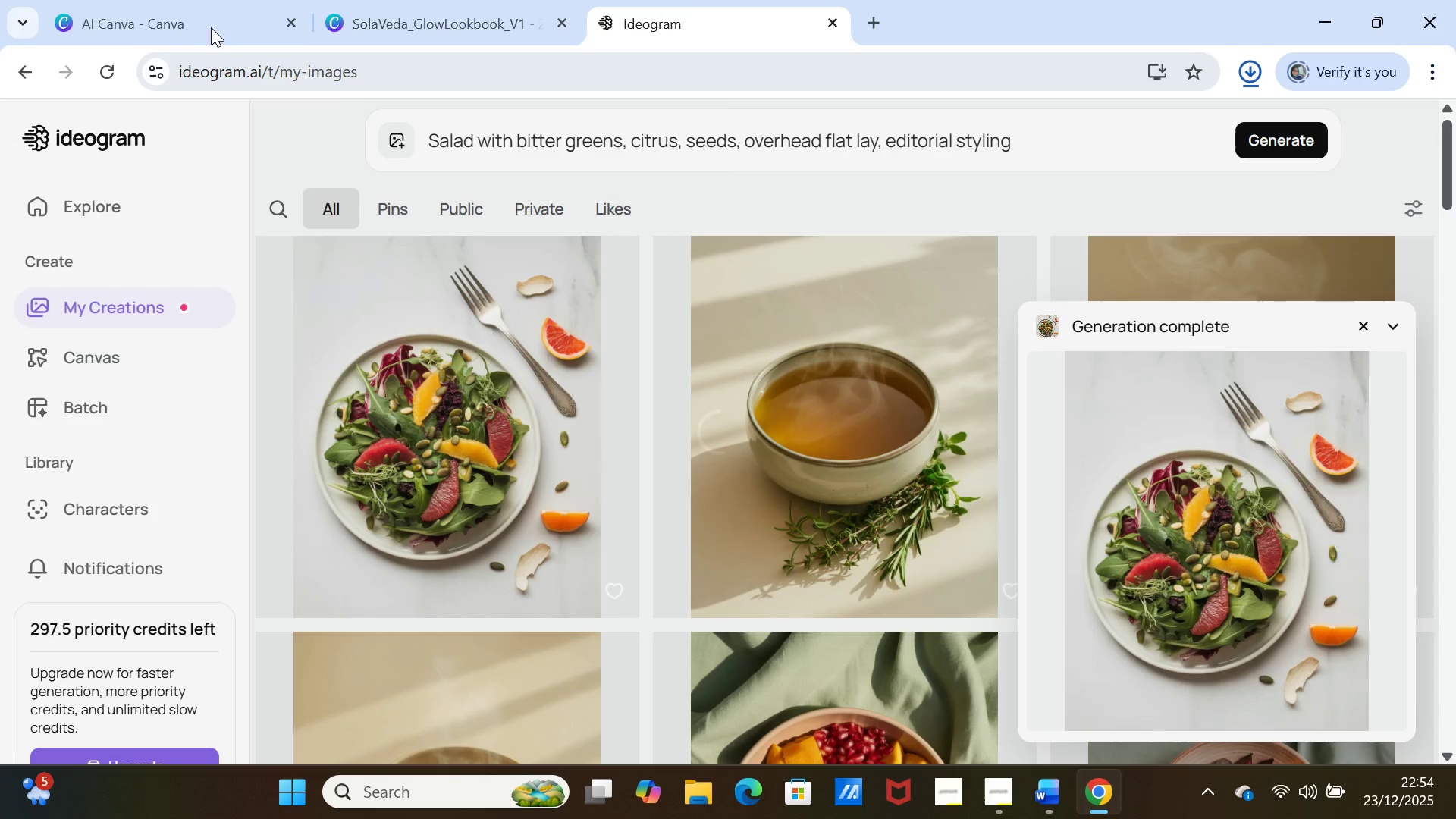 
left_click([394, 16])
 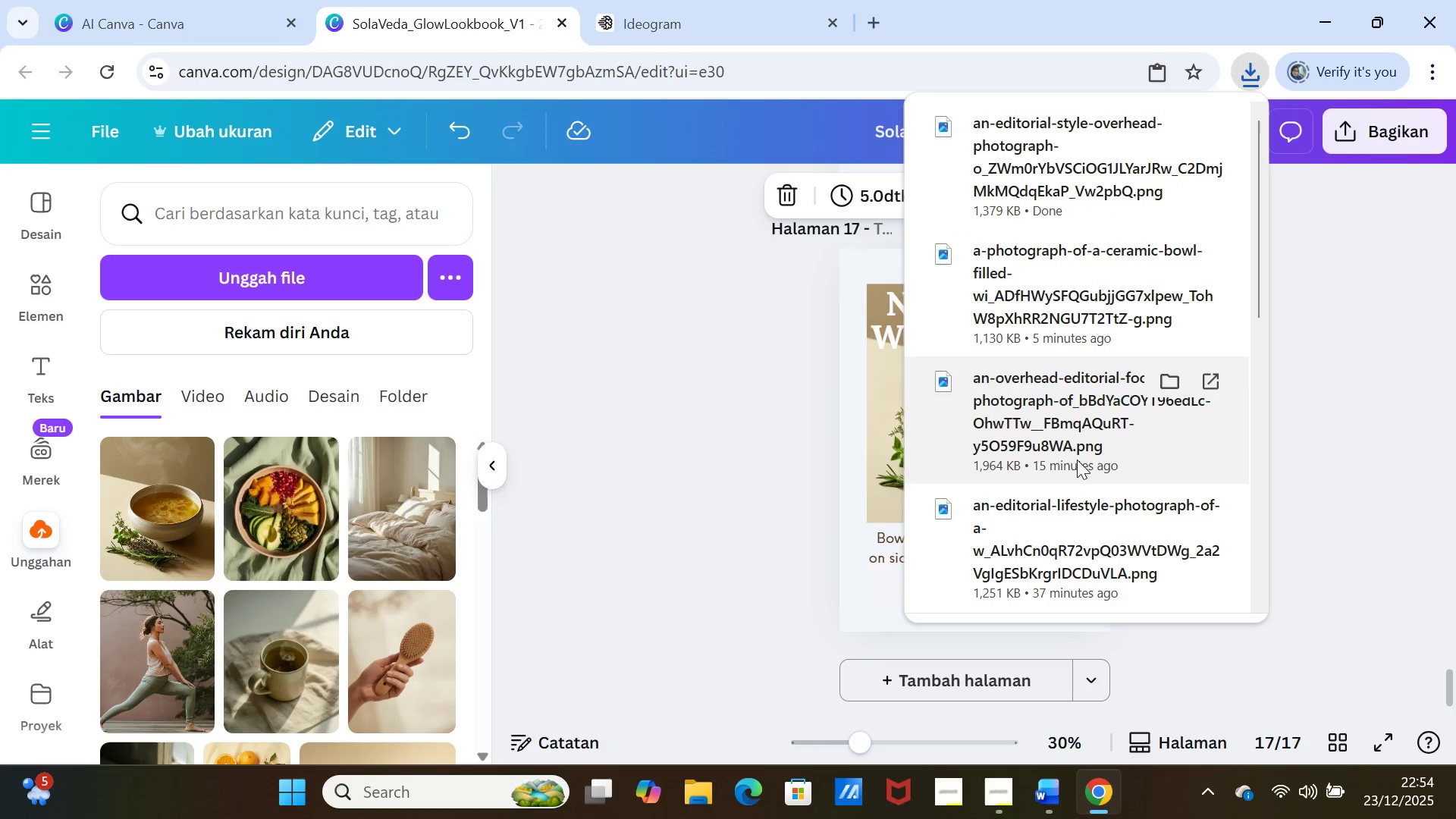 
left_click([1389, 478])
 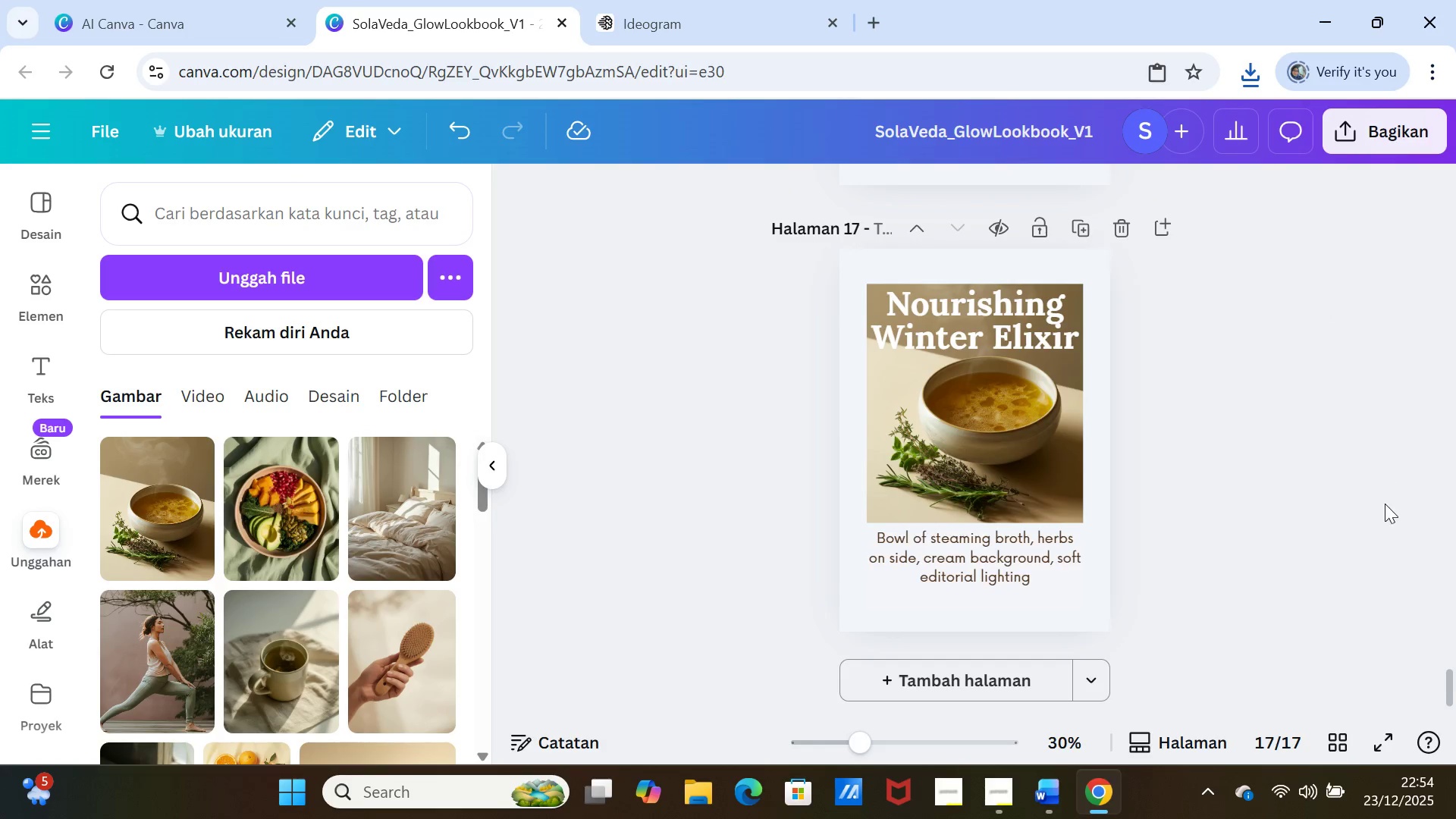 
scroll: coordinate [1385, 504], scroll_direction: down, amount: 1.0
 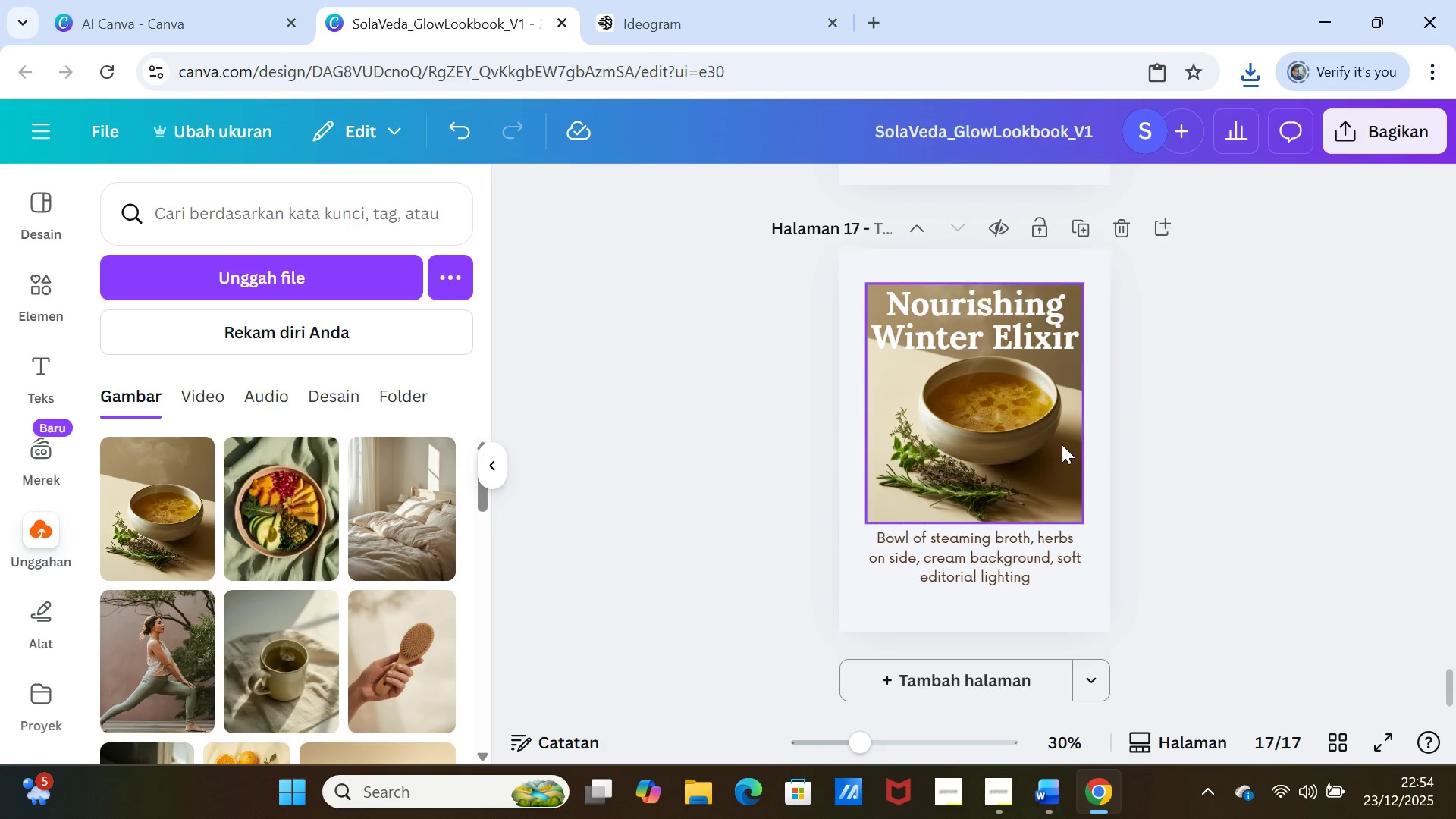 
left_click([1059, 444])
 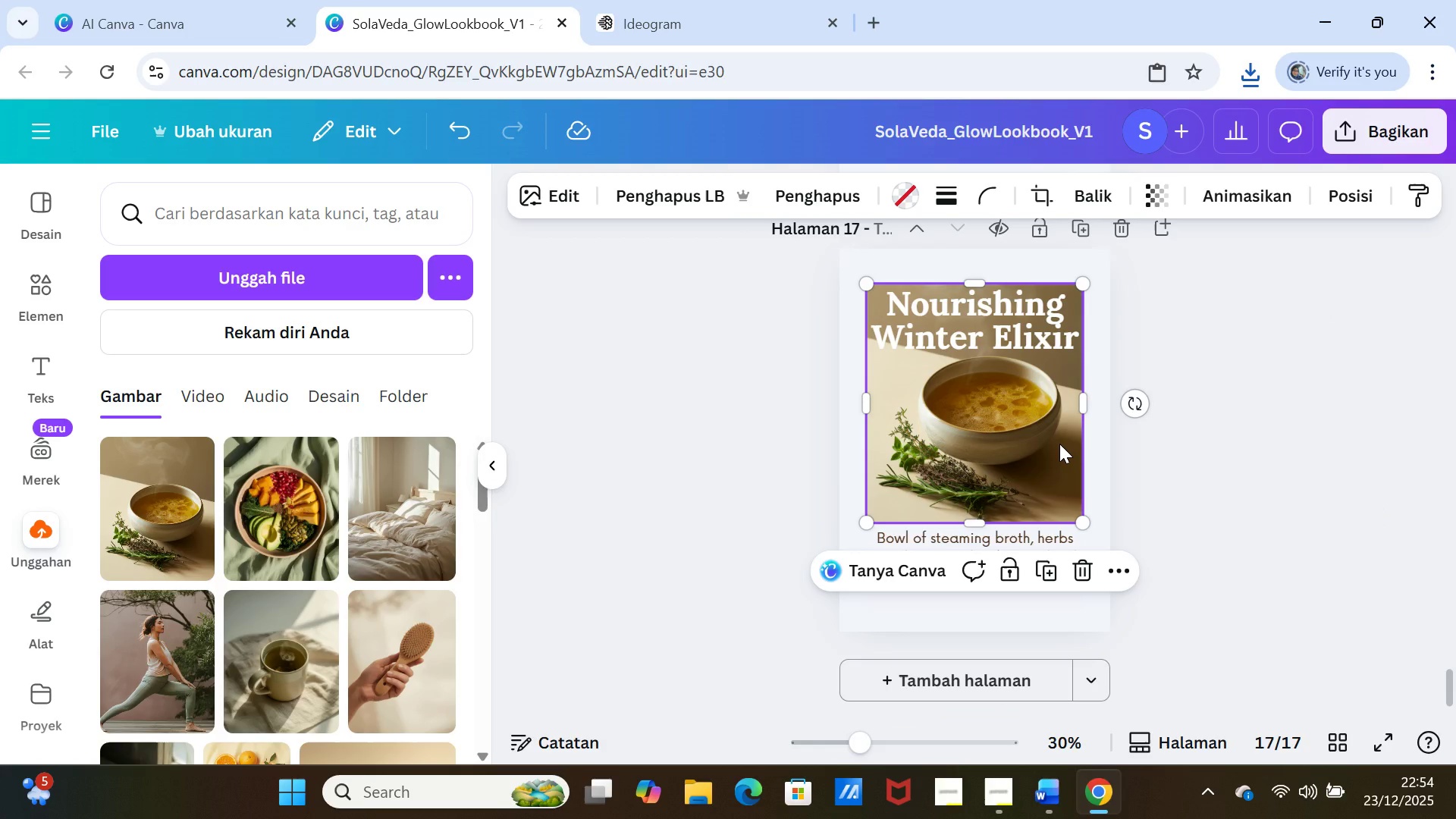 
key(Delete)
 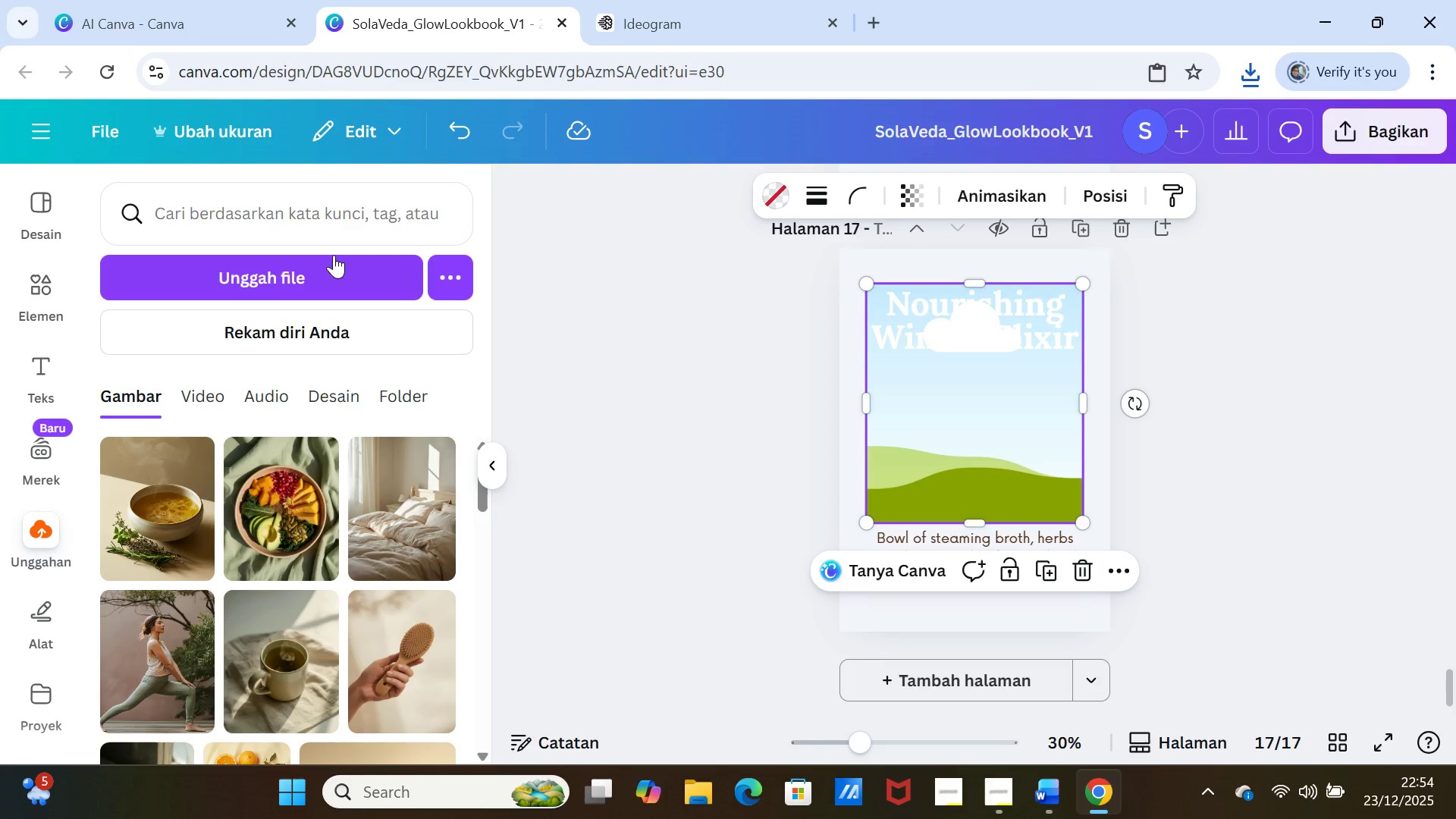 
left_click([293, 259])
 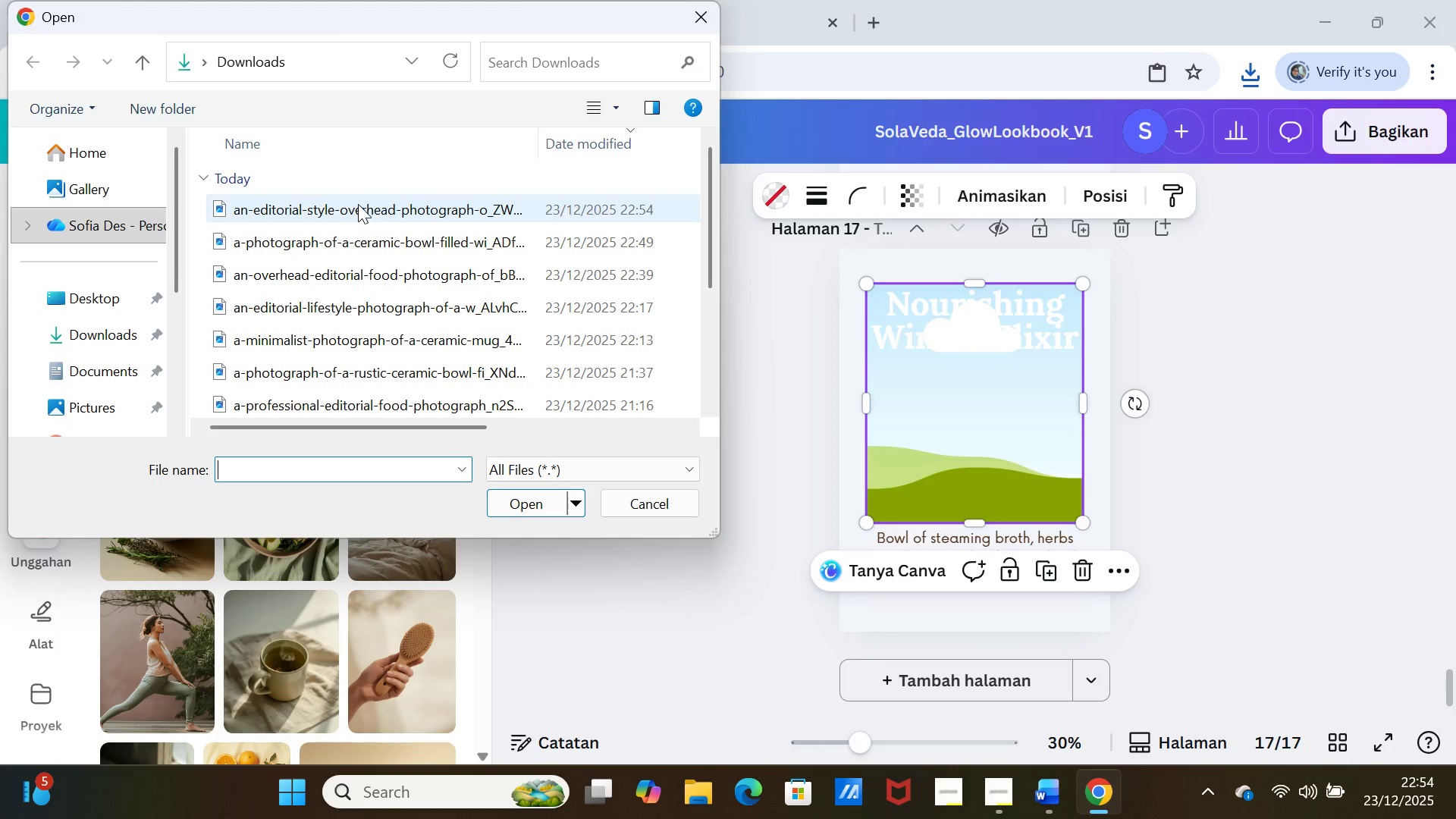 
left_click([358, 204])
 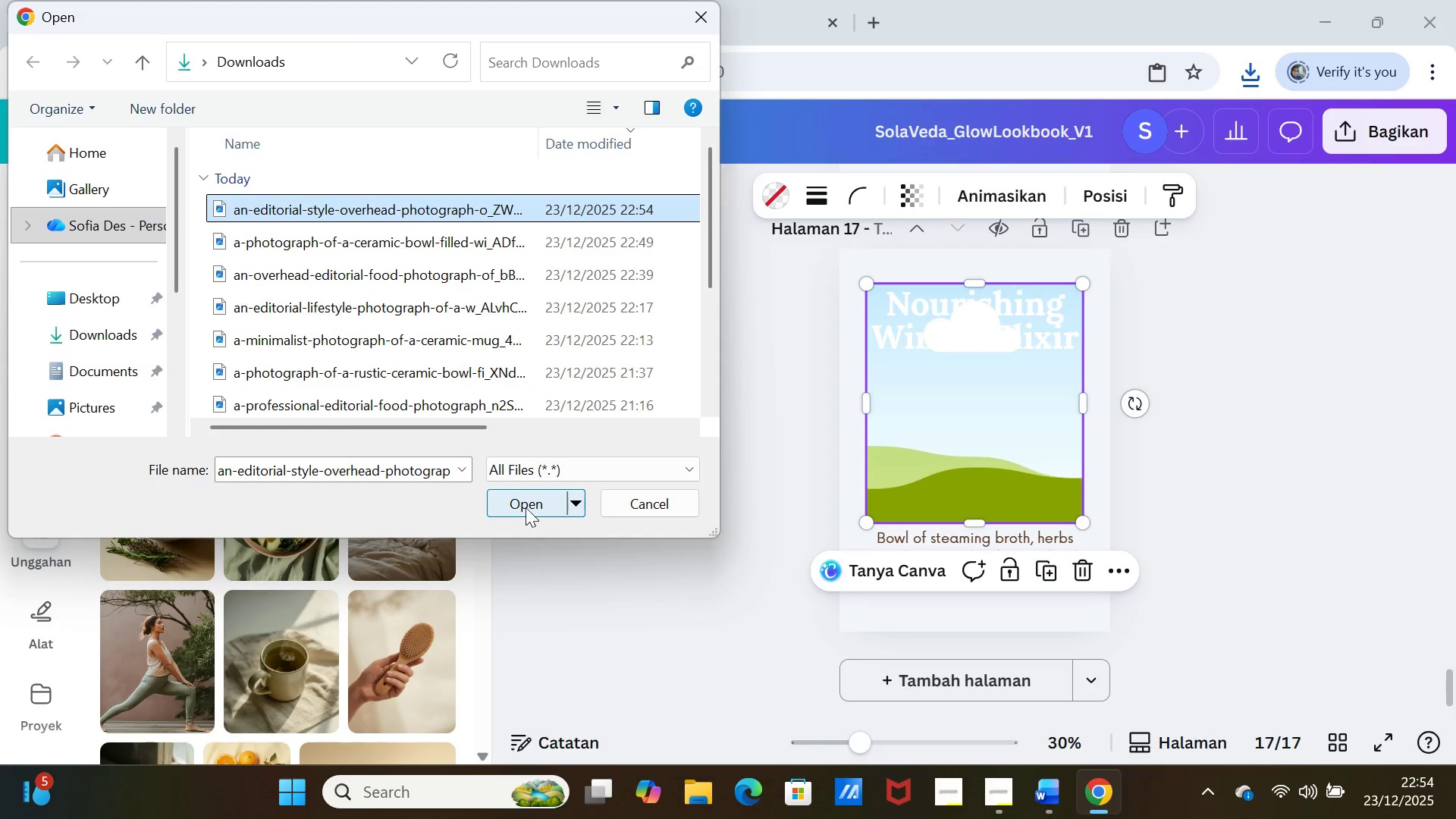 
left_click([526, 506])
 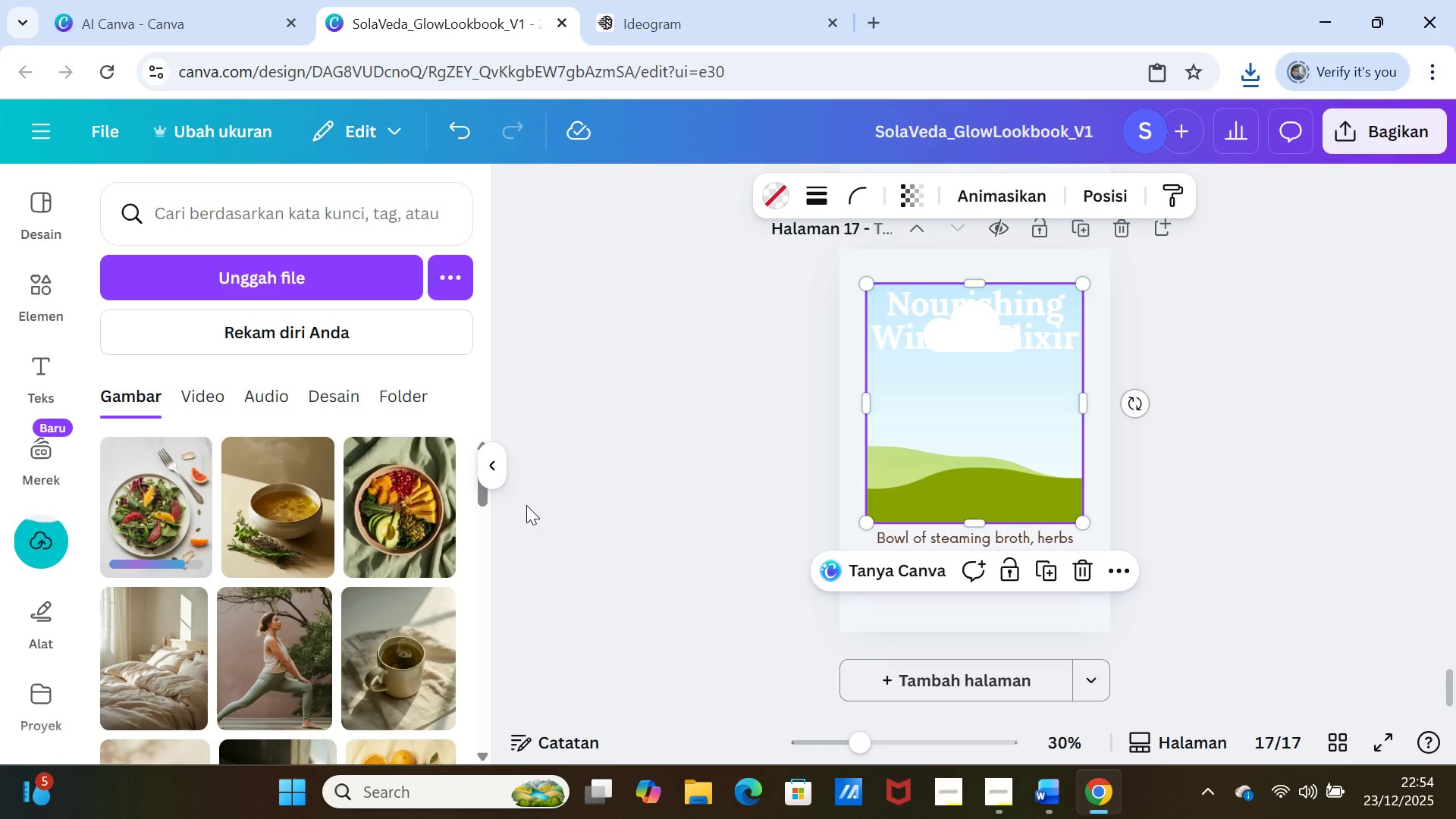 
wait(9.47)
 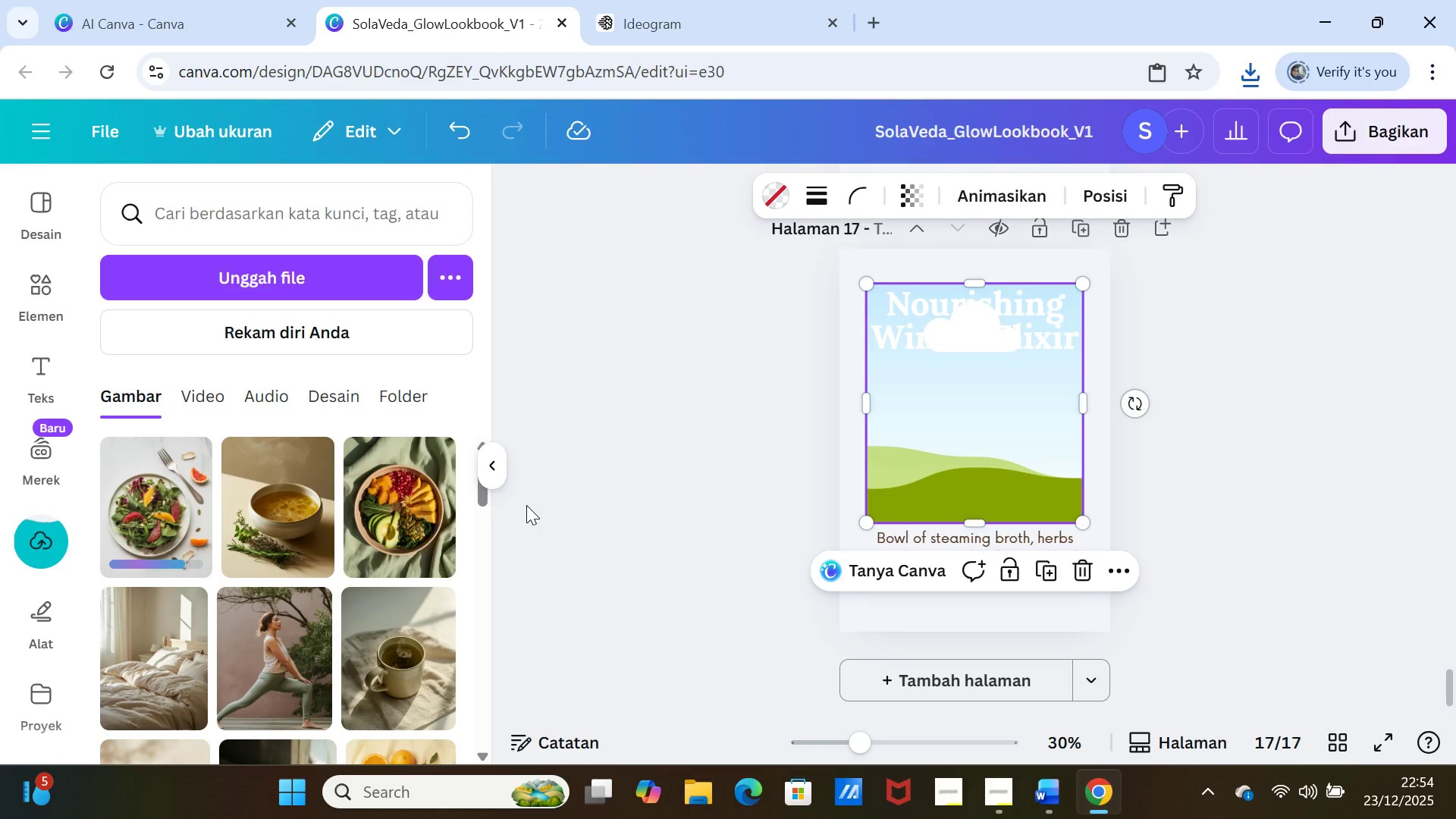 
left_click([153, 519])
 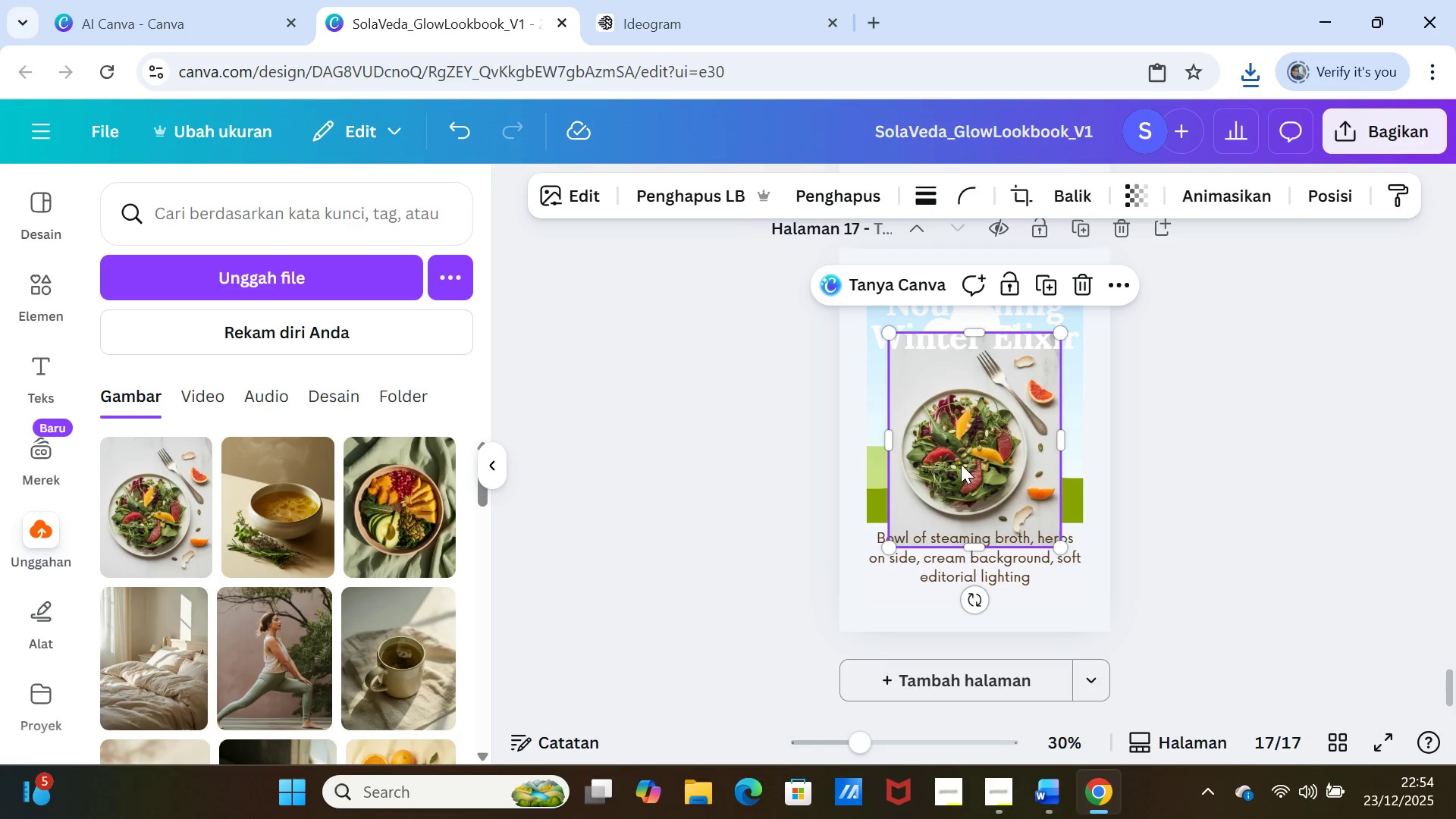 
left_click_drag(start_coordinate=[961, 463], to_coordinate=[965, 439])
 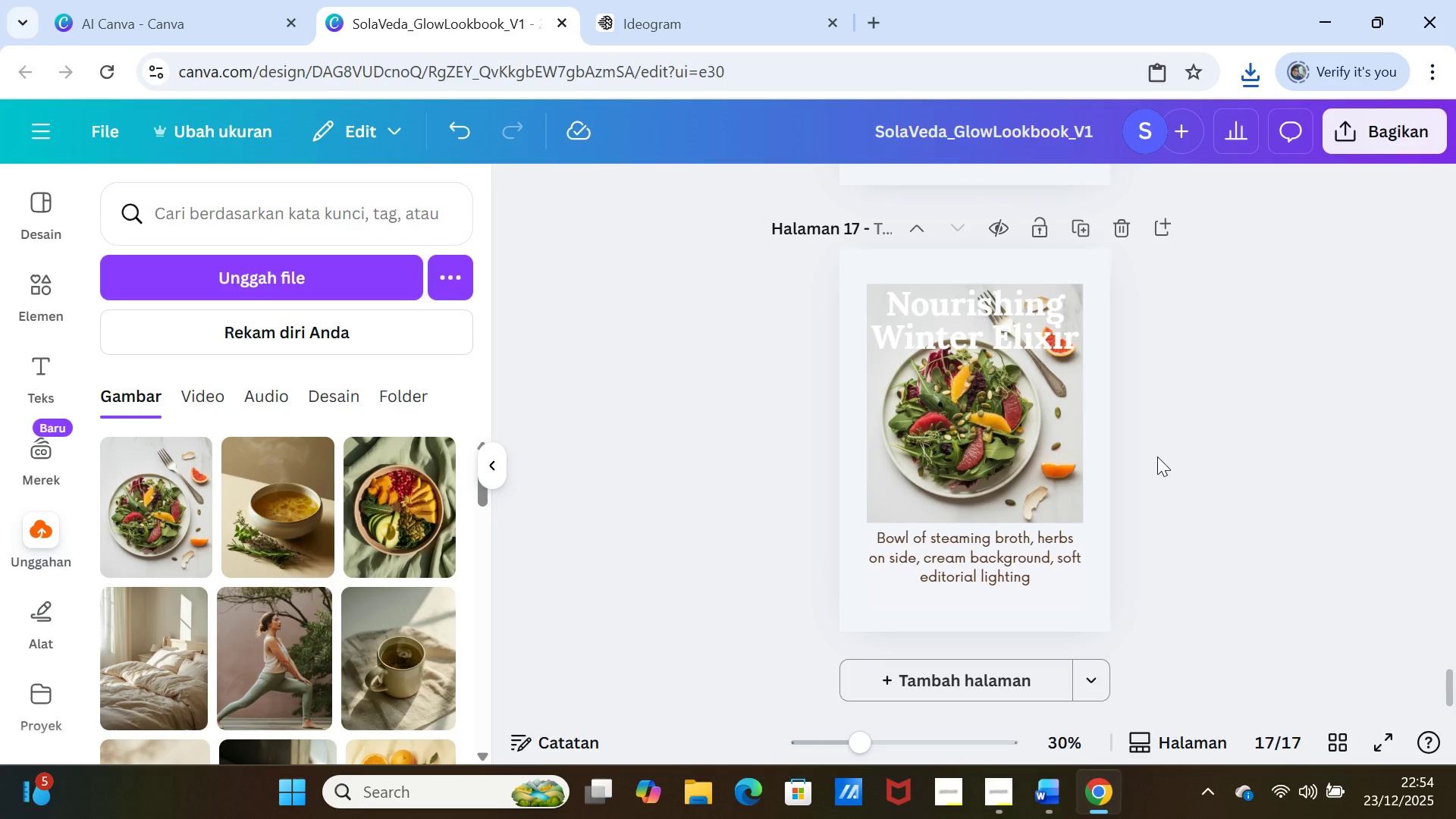 
left_click([1158, 457])
 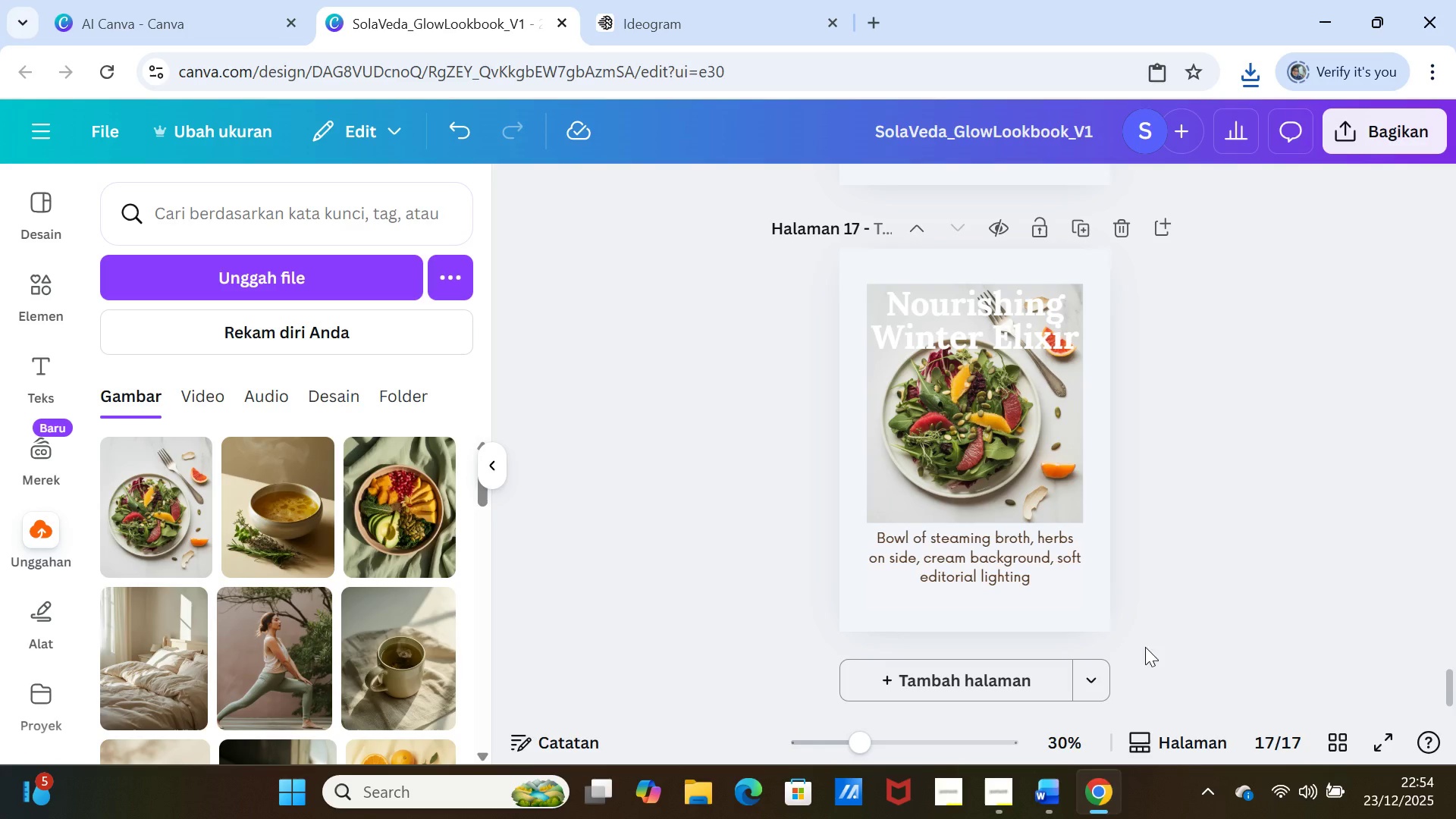 
left_click([1059, 785])
 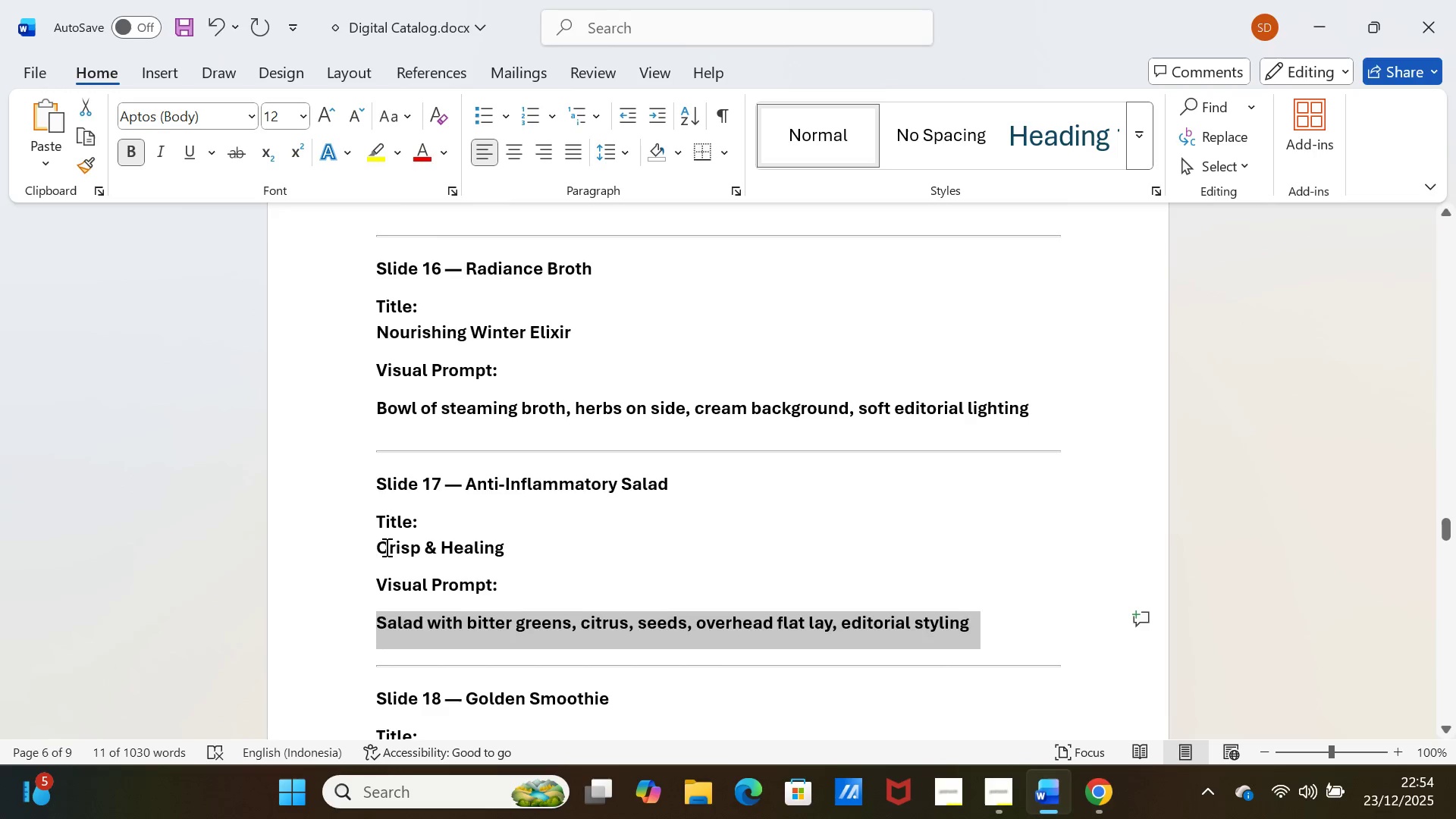 
left_click_drag(start_coordinate=[378, 545], to_coordinate=[497, 556])
 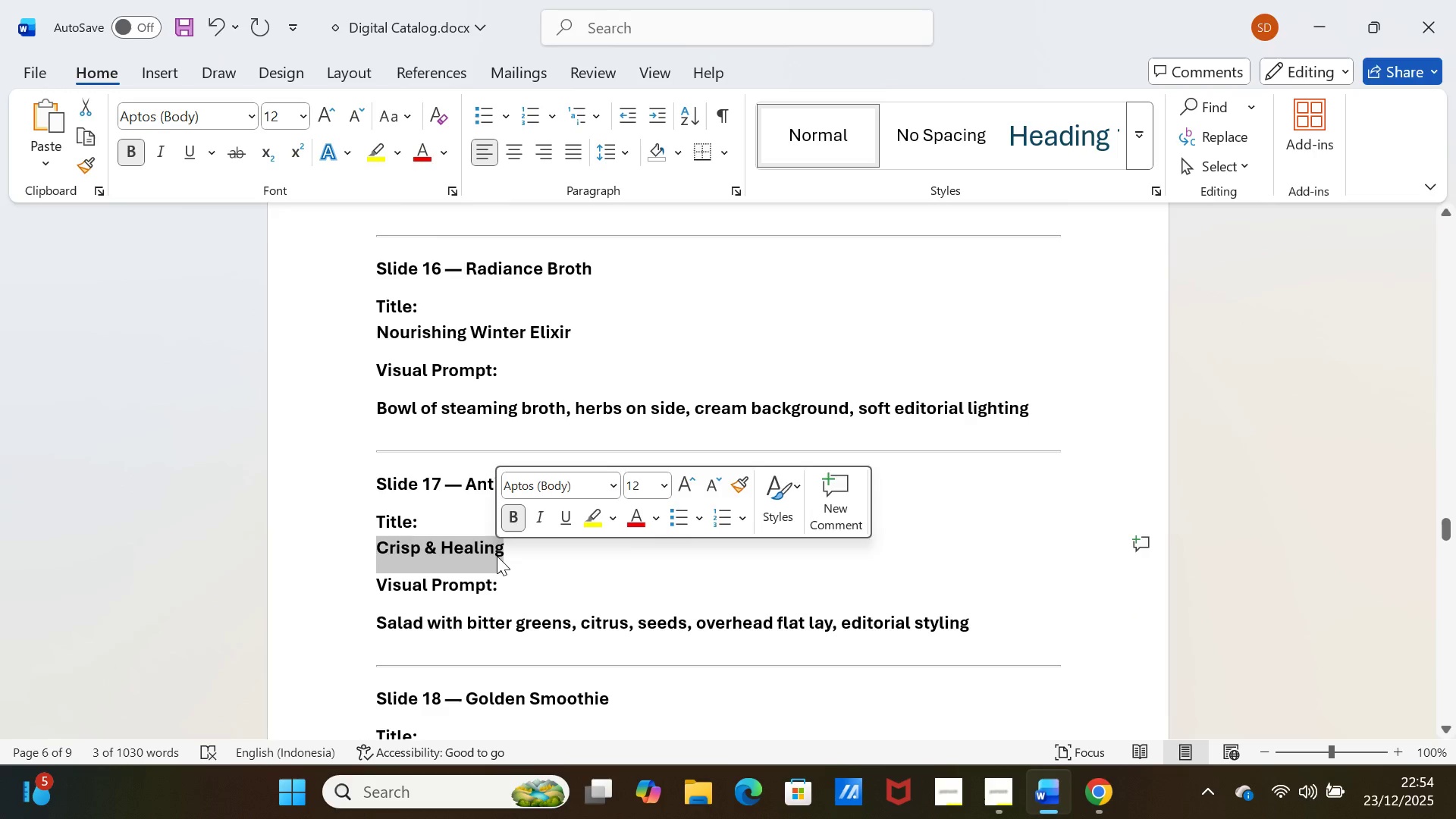 
hold_key(key=ControlLeft, duration=0.39)
 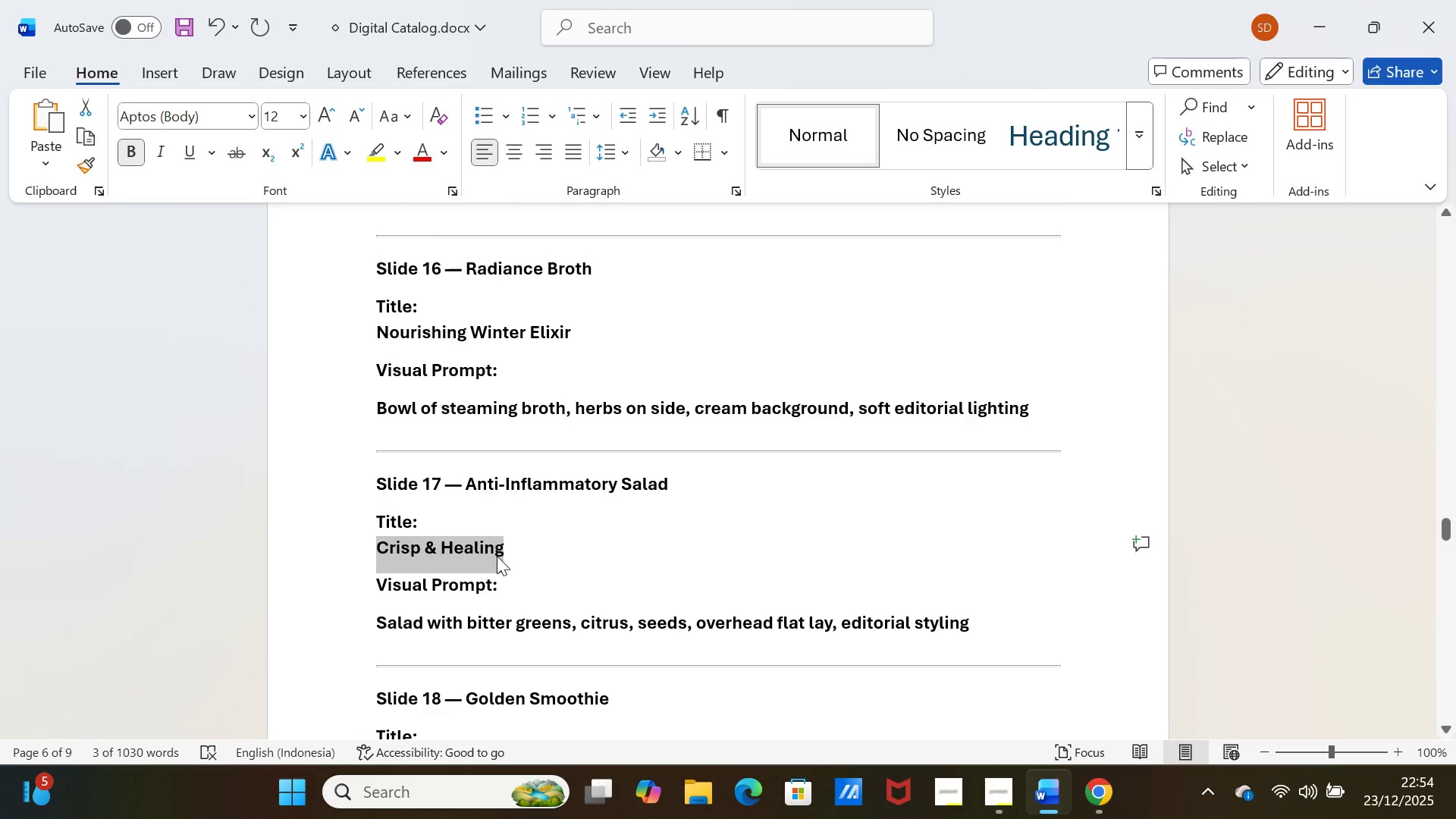 
key(Control+C)
 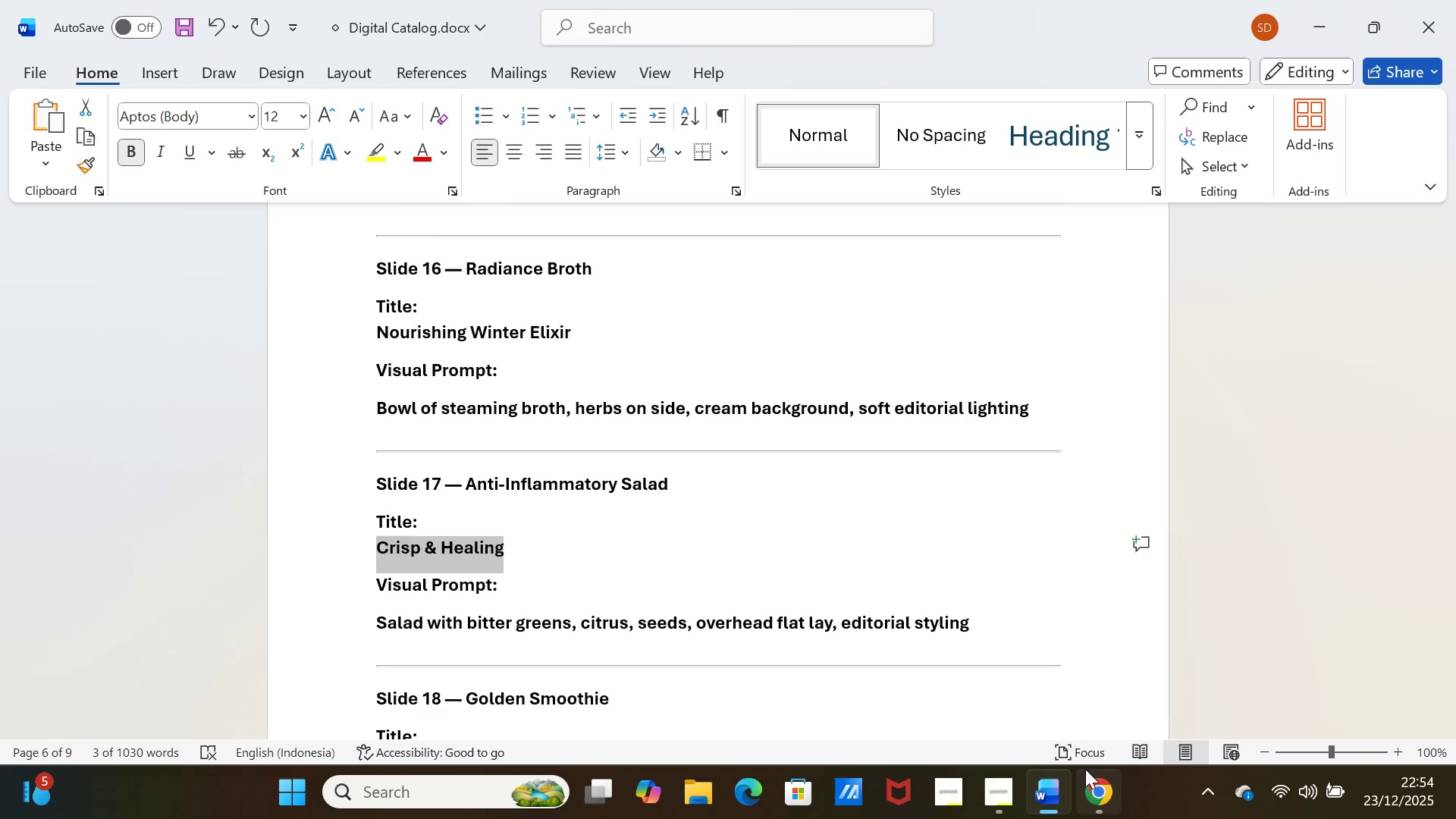 
left_click([1090, 778])
 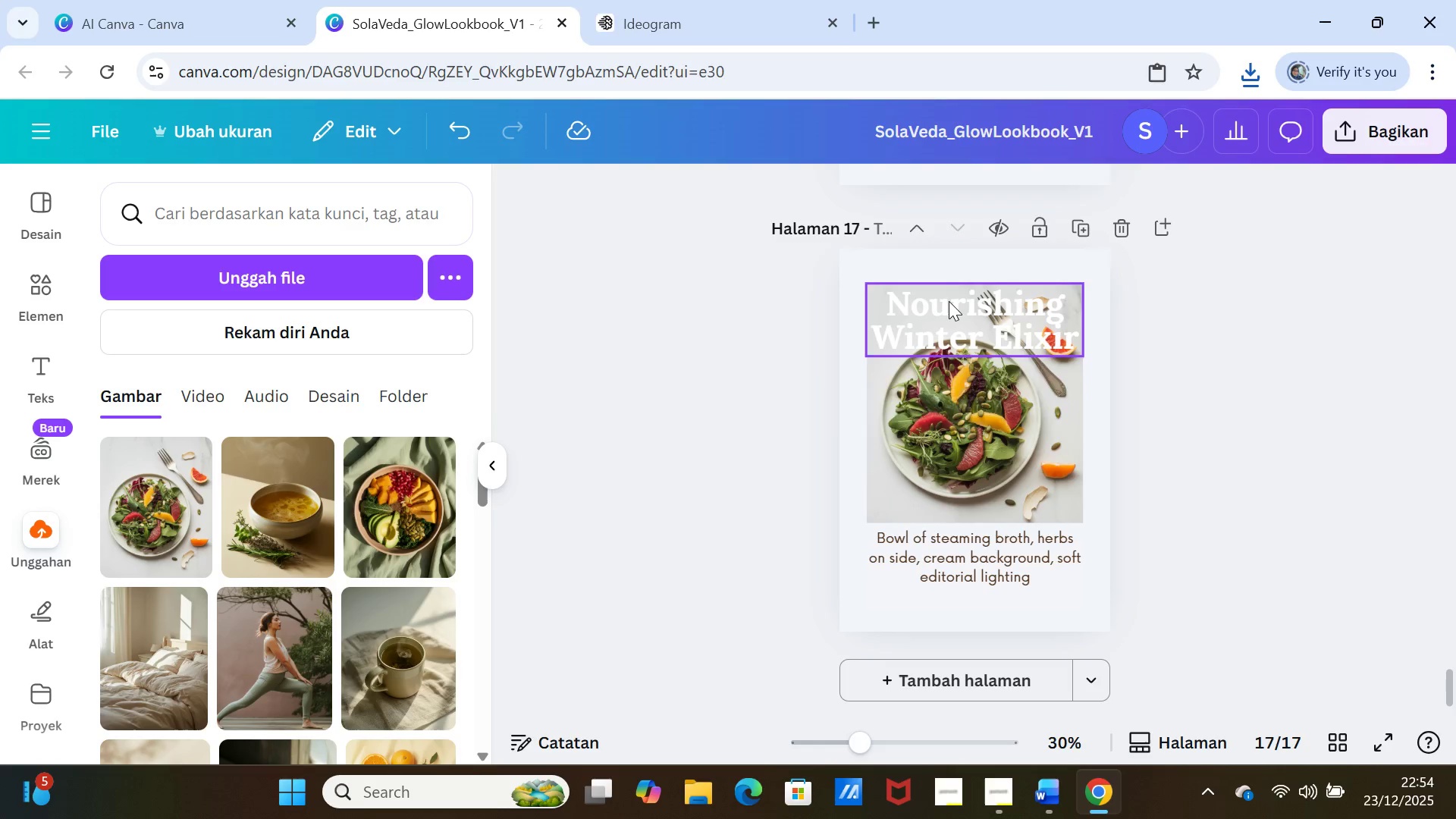 
double_click([949, 301])
 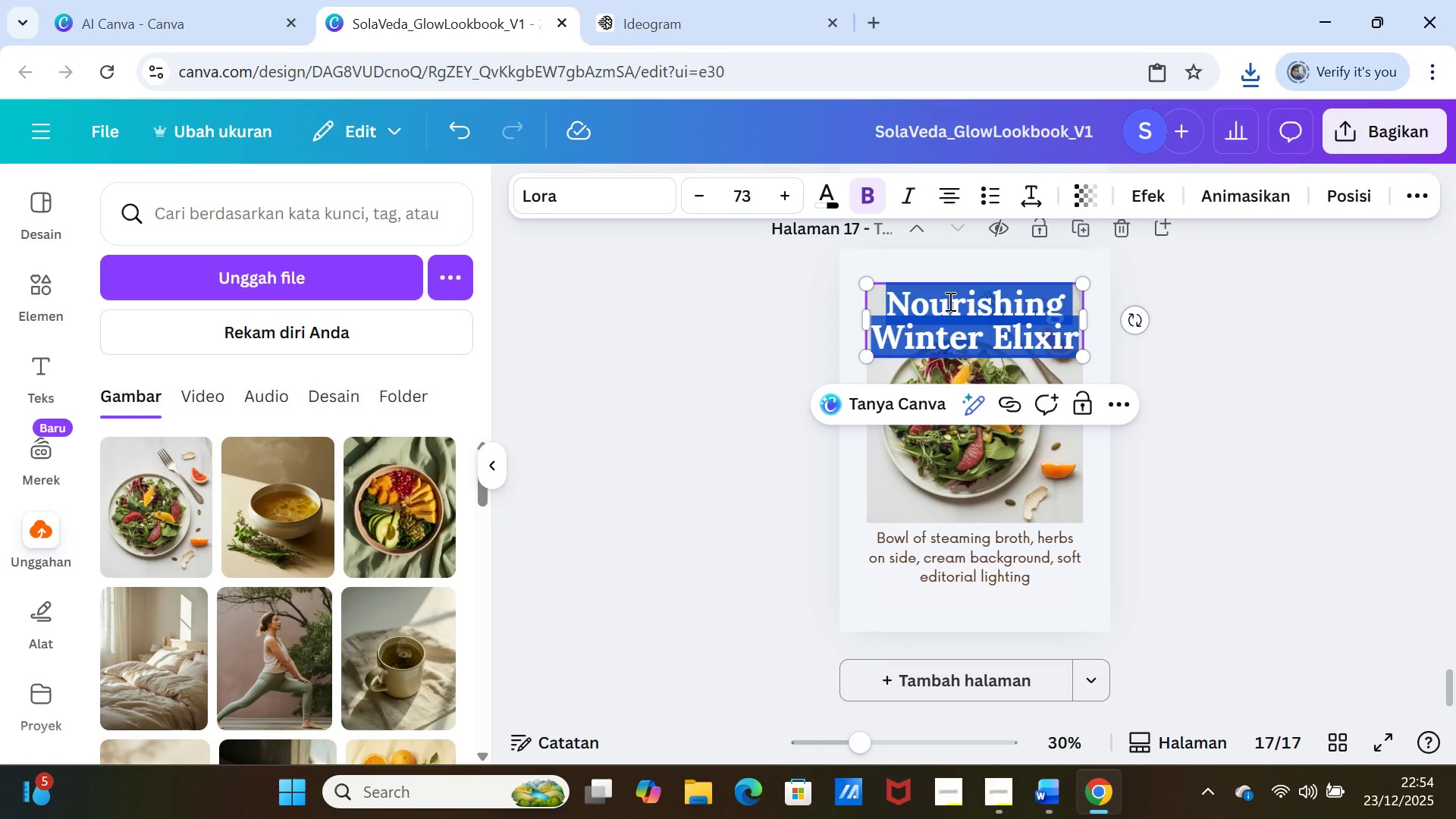 
key(Control+V)
 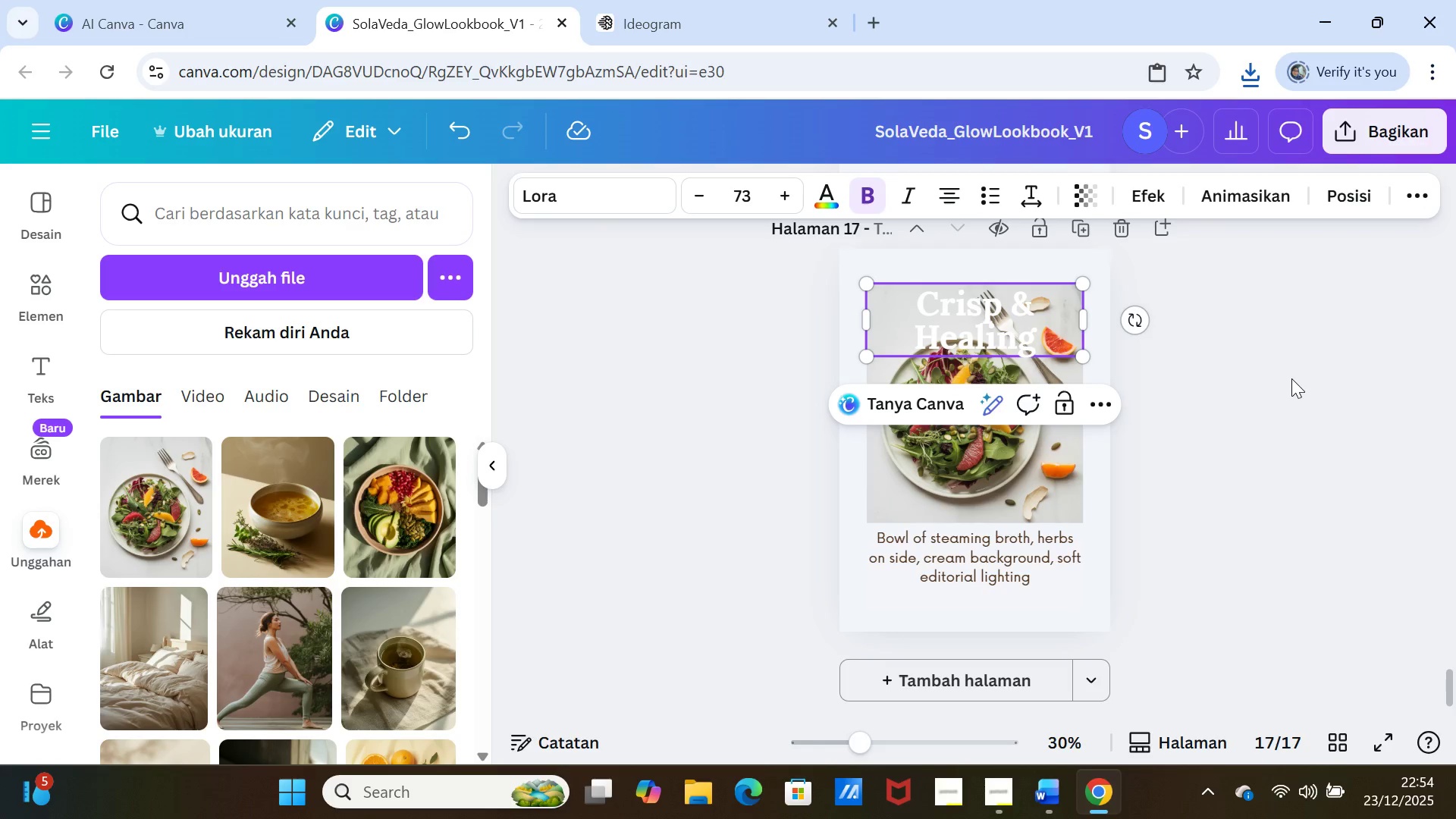 
left_click_drag(start_coordinate=[1260, 402], to_coordinate=[1272, 400])
 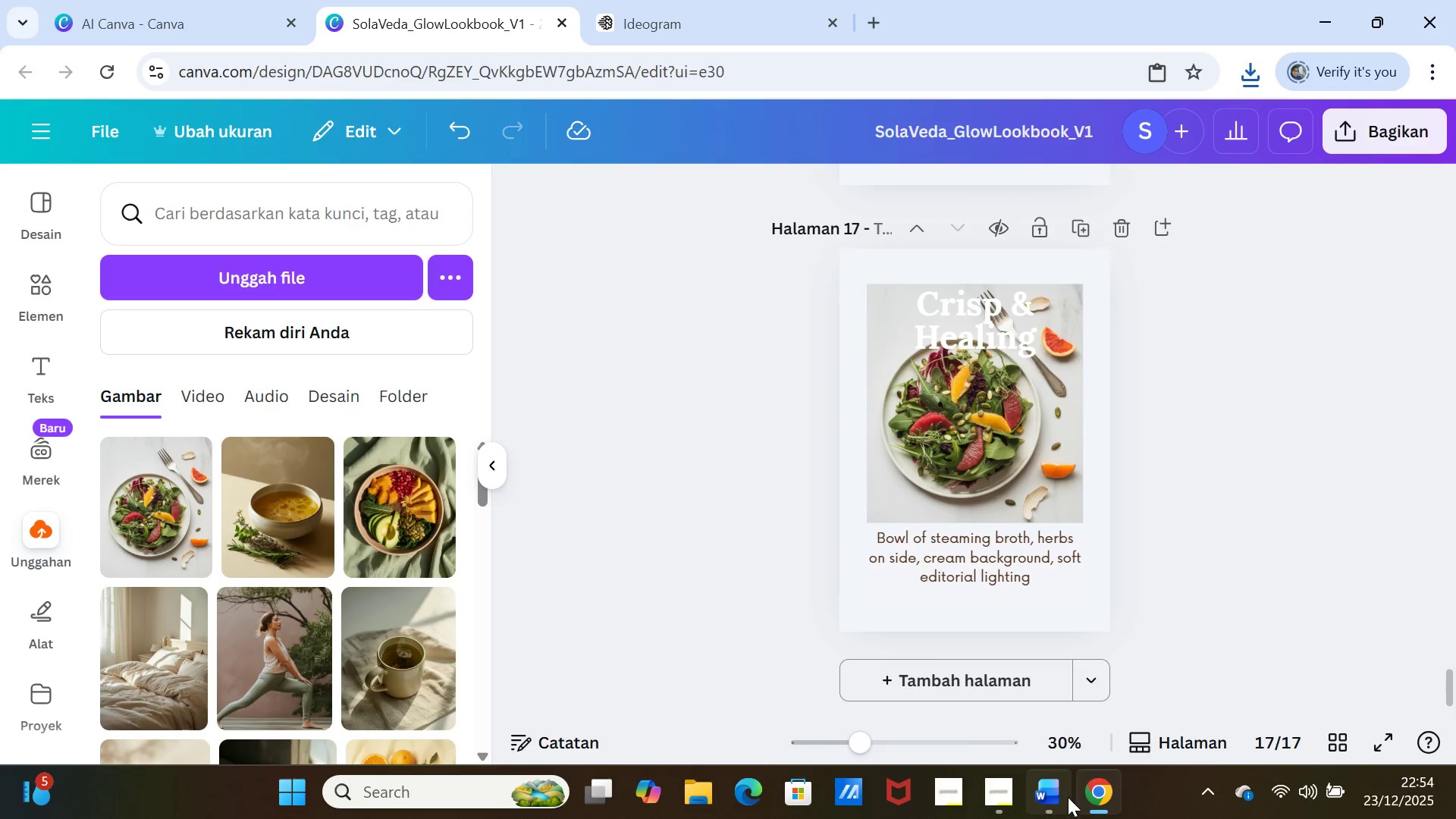 
left_click([1050, 802])
 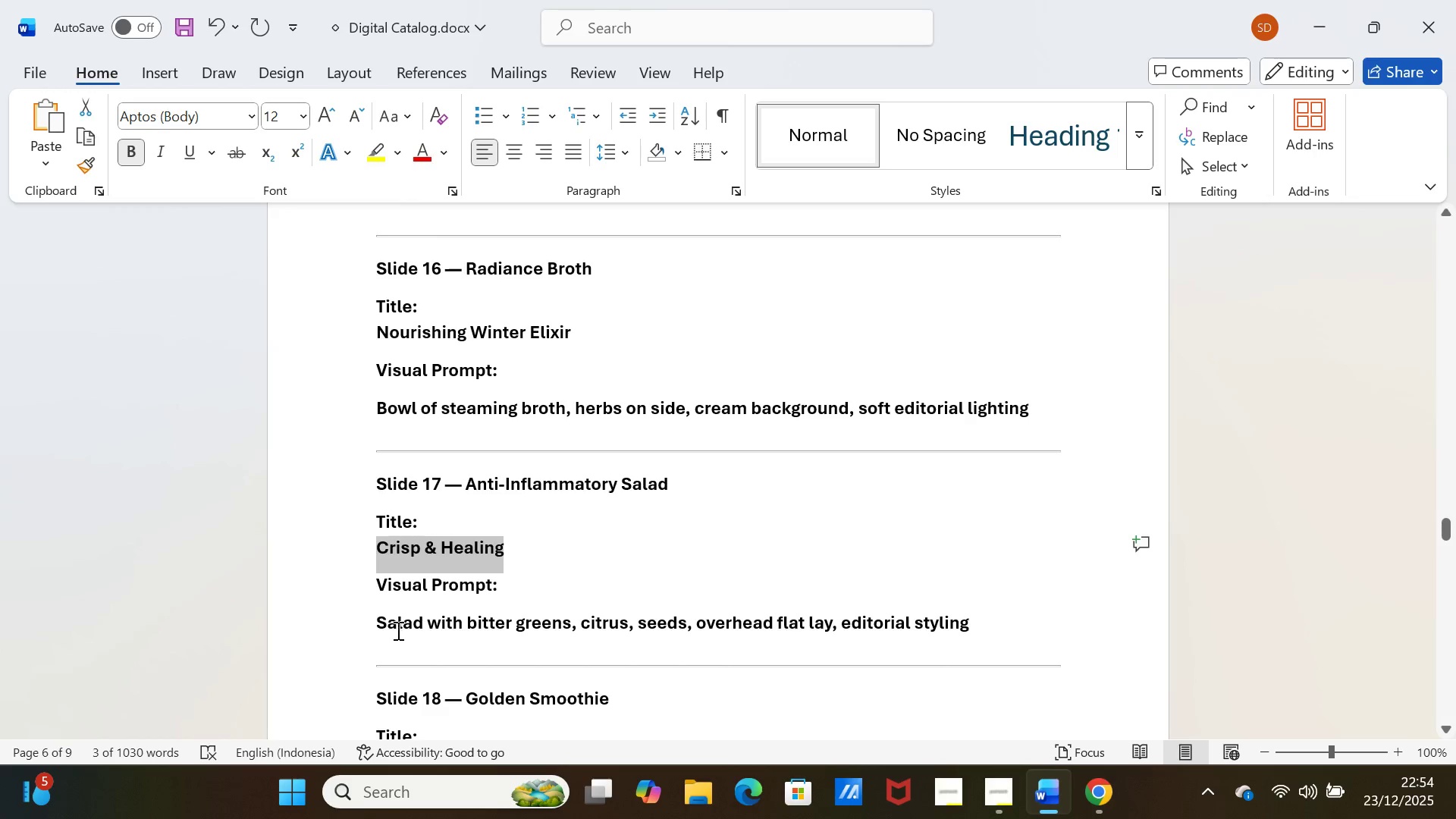 
left_click_drag(start_coordinate=[376, 618], to_coordinate=[959, 635])
 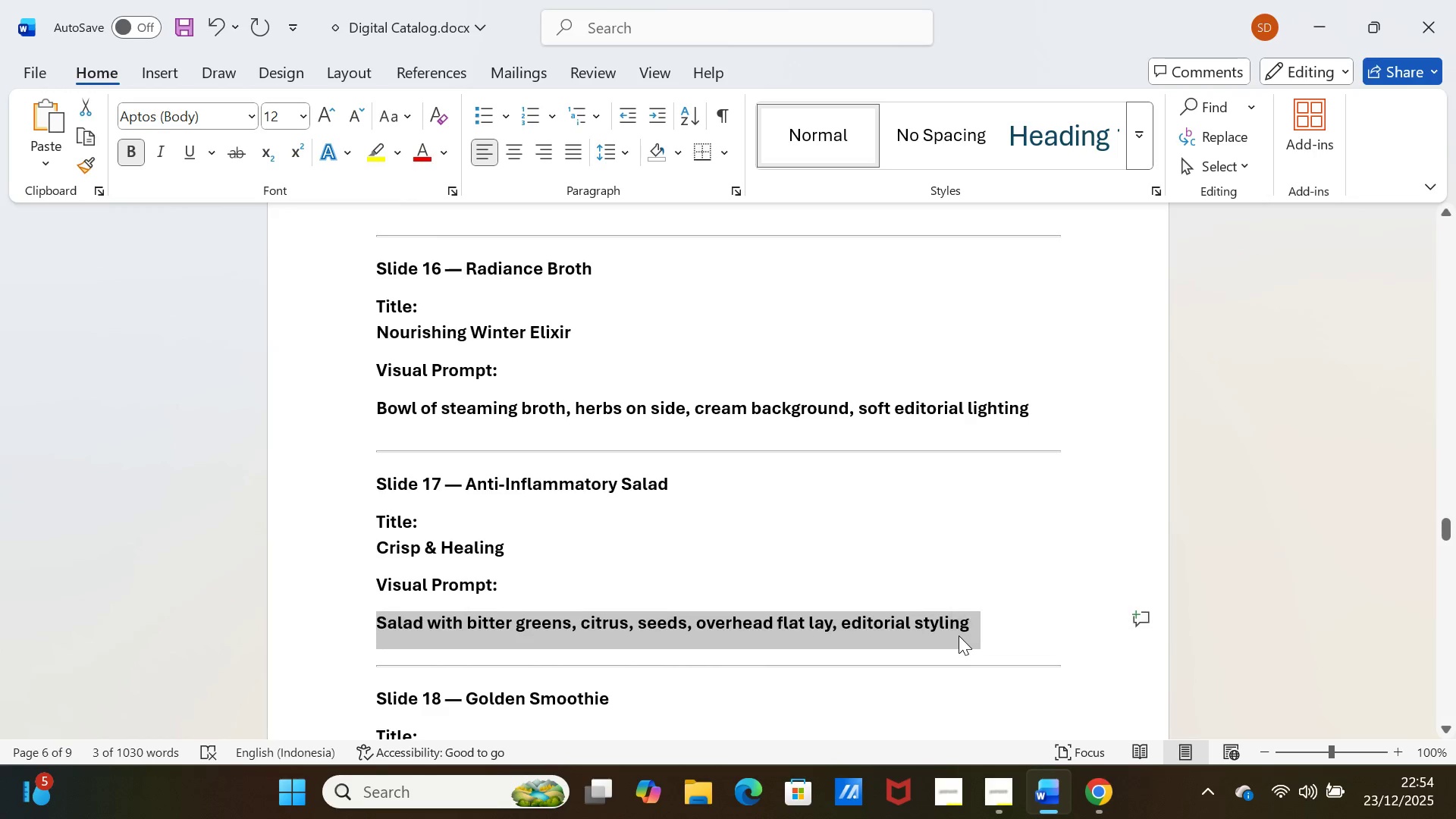 
key(Control+C)
 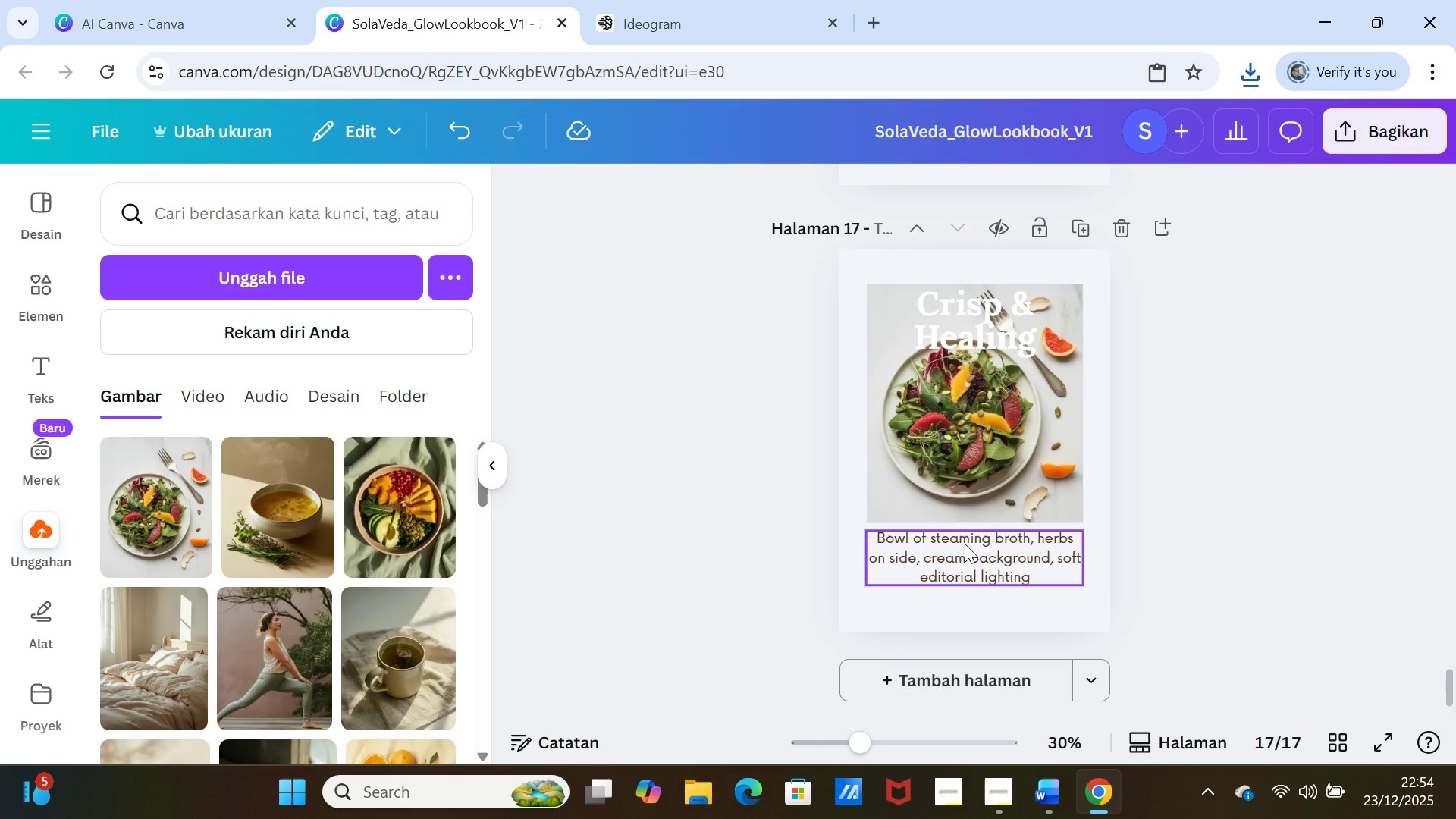 
double_click([968, 538])
 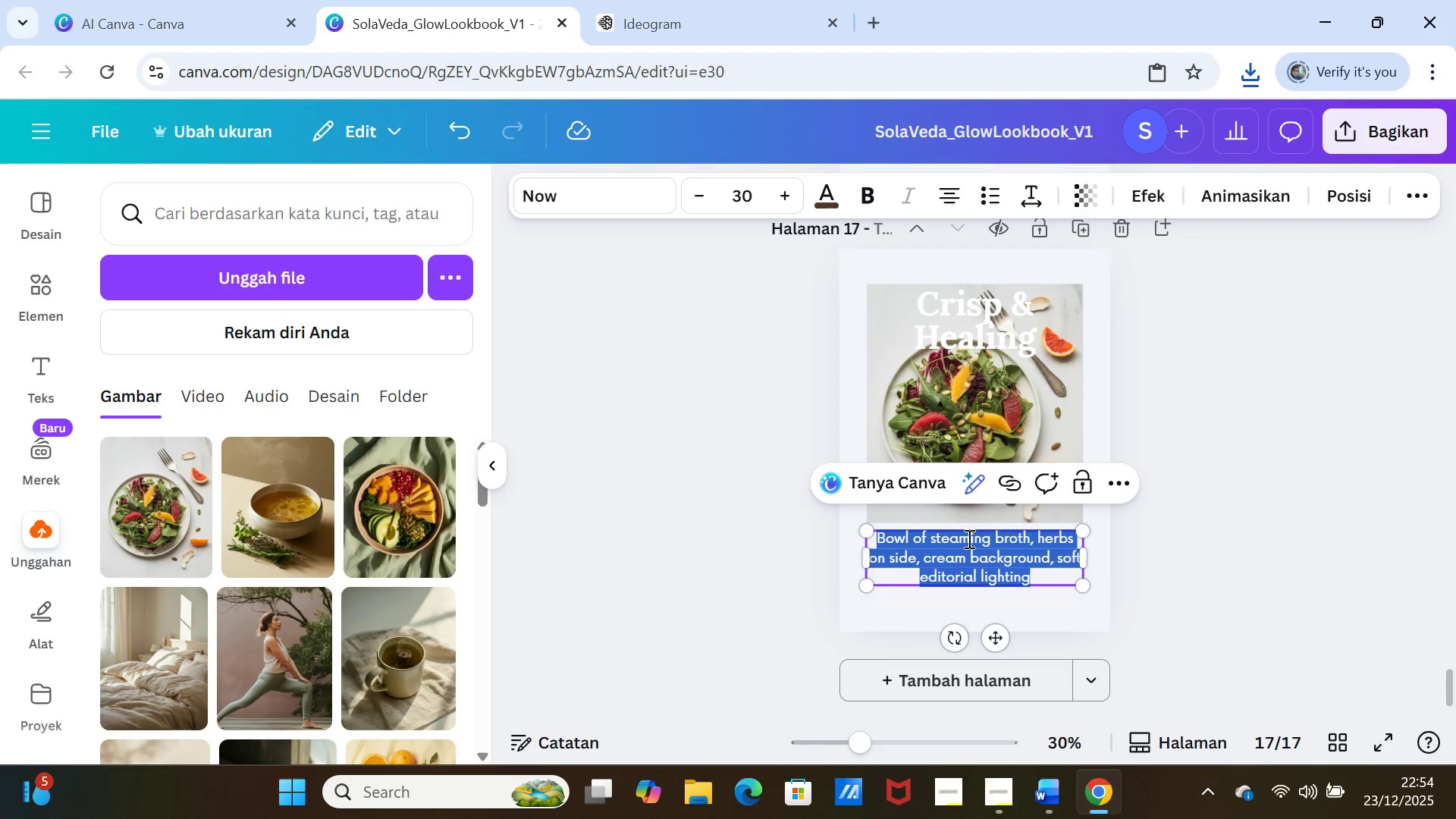 
triple_click([968, 538])
 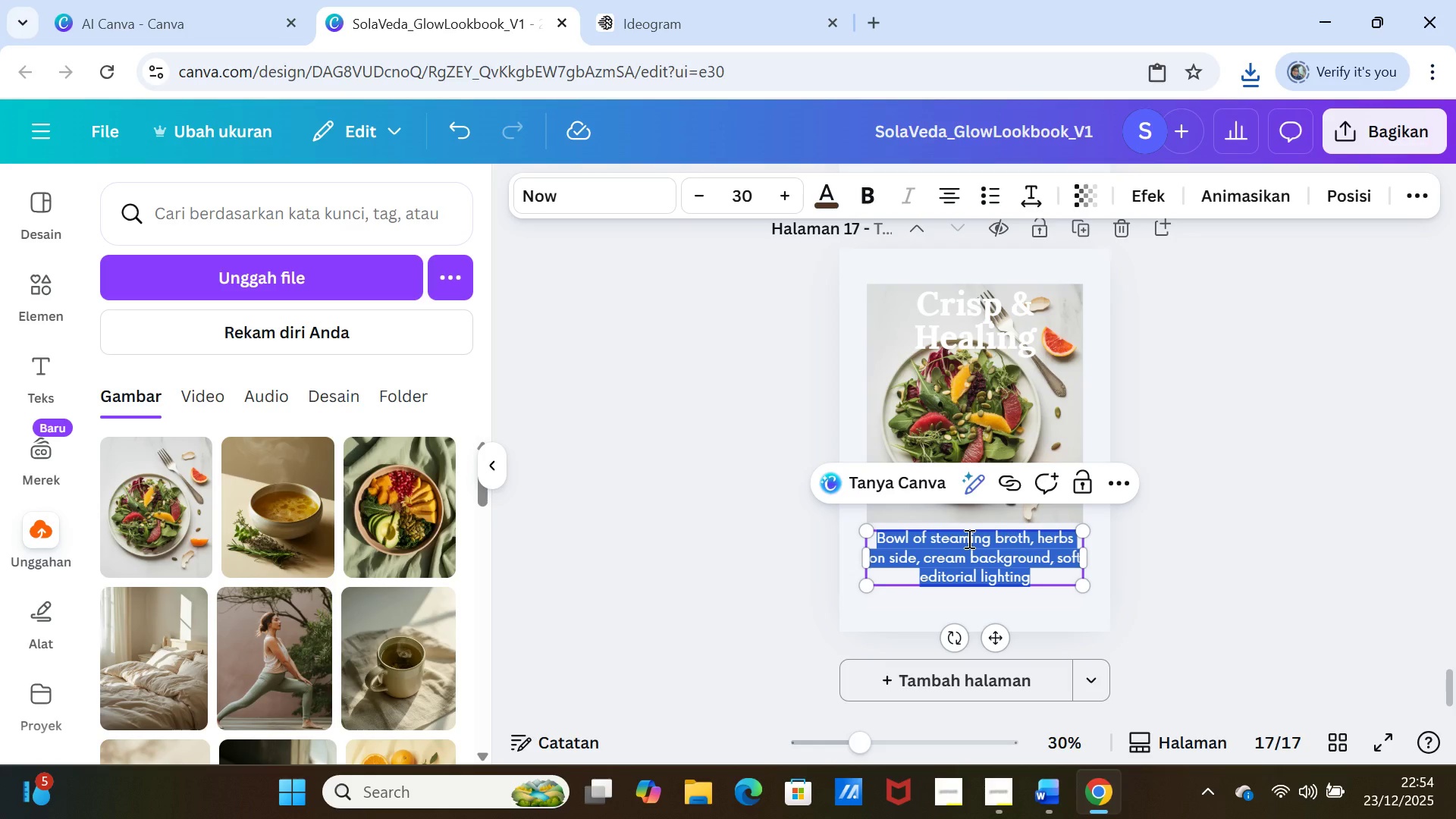 
key(Control+V)
 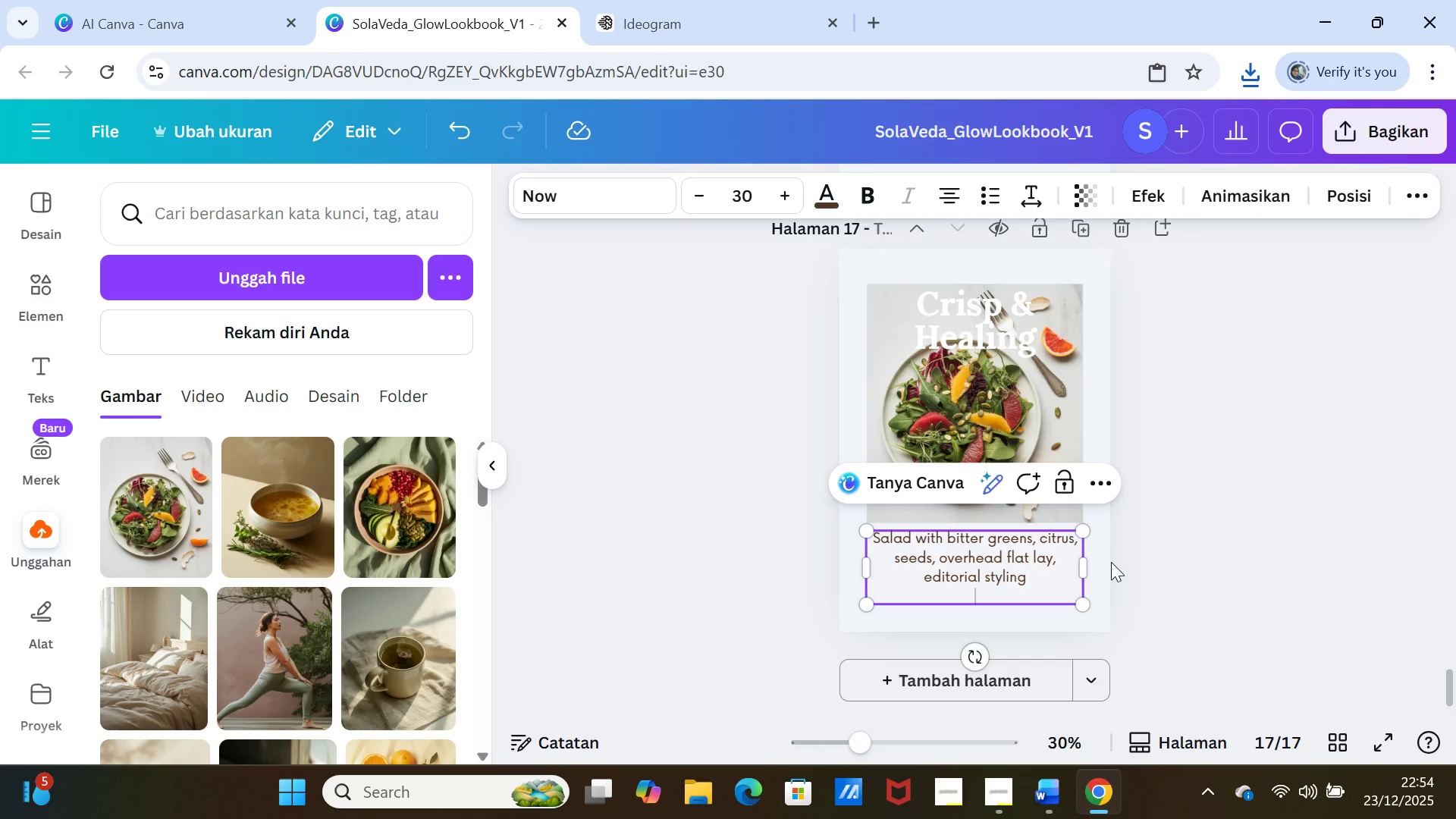 
key(Backspace)
 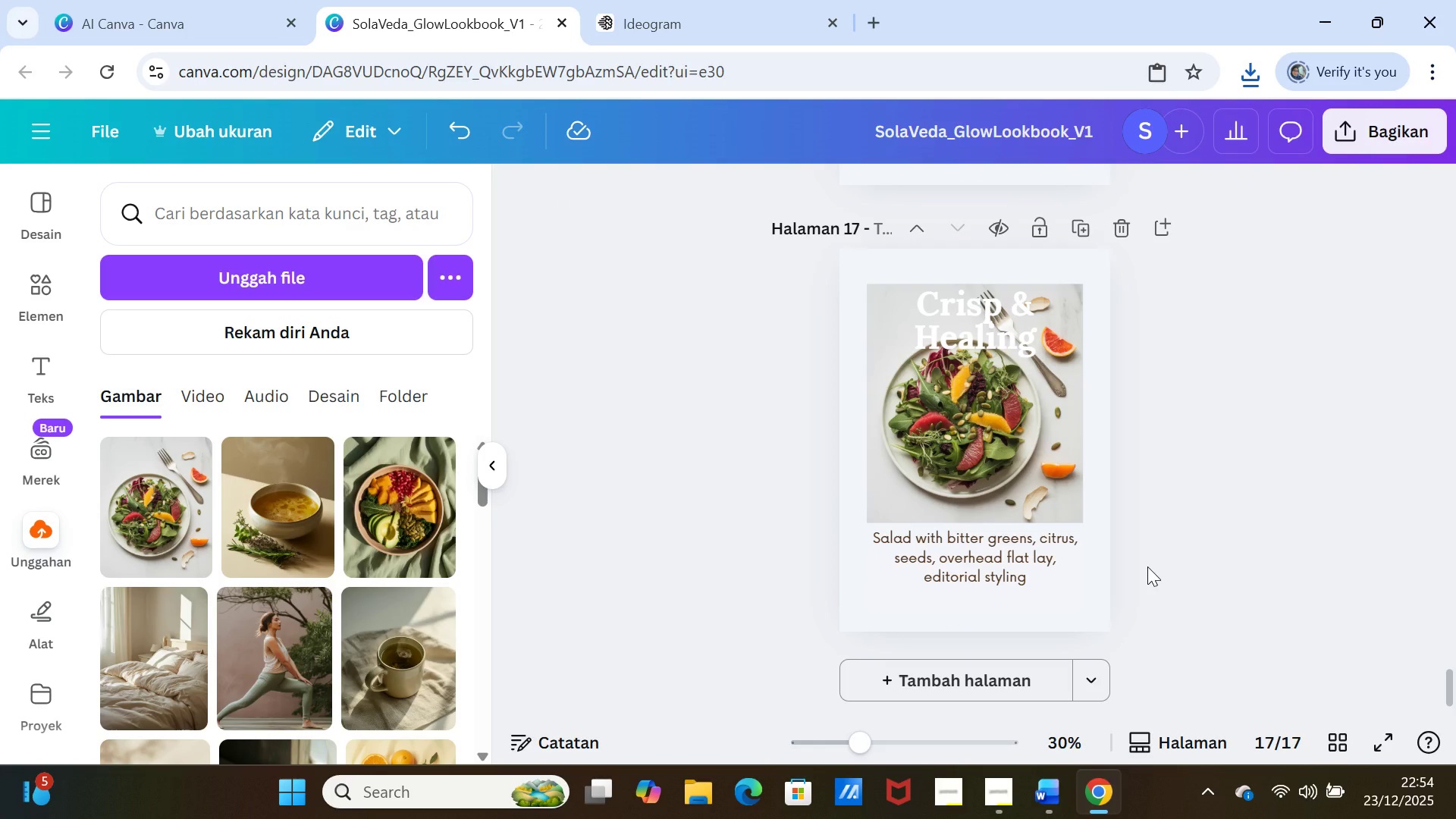 
wait(5.28)
 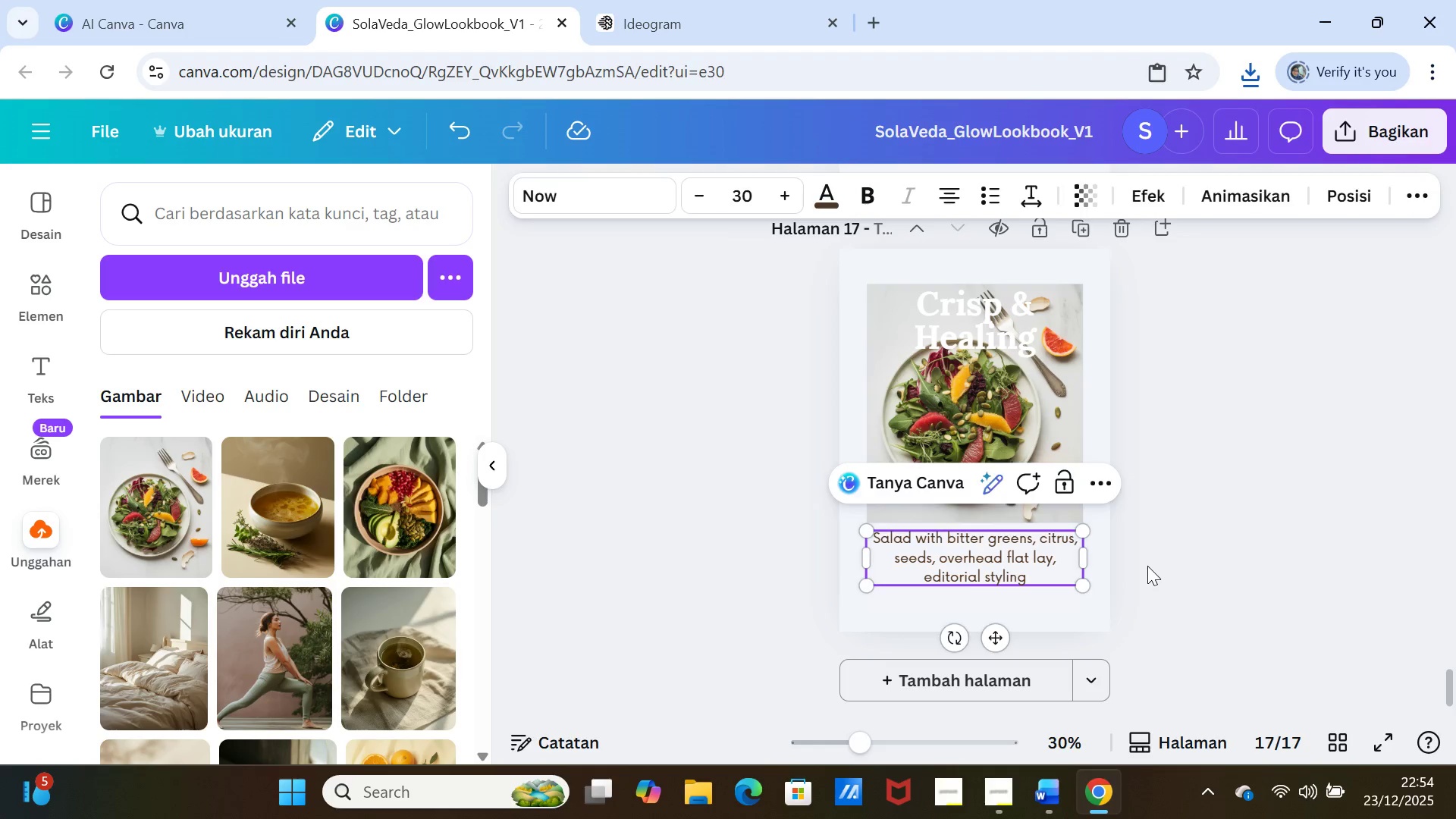 
scroll: coordinate [1147, 566], scroll_direction: up, amount: 2.0
 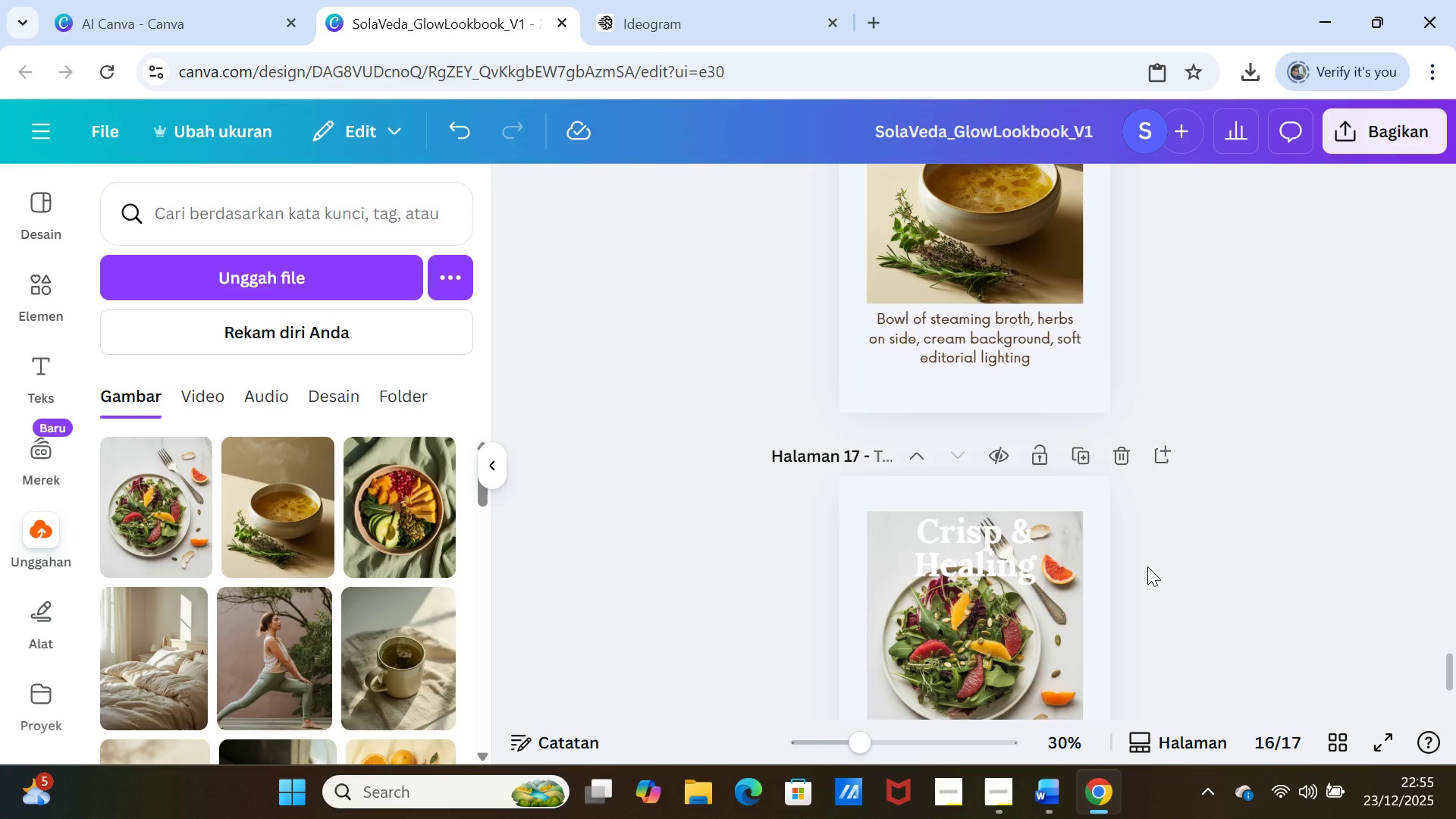 
wait(20.73)
 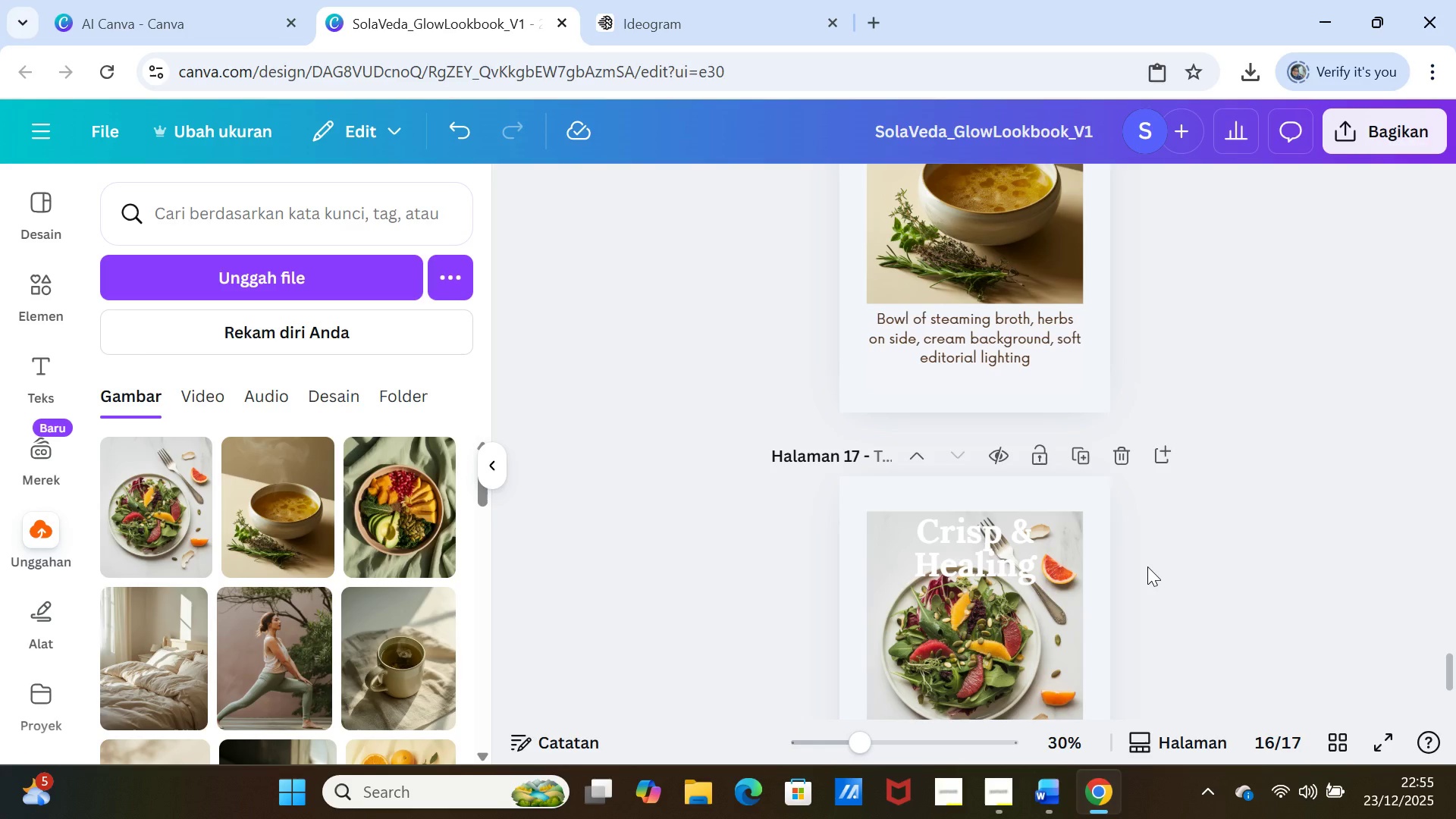 
scroll: coordinate [1147, 566], scroll_direction: down, amount: 3.0
 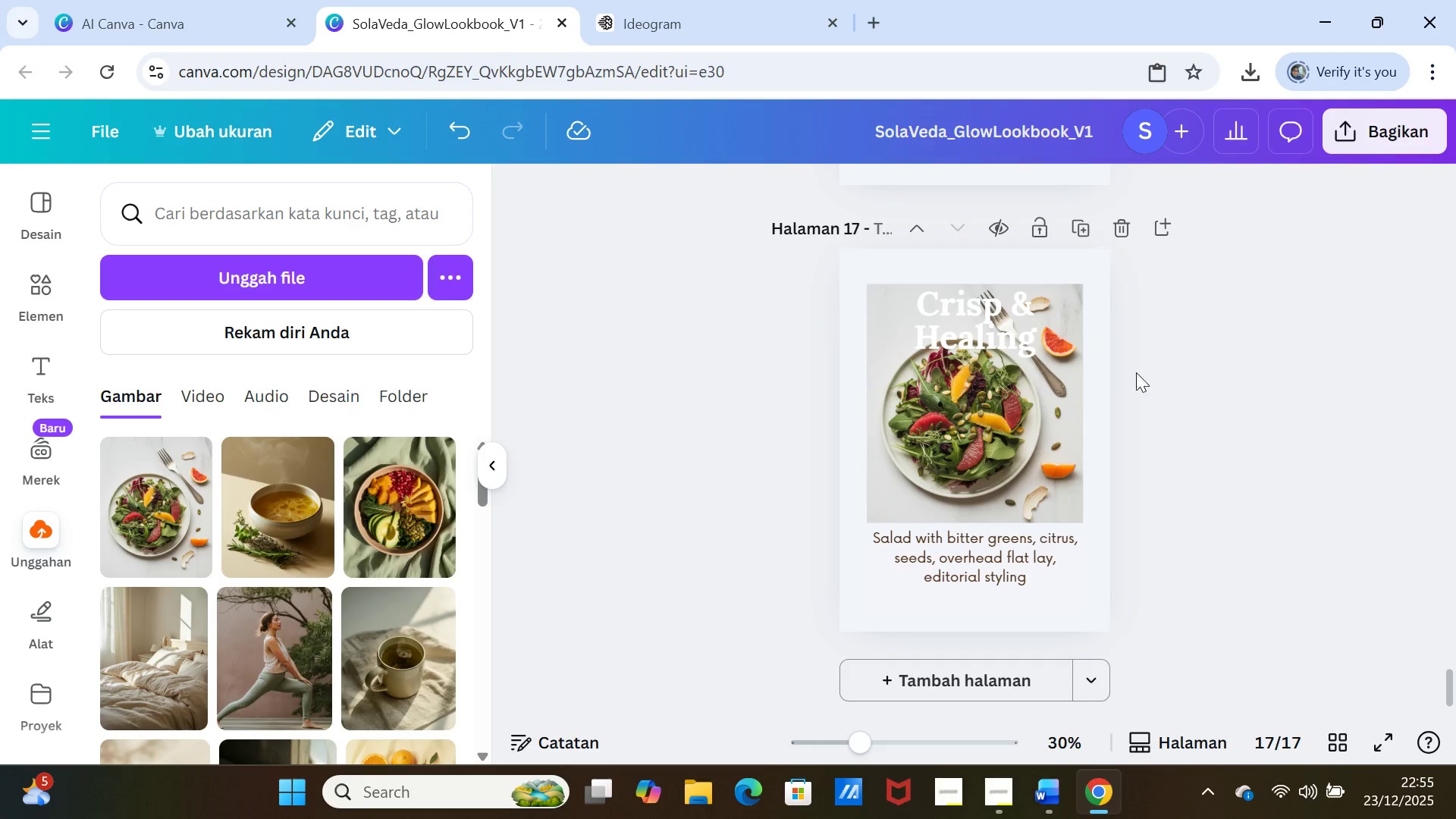 
left_click([1085, 221])
 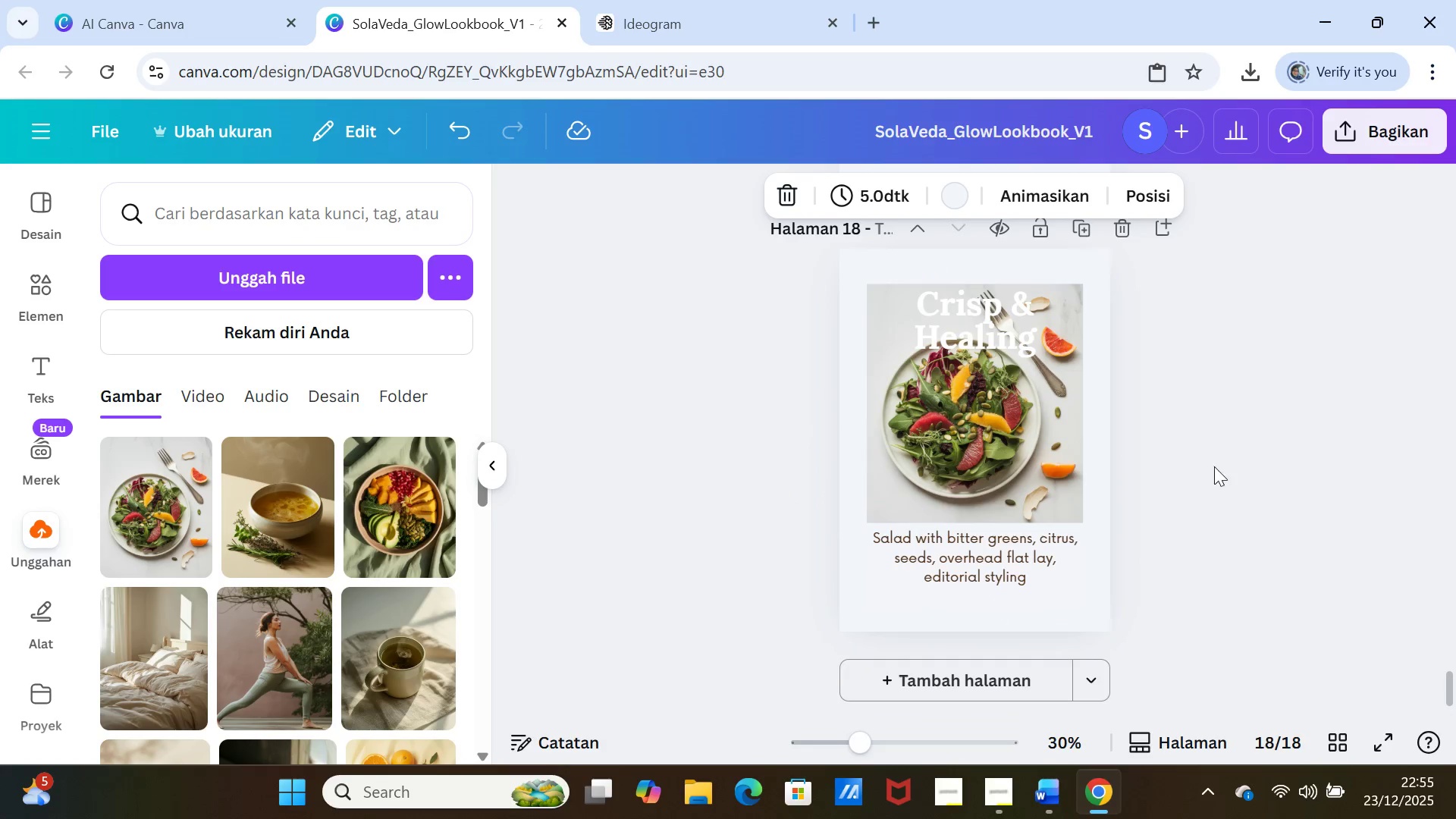 
scroll: coordinate [1214, 470], scroll_direction: down, amount: 4.0
 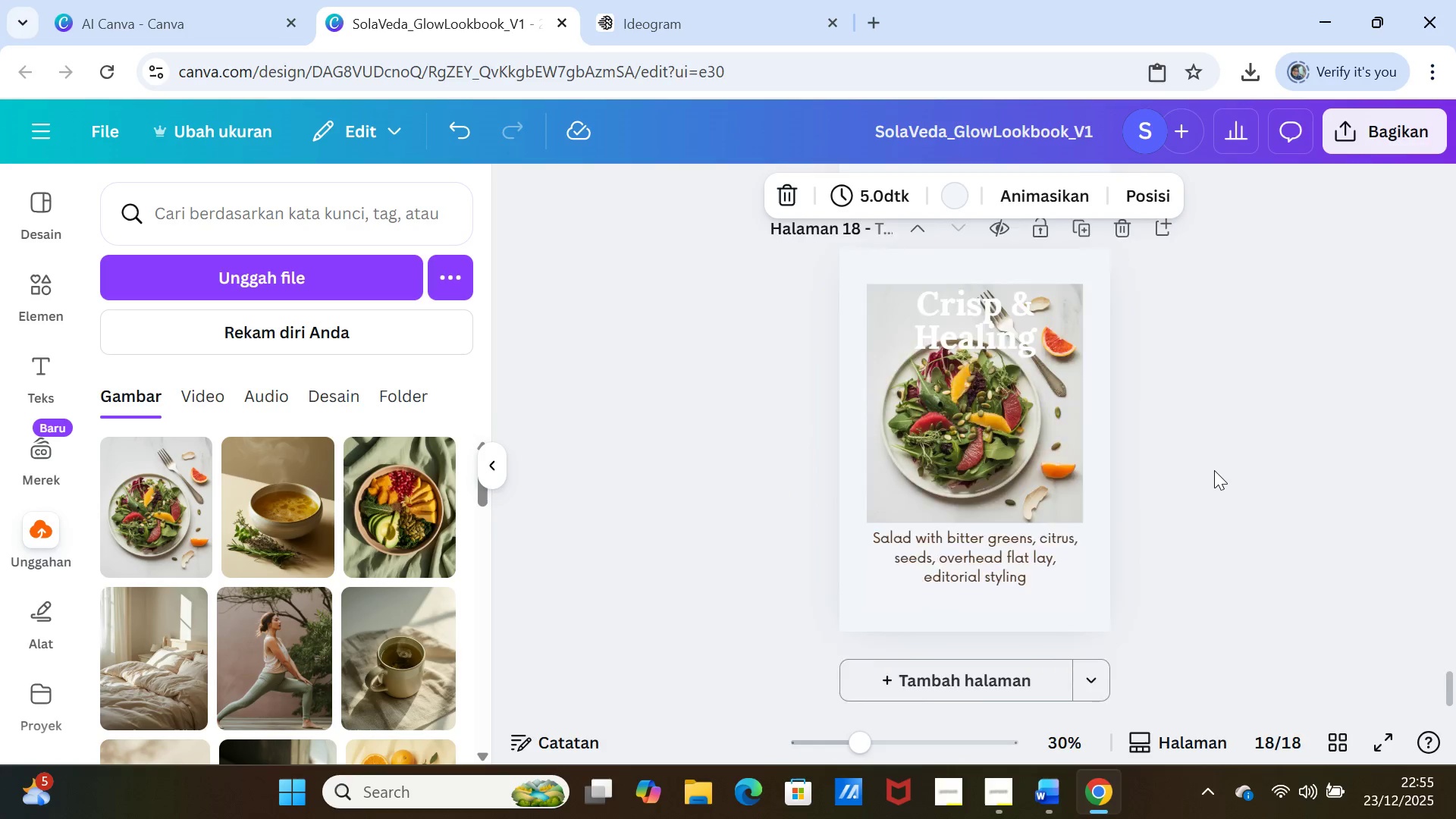 
scroll: coordinate [1214, 470], scroll_direction: up, amount: 1.0
 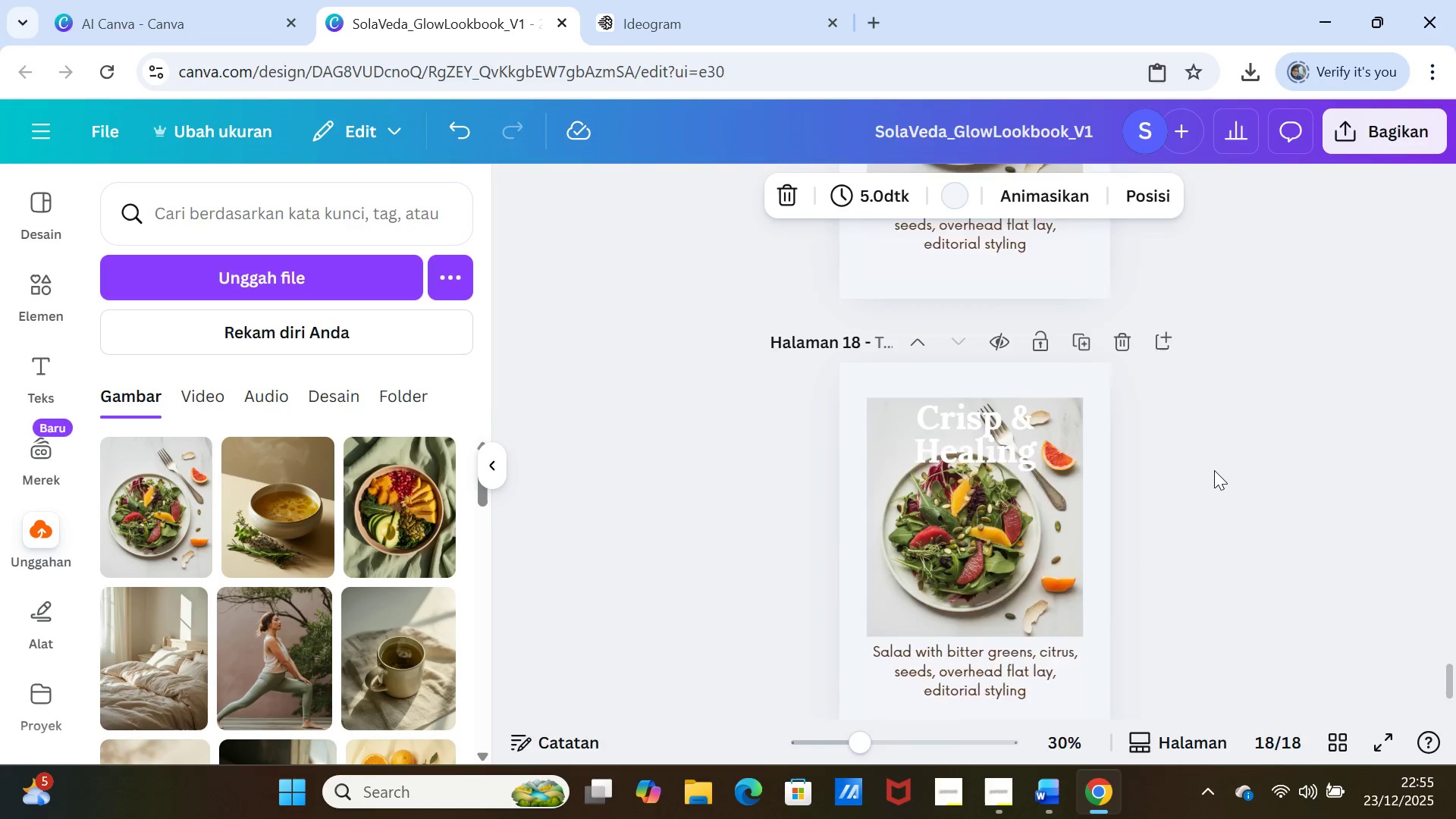 
scroll: coordinate [1214, 470], scroll_direction: down, amount: 3.0
 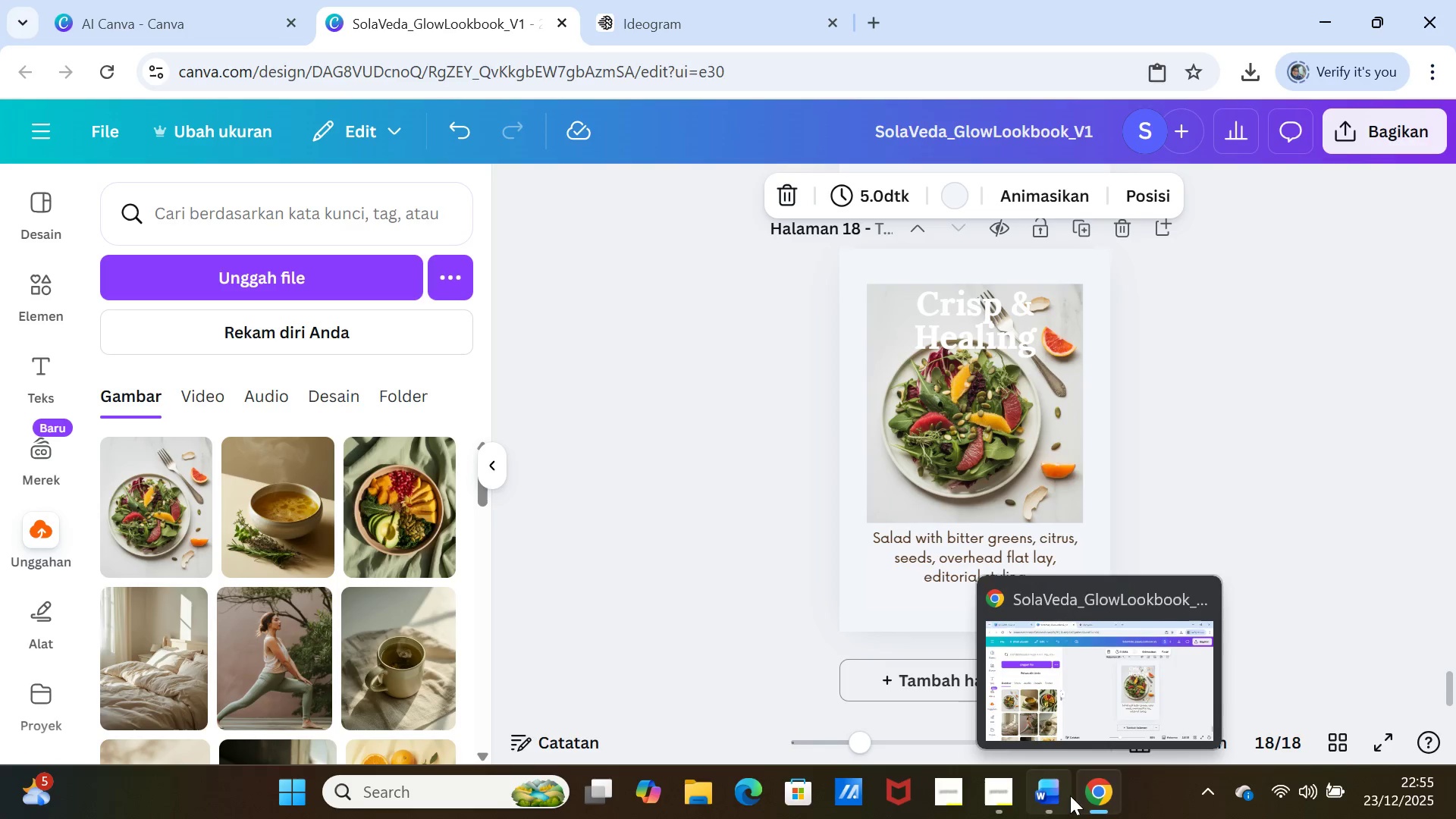 
left_click([1052, 789])
 